 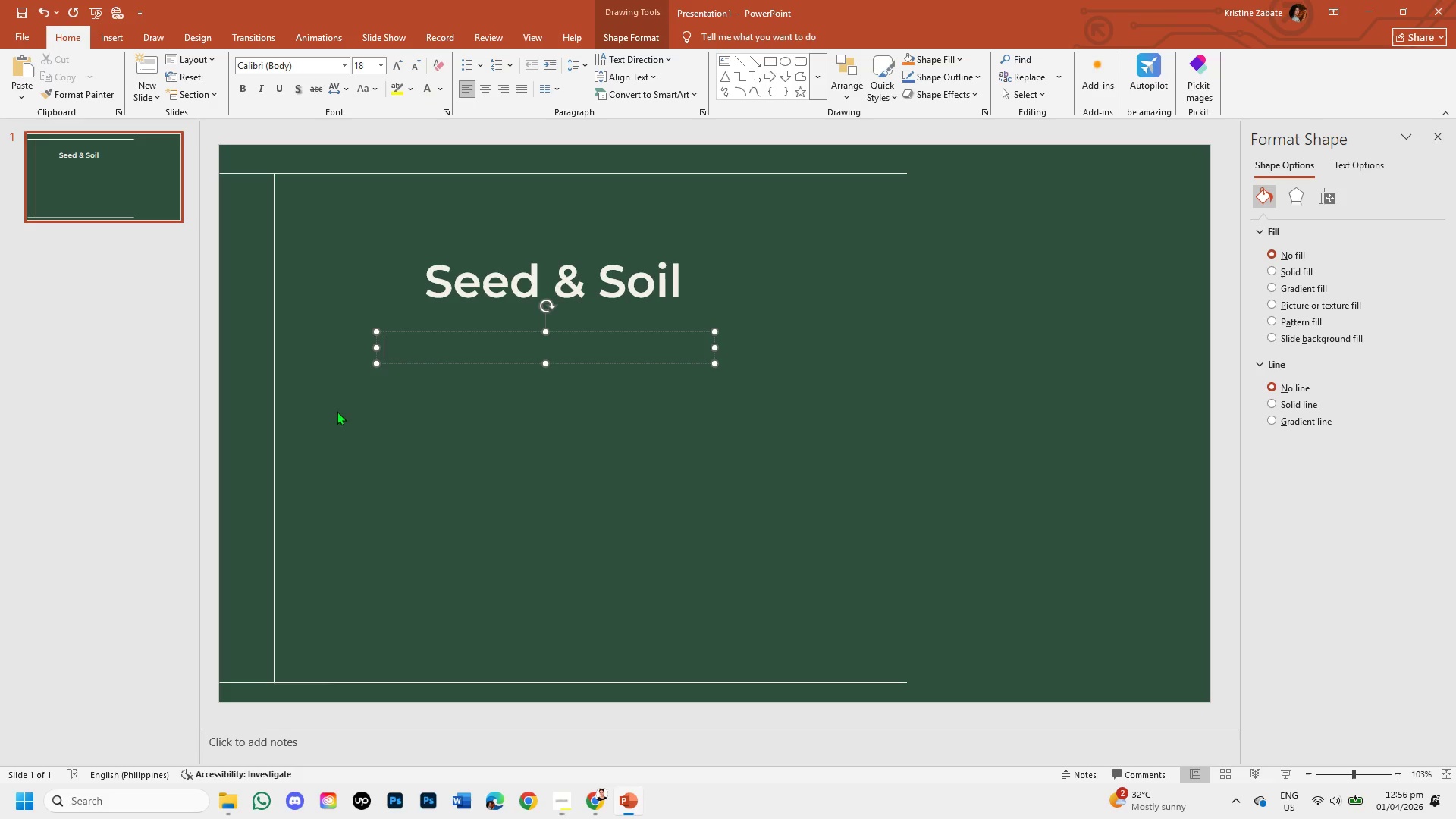 
key(Control+V)
 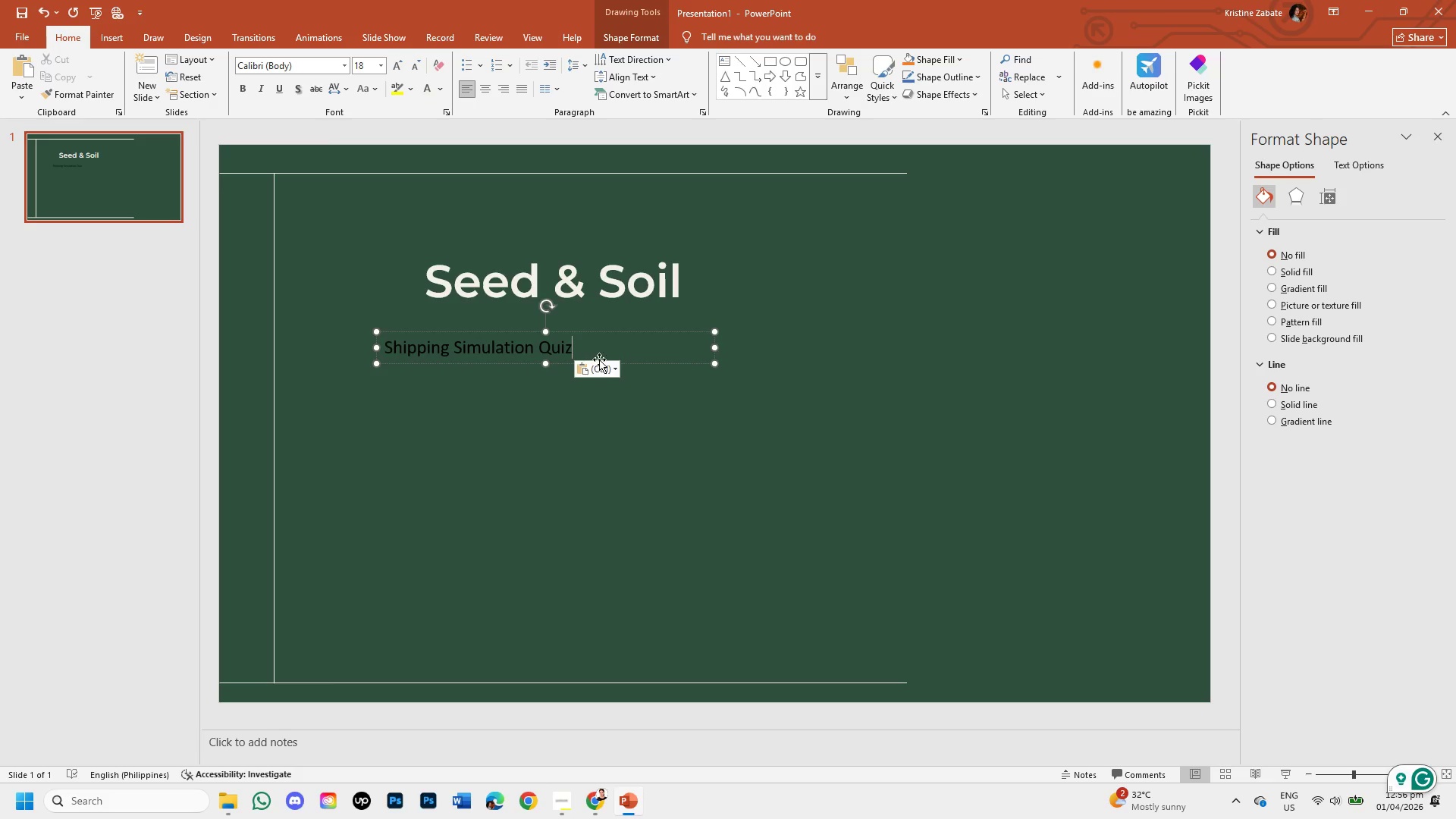 
left_click([609, 372])
 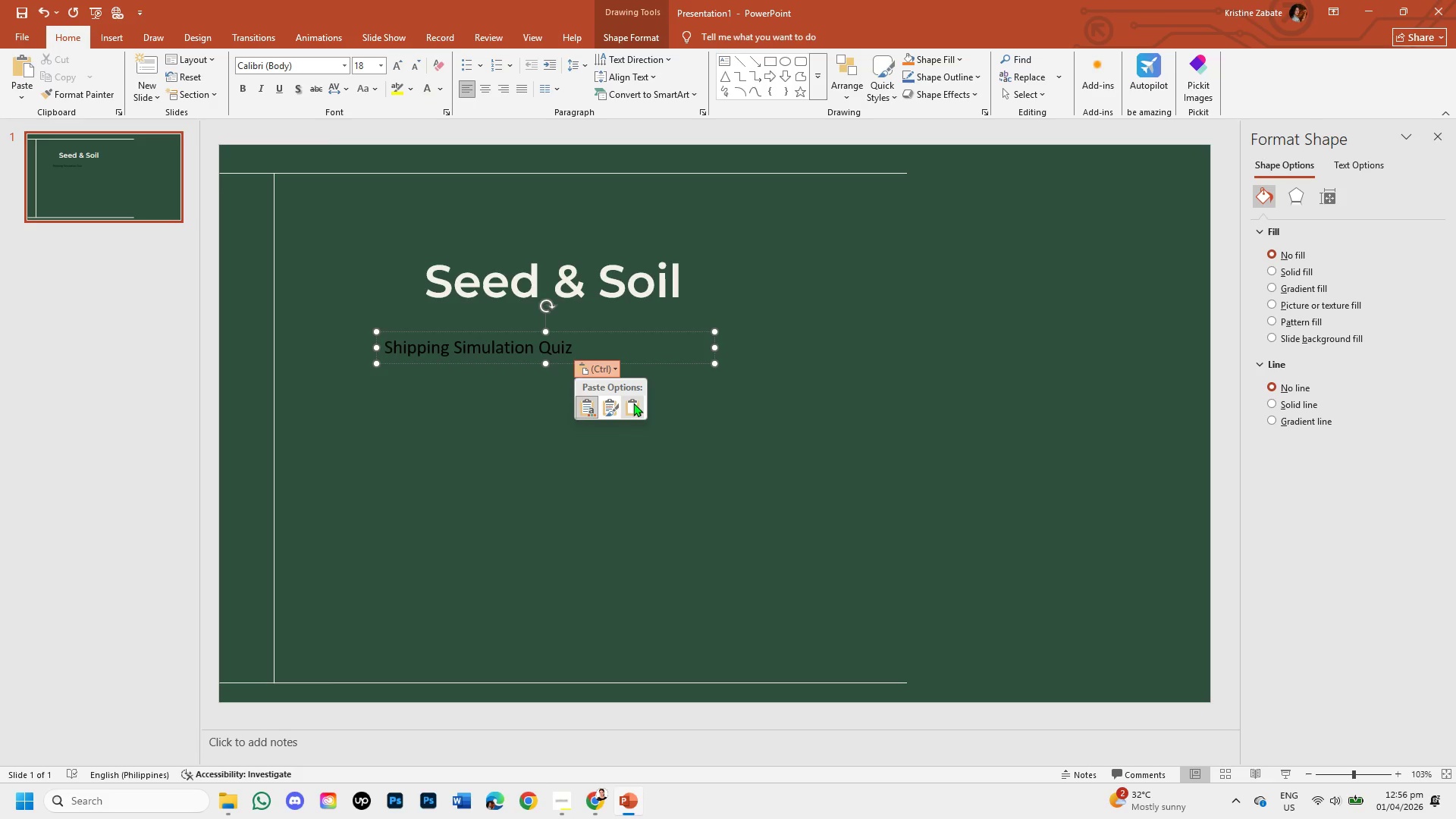 
left_click([633, 404])
 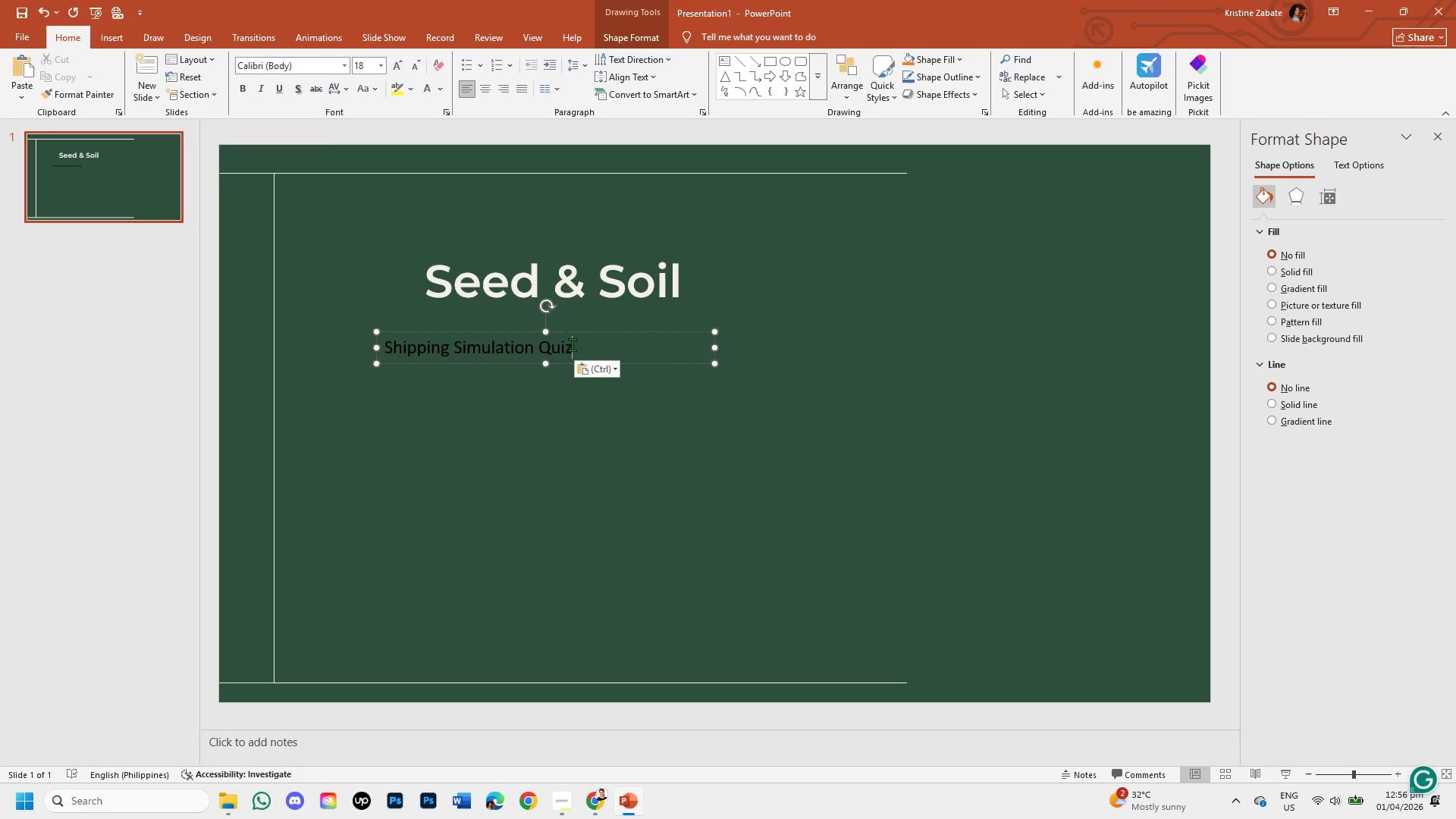 
left_click_drag(start_coordinate=[570, 344], to_coordinate=[400, 339])
 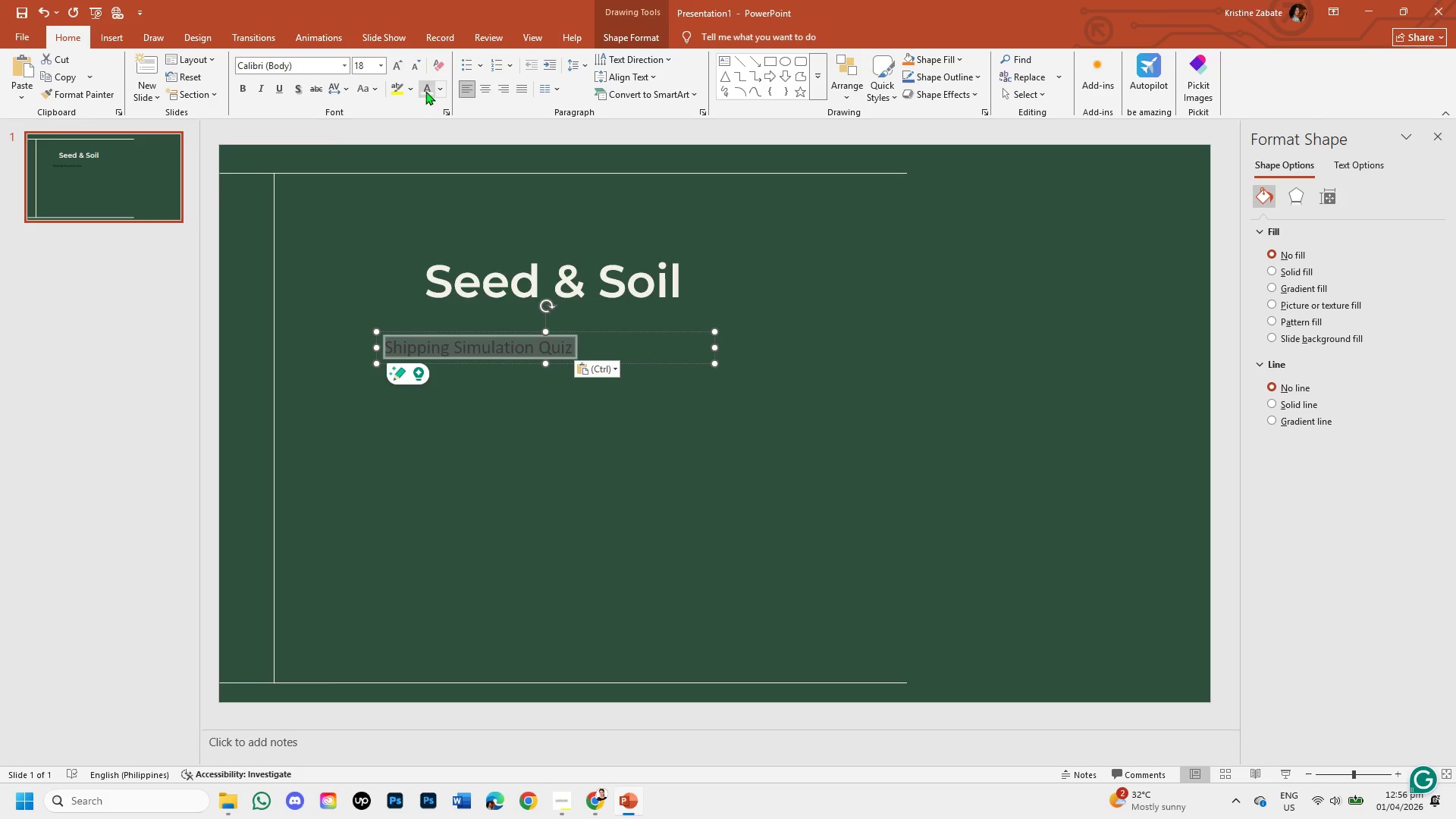 
left_click([424, 90])
 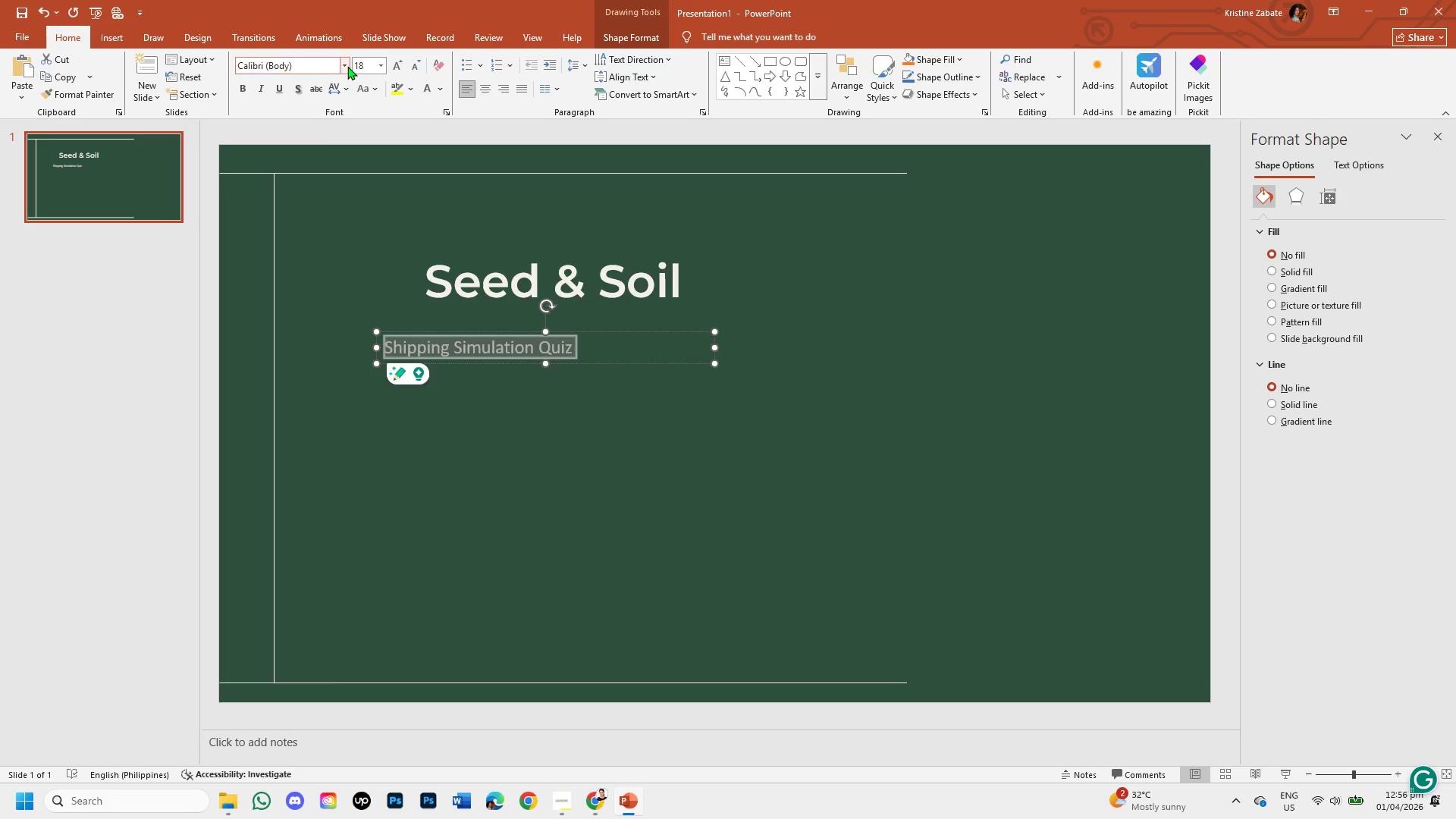 
left_click([347, 66])
 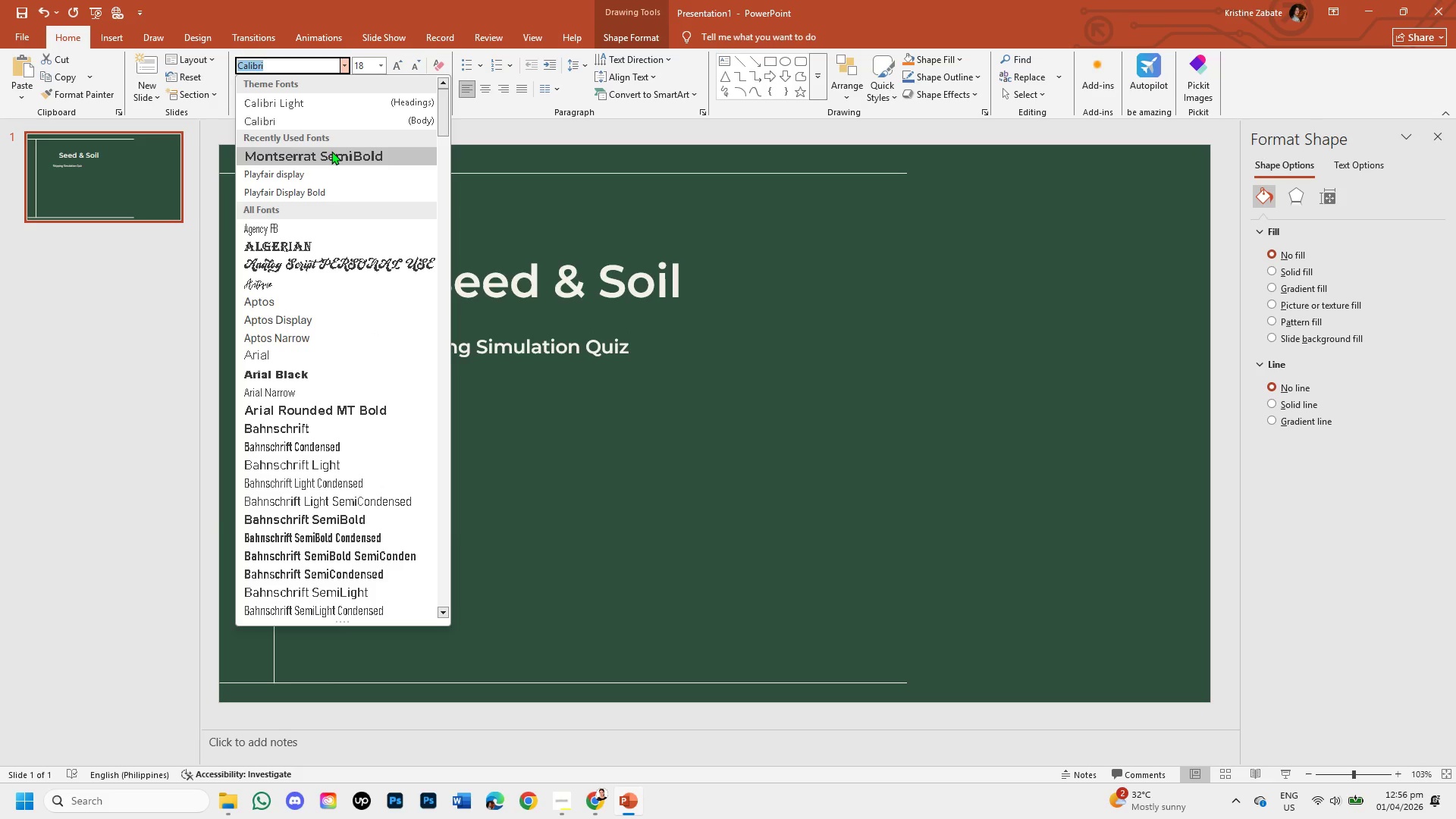 
left_click([331, 151])
 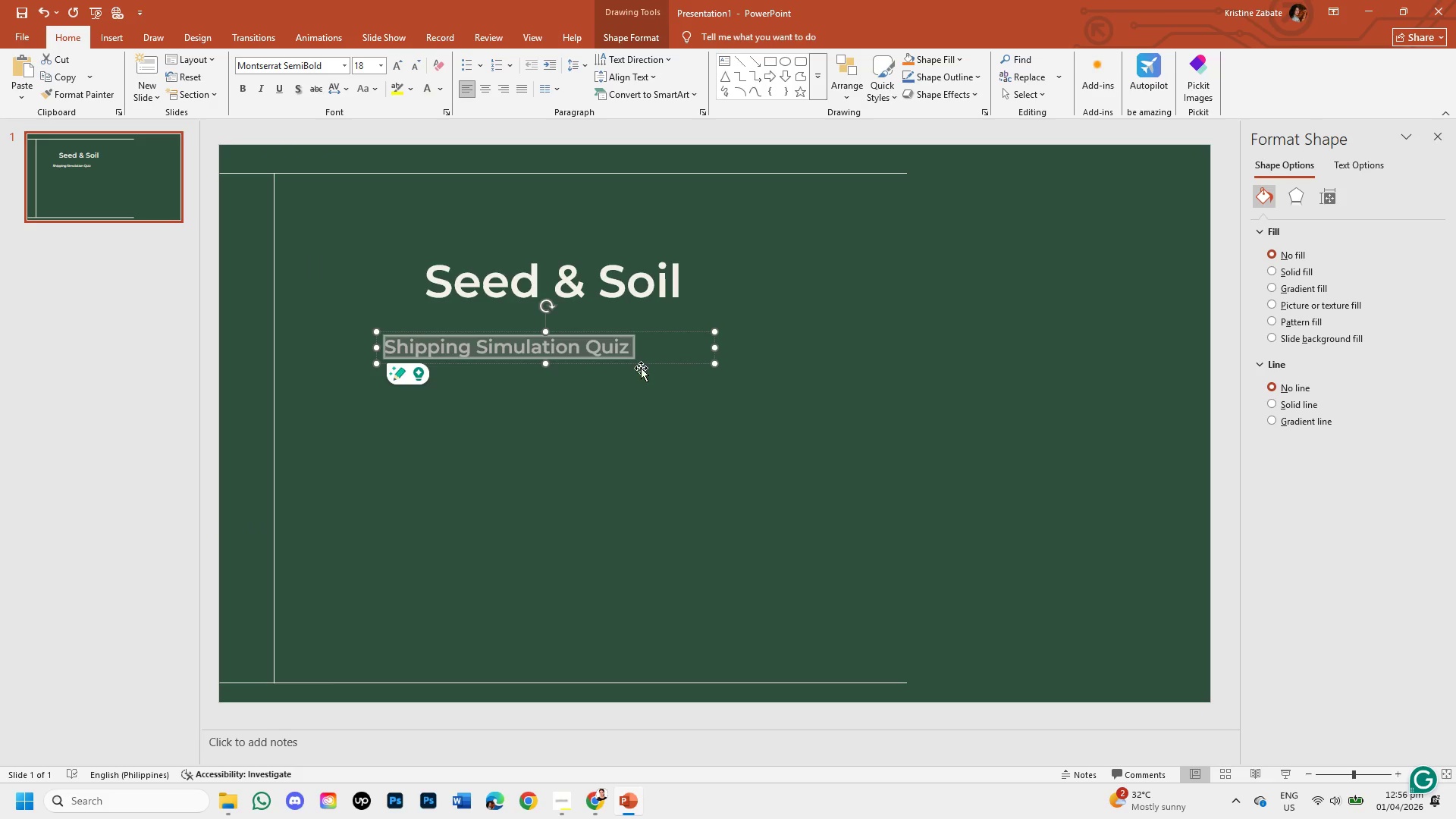 
left_click_drag(start_coordinate=[639, 366], to_coordinate=[687, 344])
 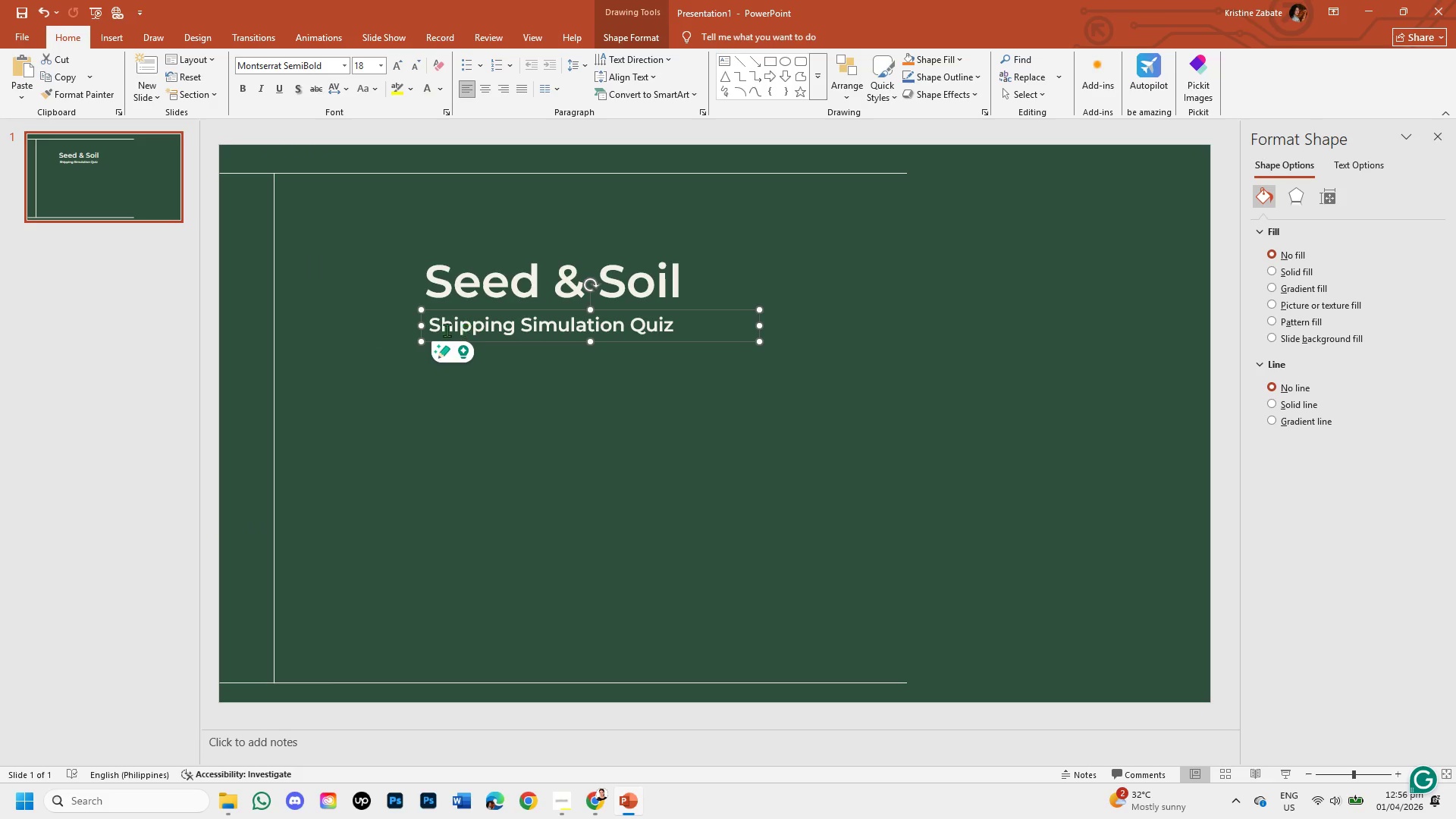 
left_click([472, 285])
 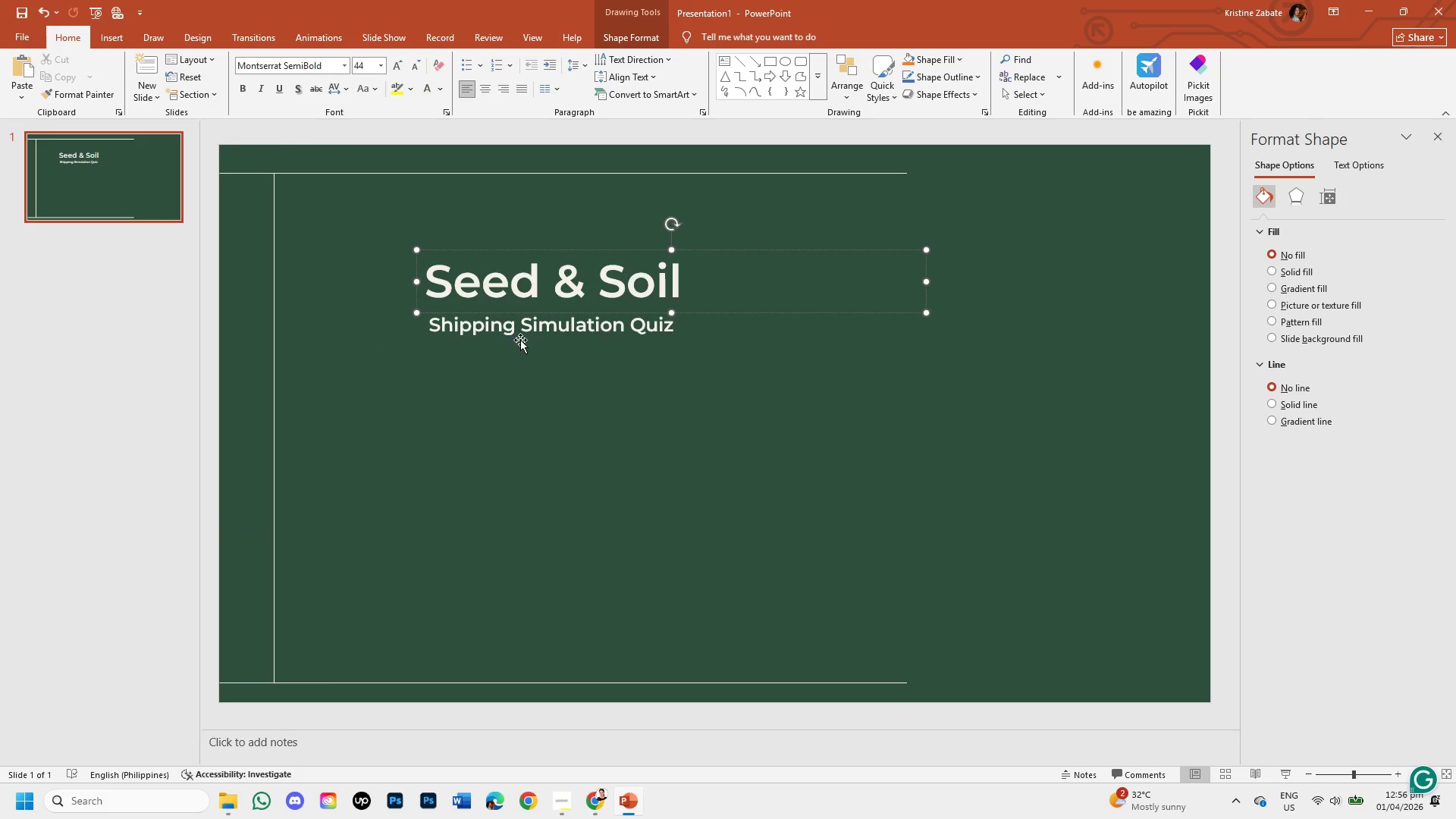 
left_click([523, 336])
 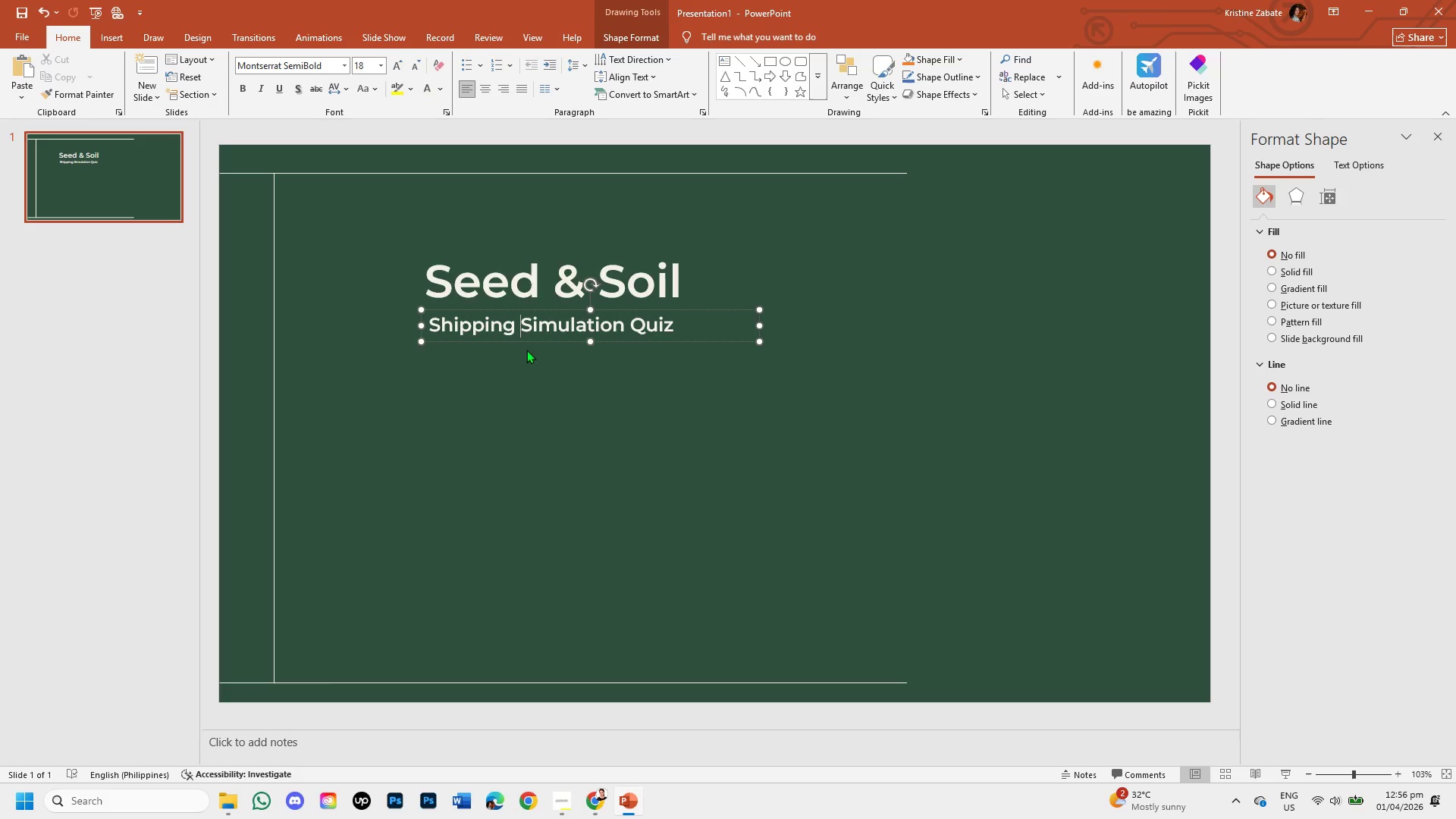 
left_click([532, 378])
 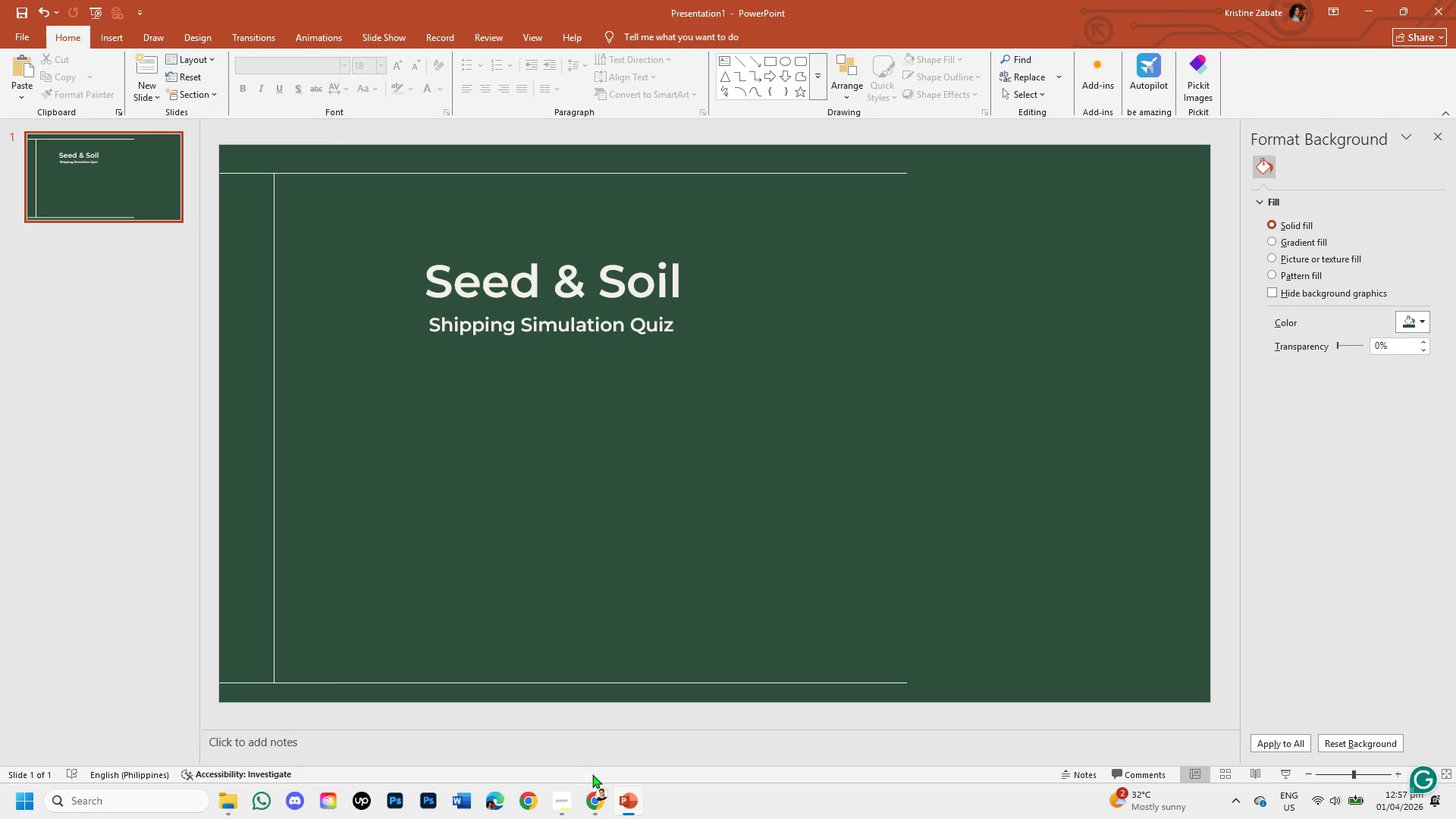 
wait(7.23)
 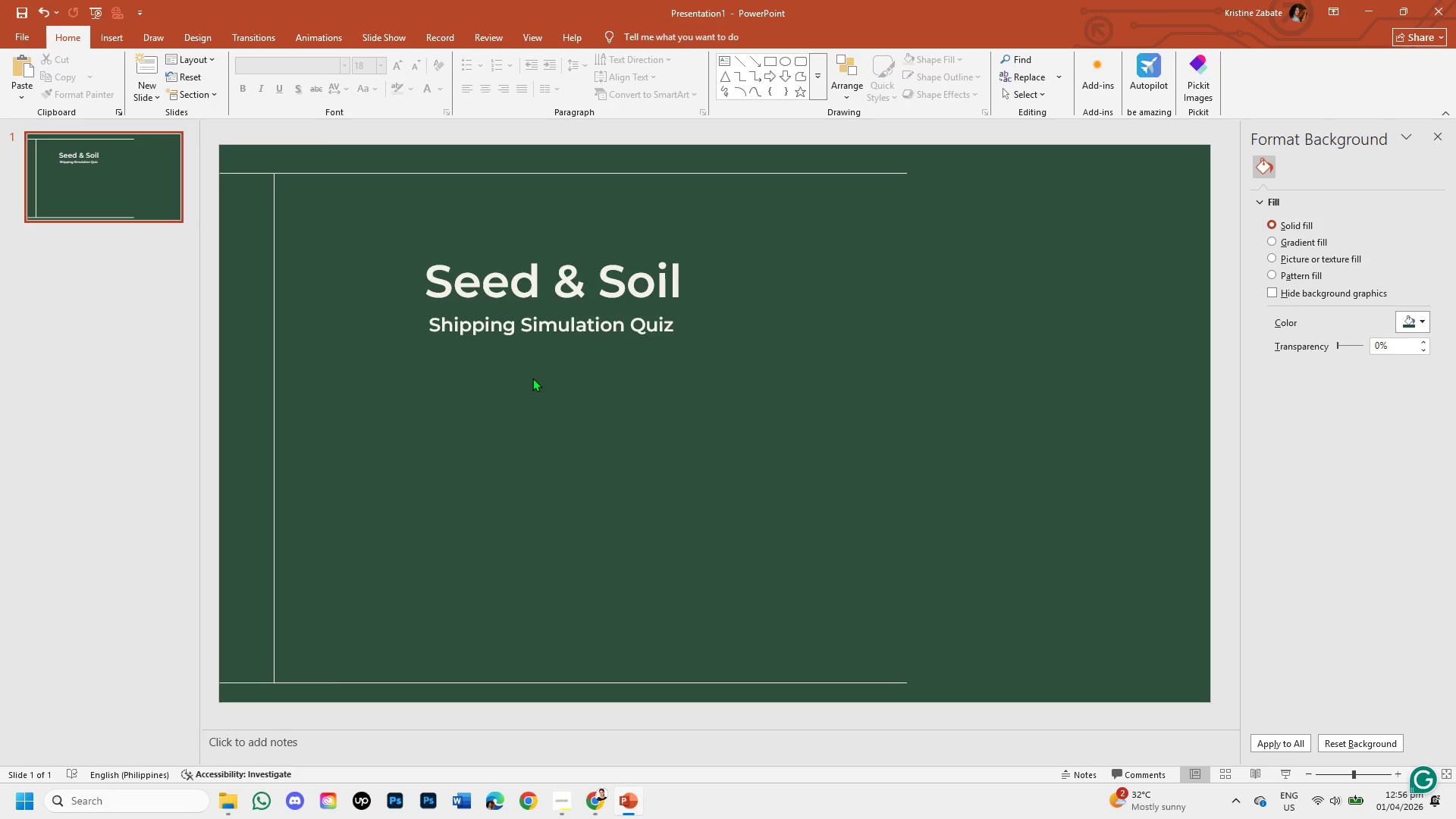 
left_click([118, 36])
 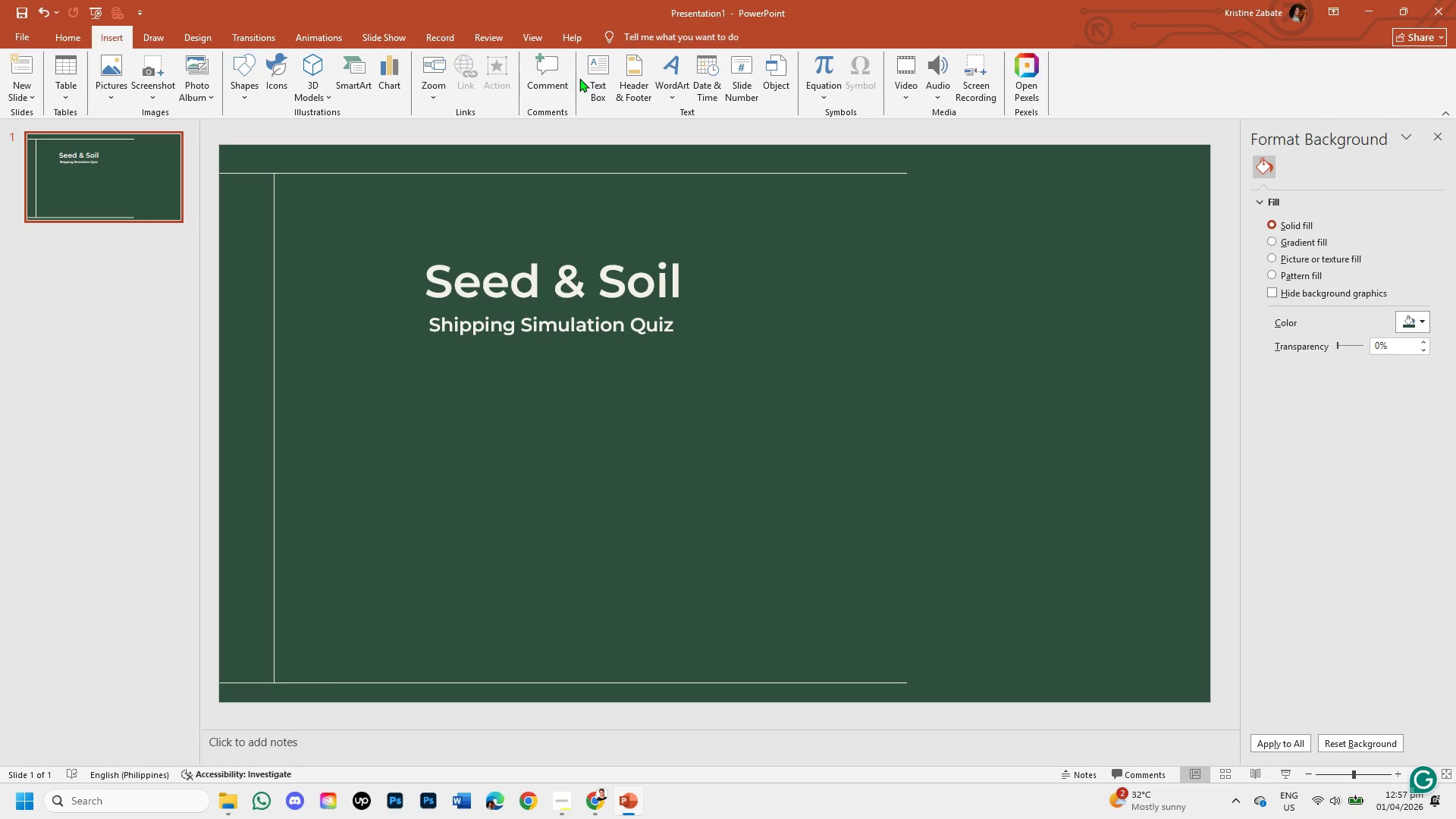 
left_click([585, 80])
 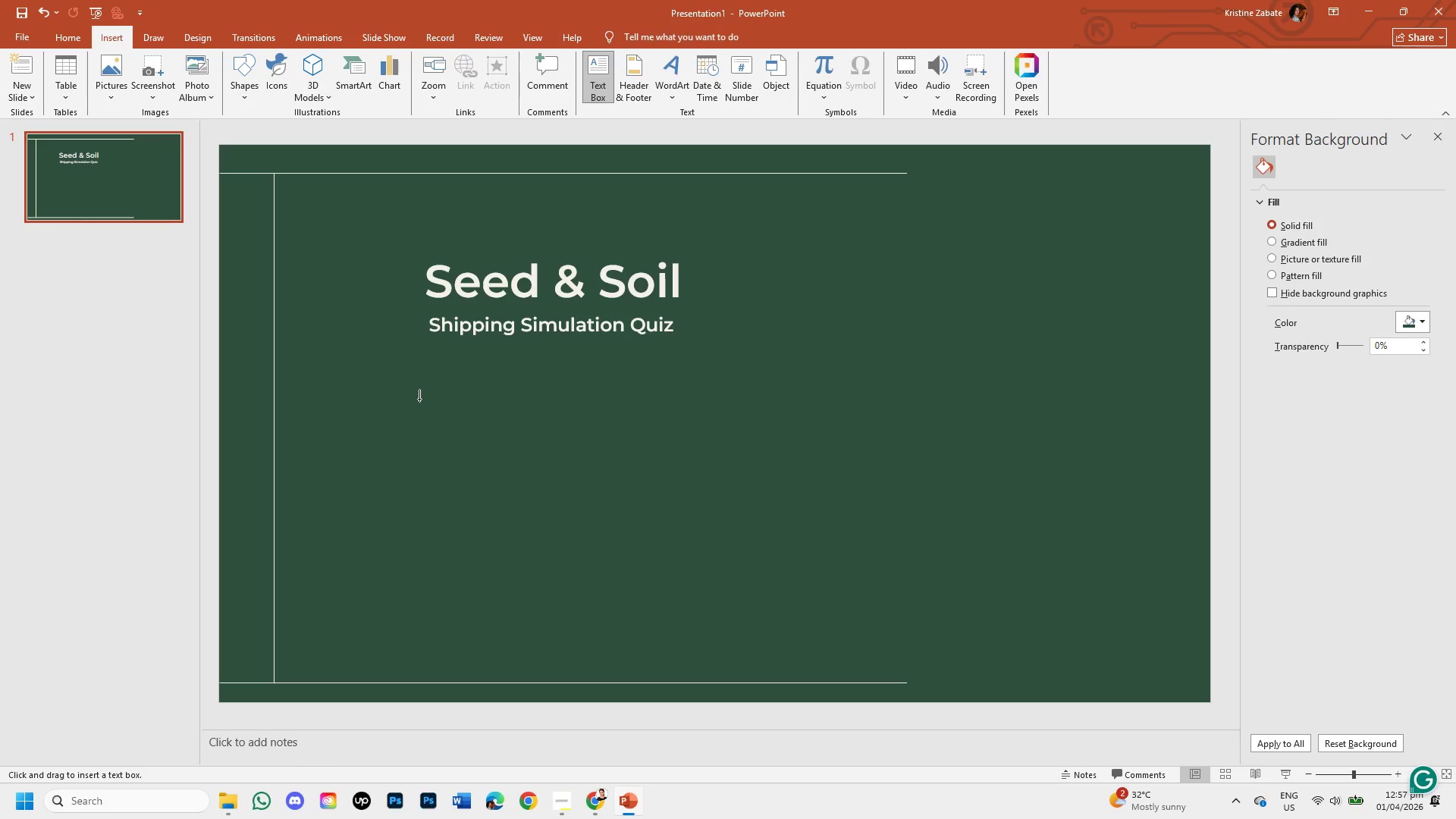 
left_click_drag(start_coordinate=[428, 403], to_coordinate=[678, 489])
 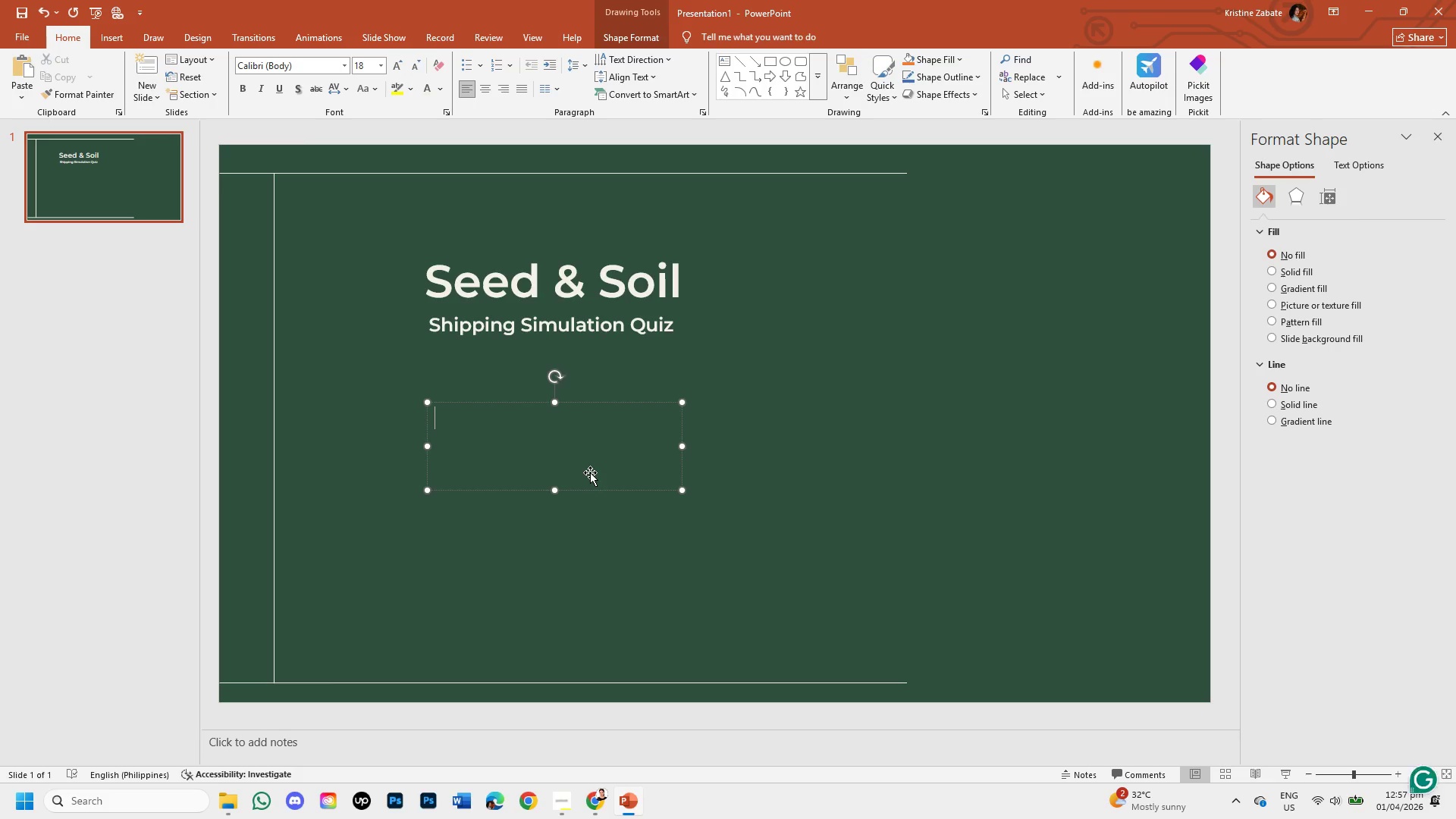 
type(c)
key(Backspace)
type(Can you)
 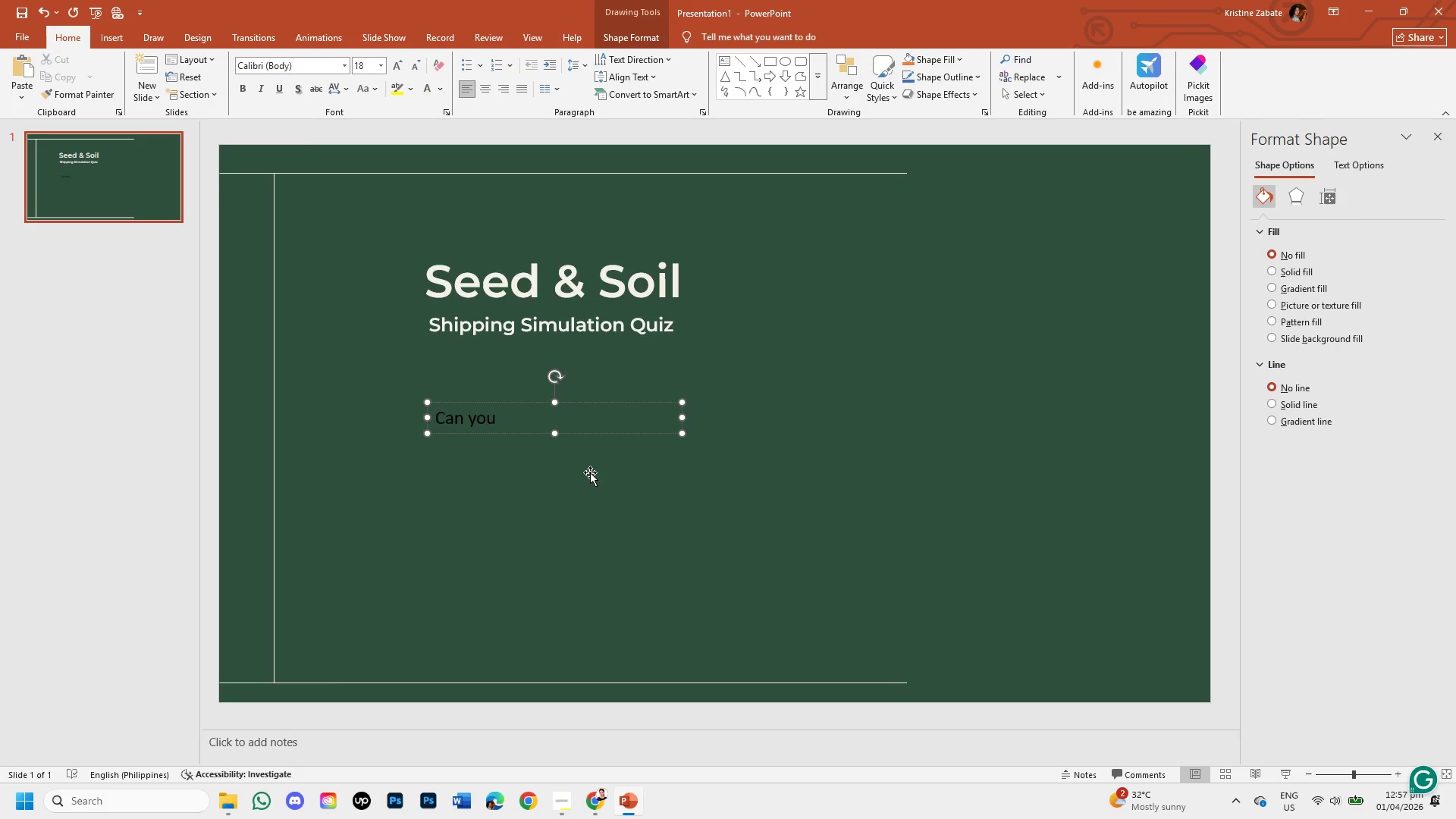 
type( deliver plants alive, healthy)
 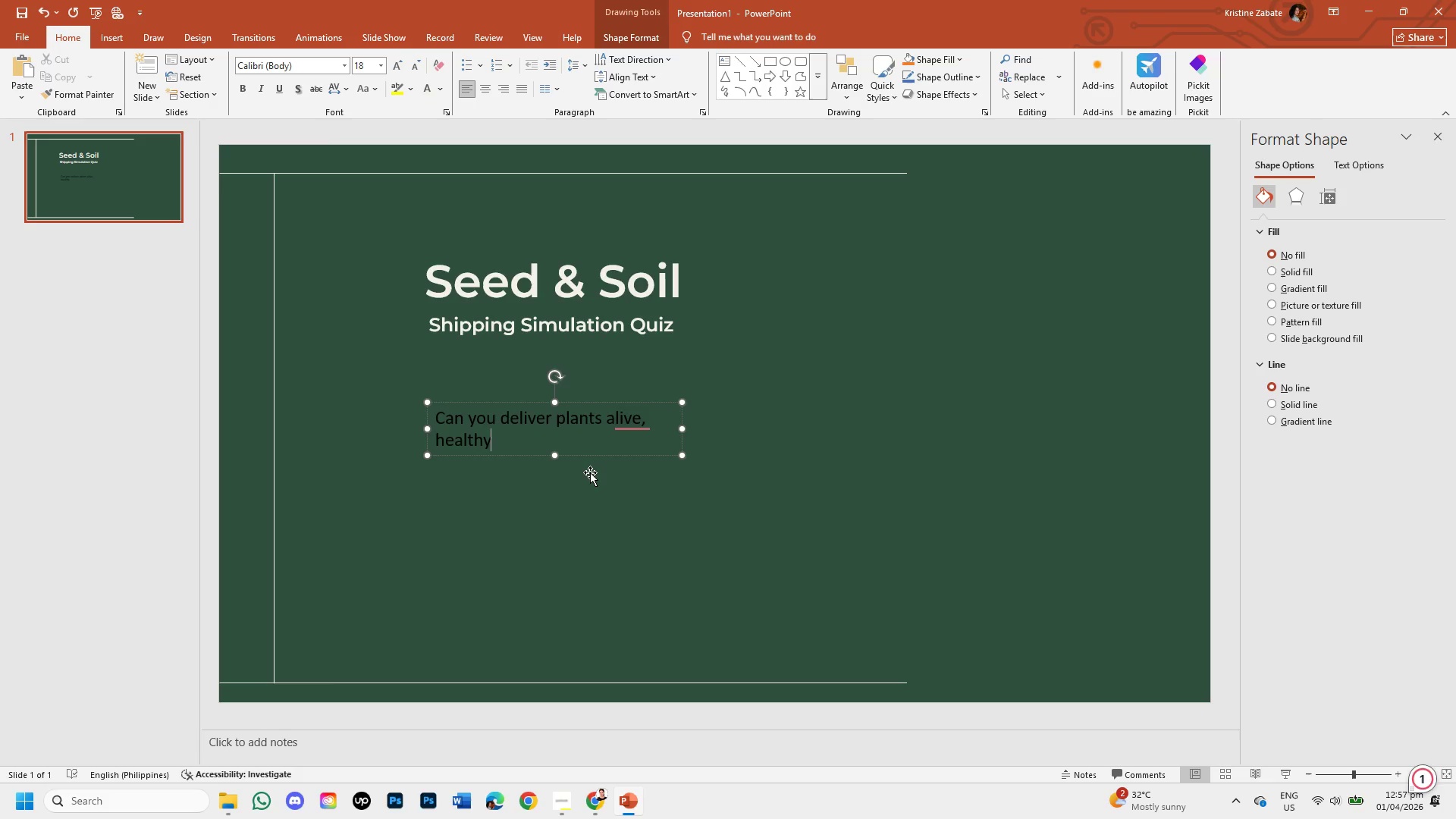 
type(, and profitable? )
 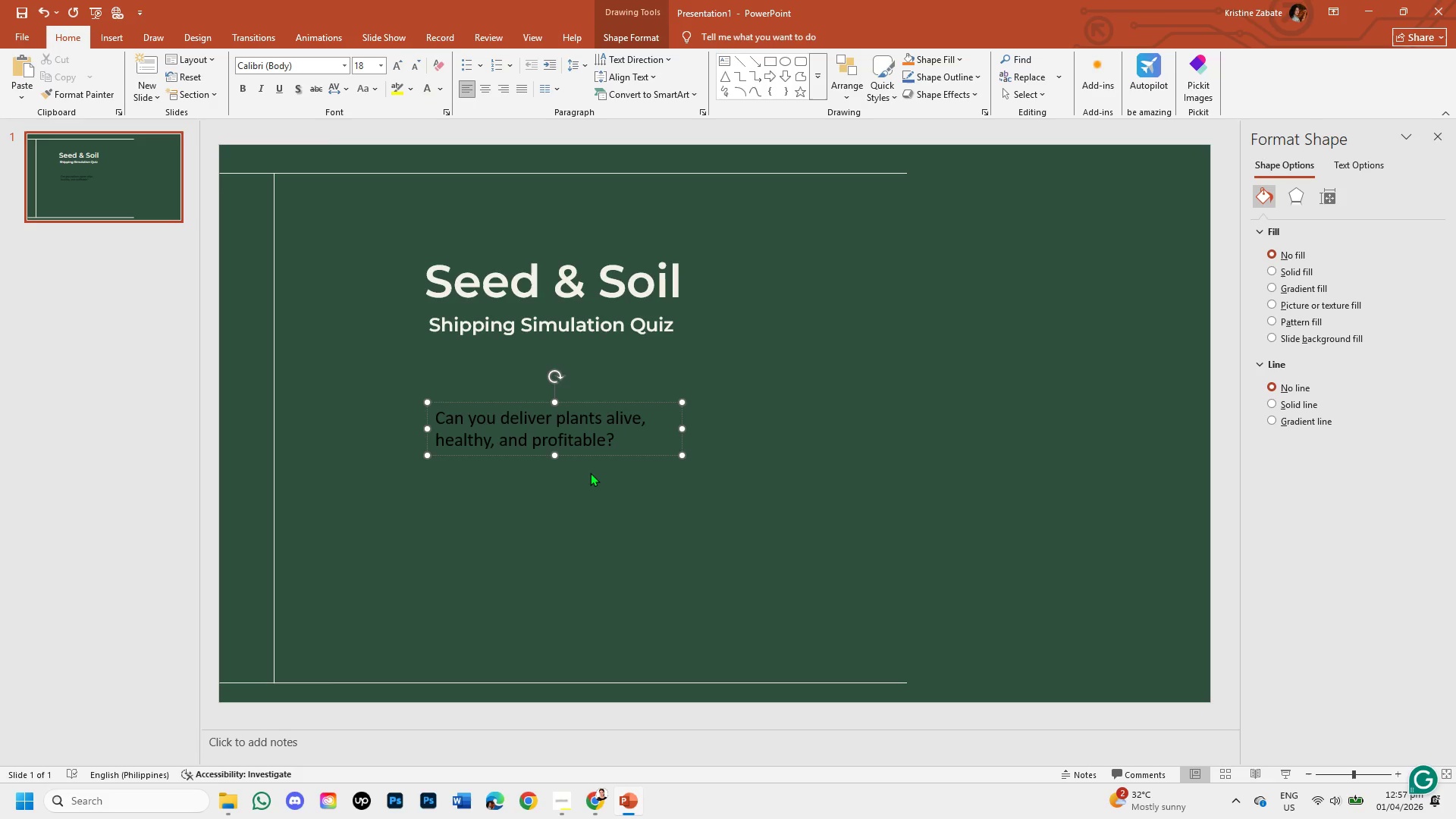 
key(Shift+Quote)
 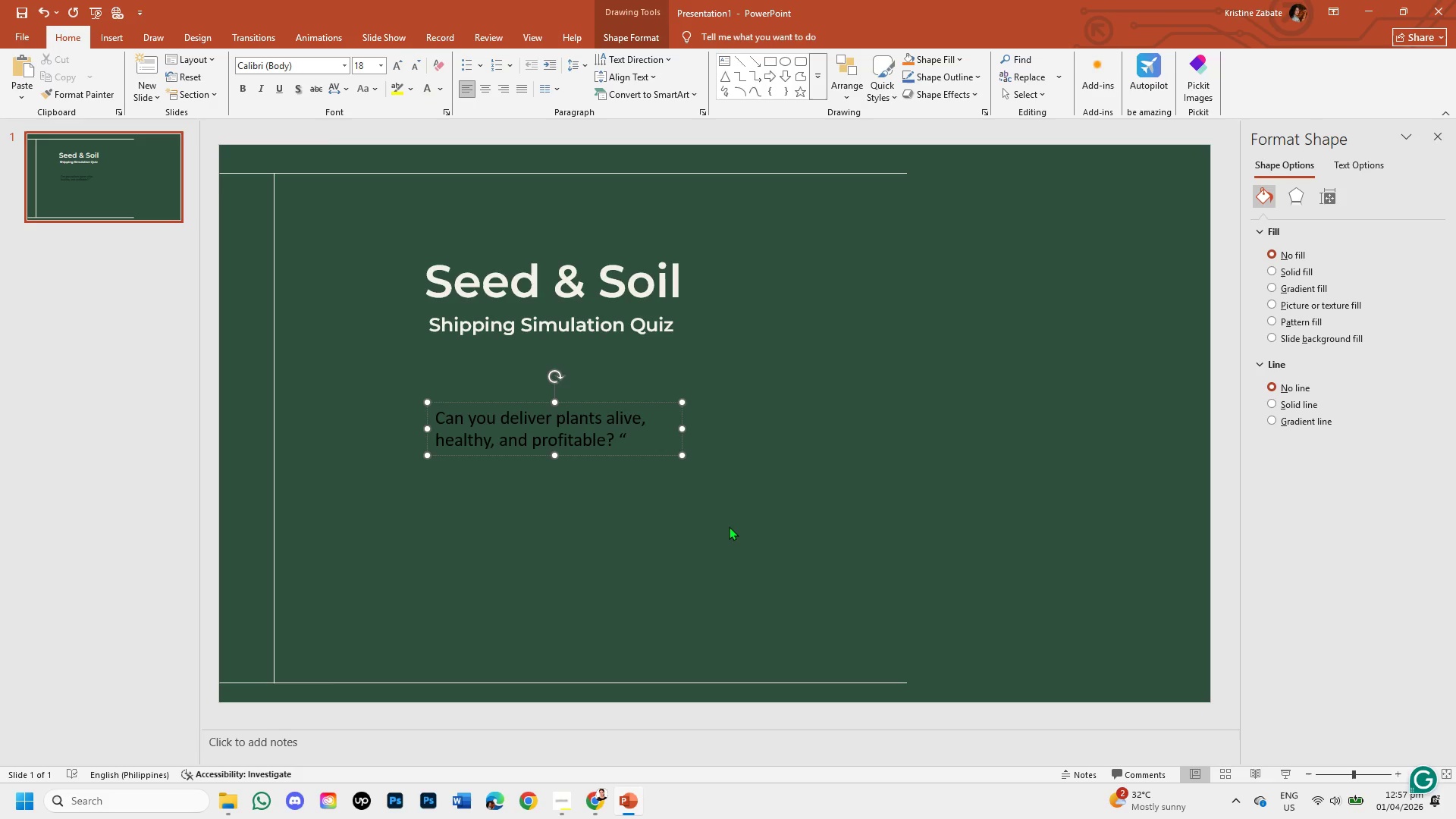 
key(Backspace)
 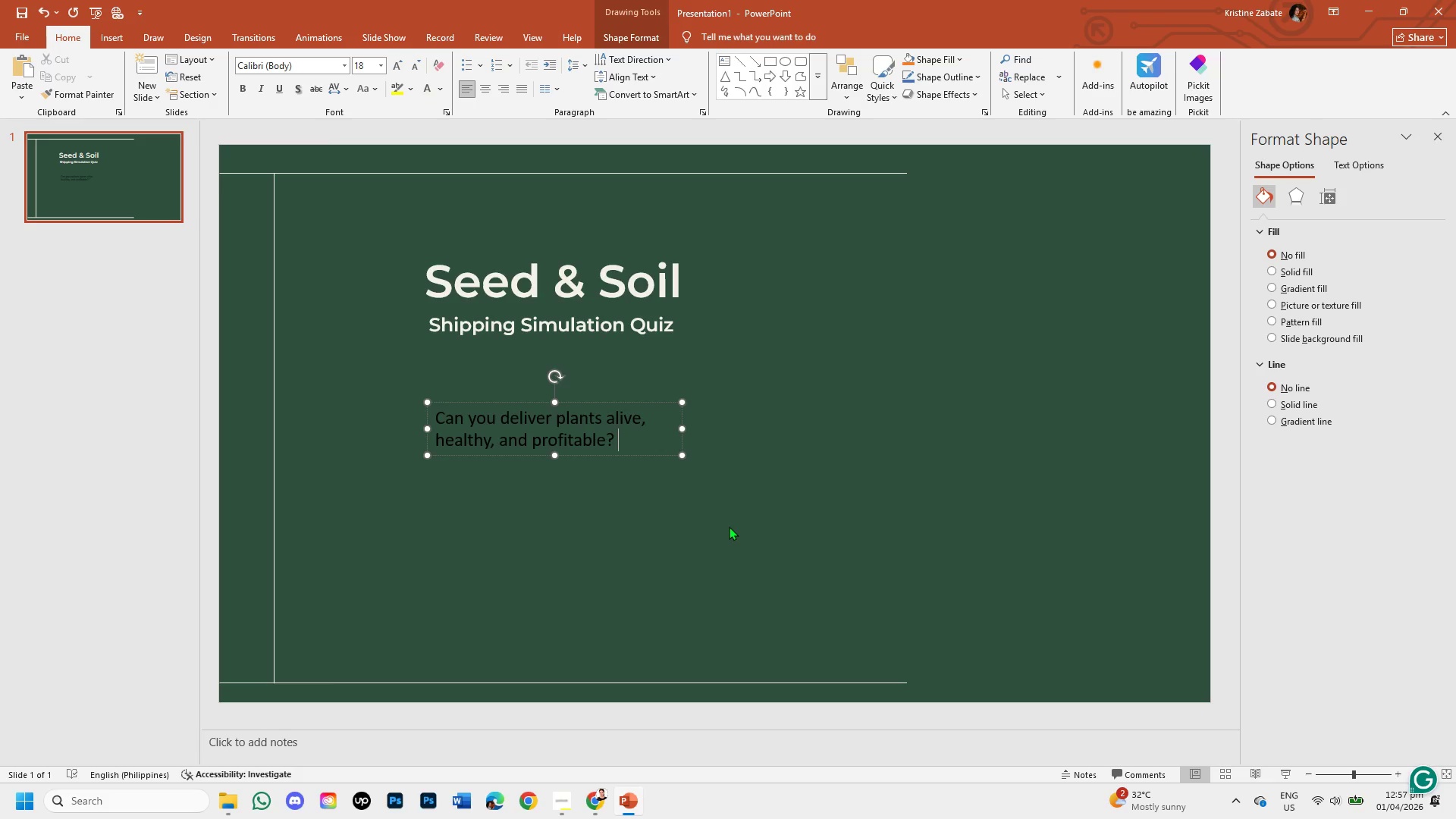 
key(Backspace)
 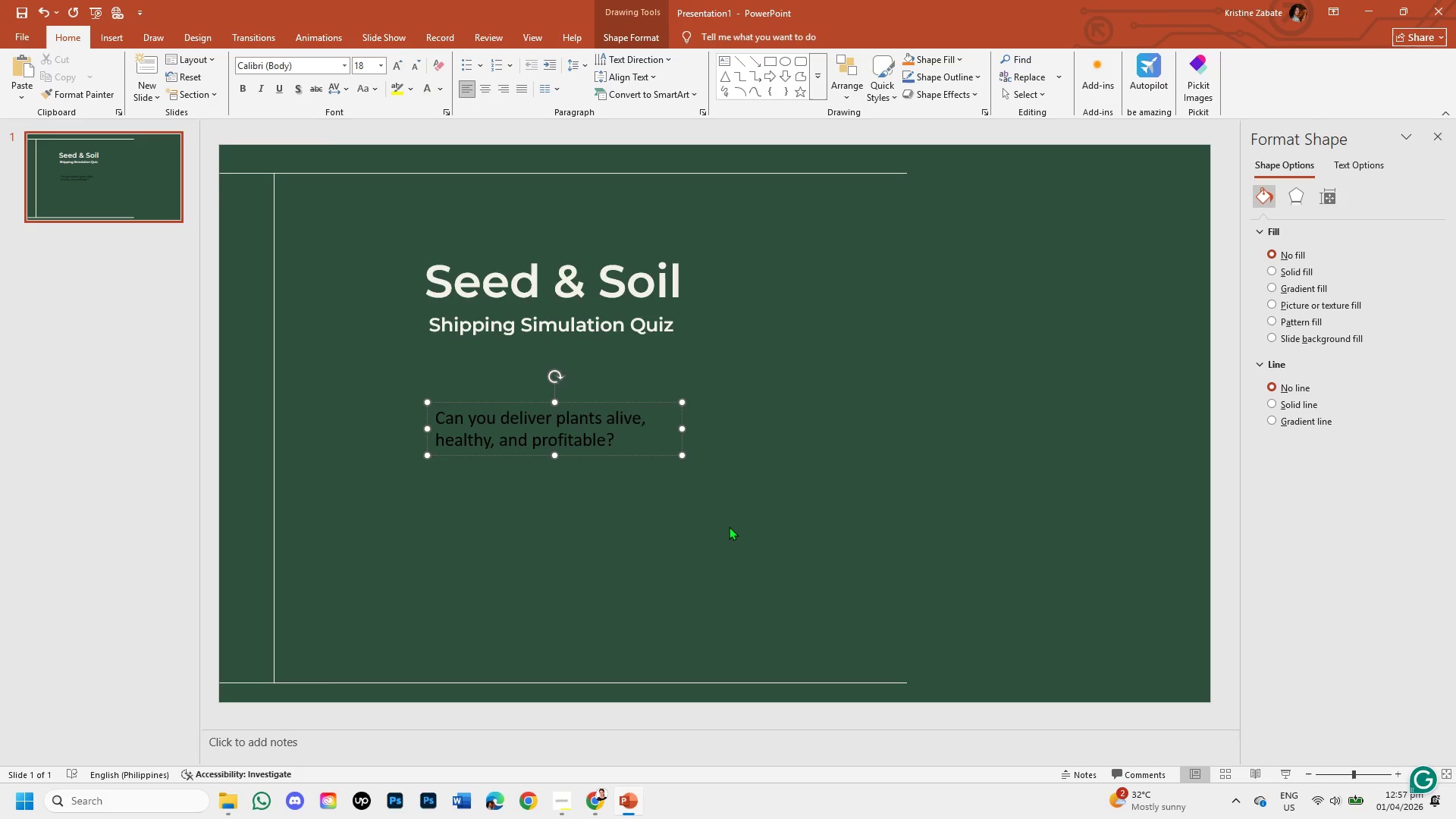 
key(Quote)
 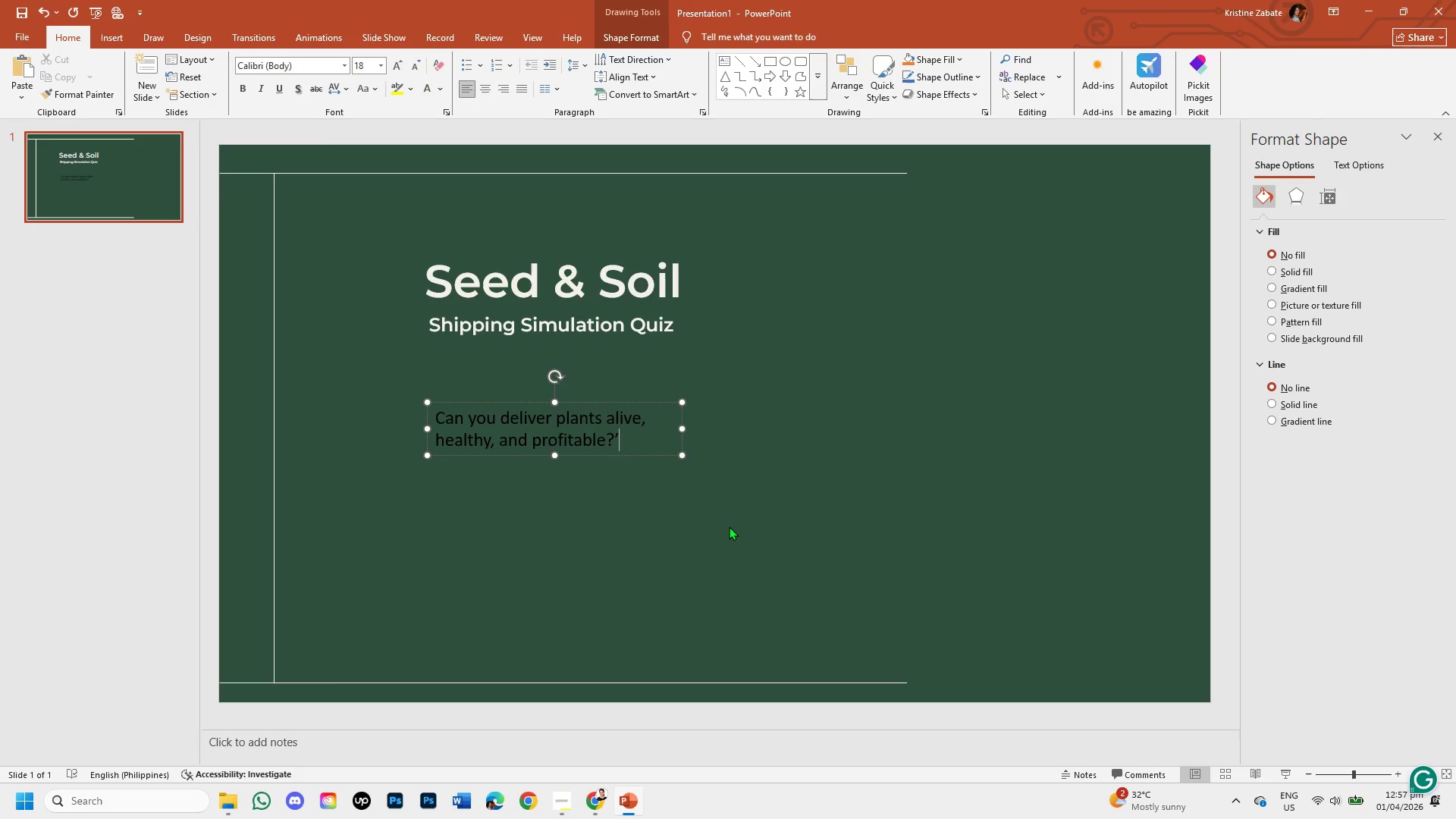 
key(Backspace)
 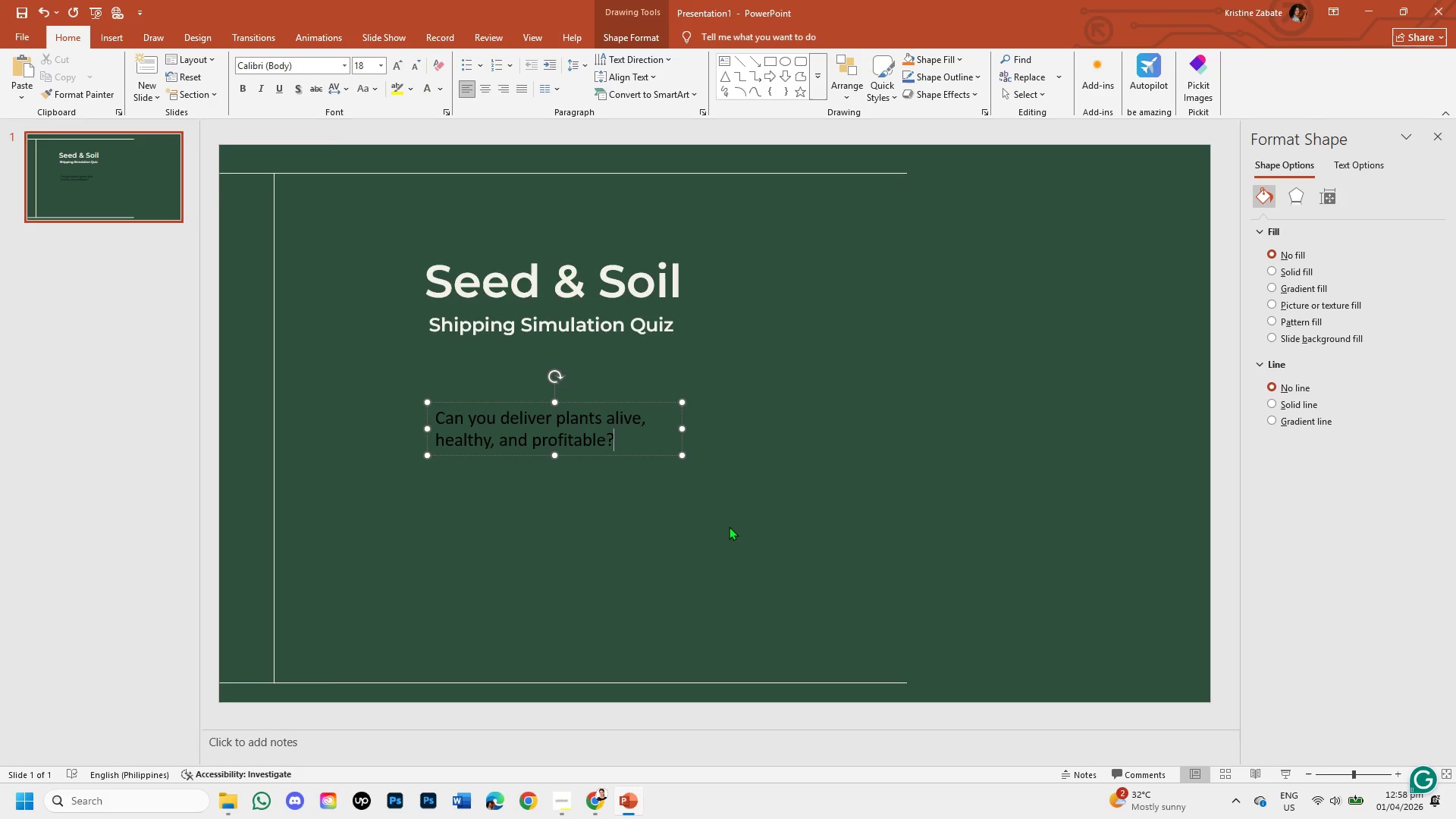 
key(Shift+Quote)
 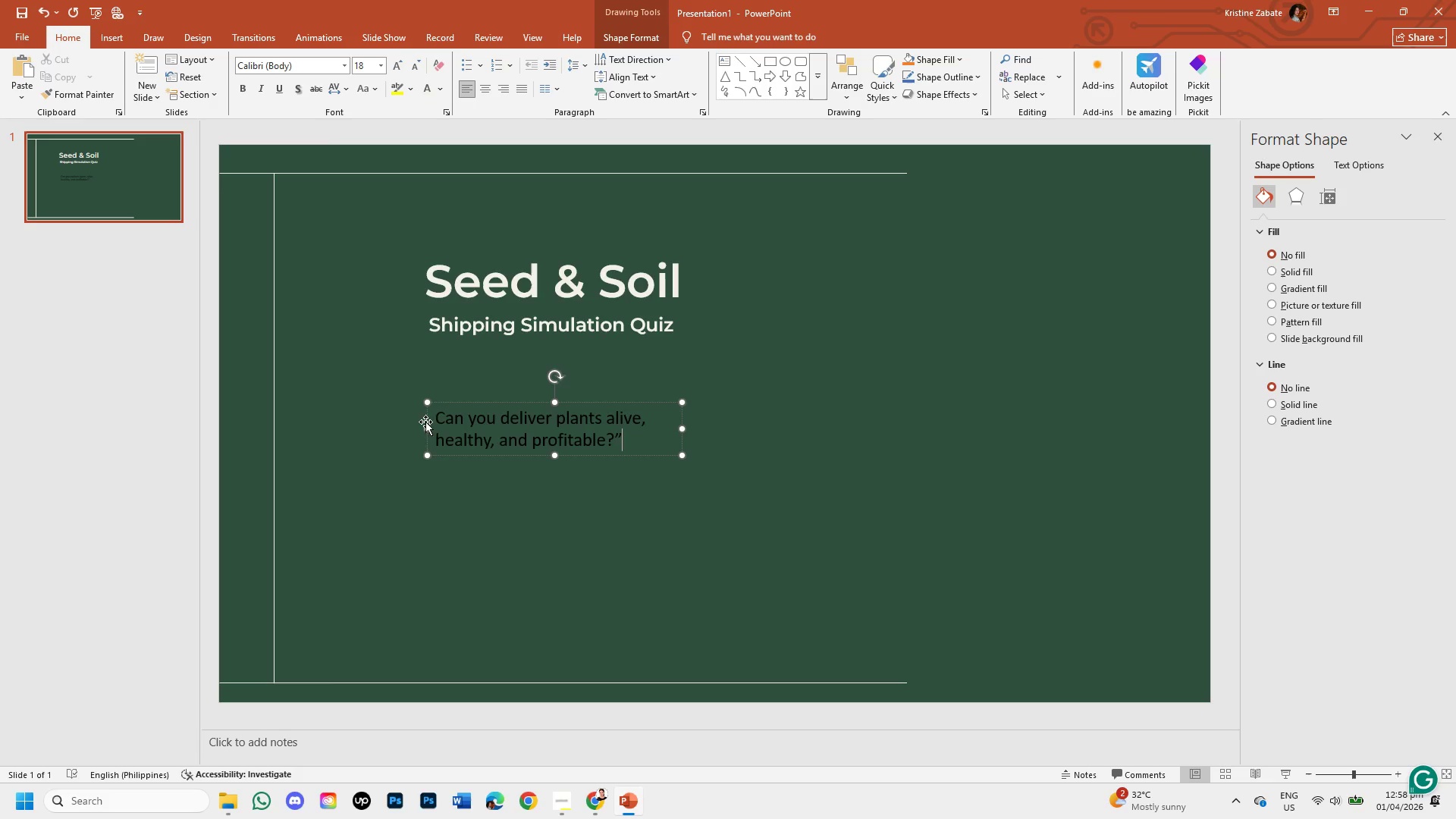 
left_click([435, 422])
 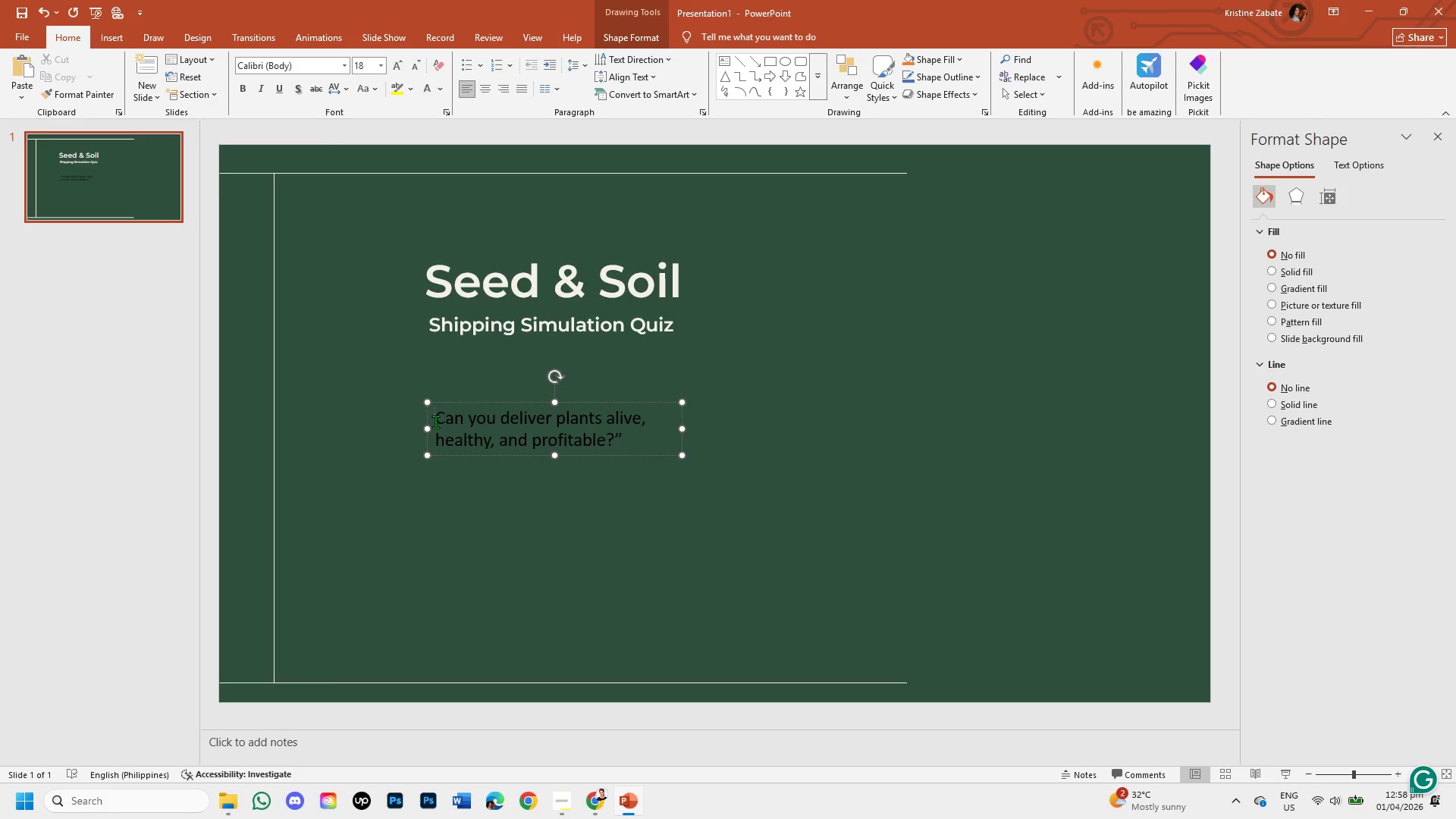 
key(Shift+Quote)
 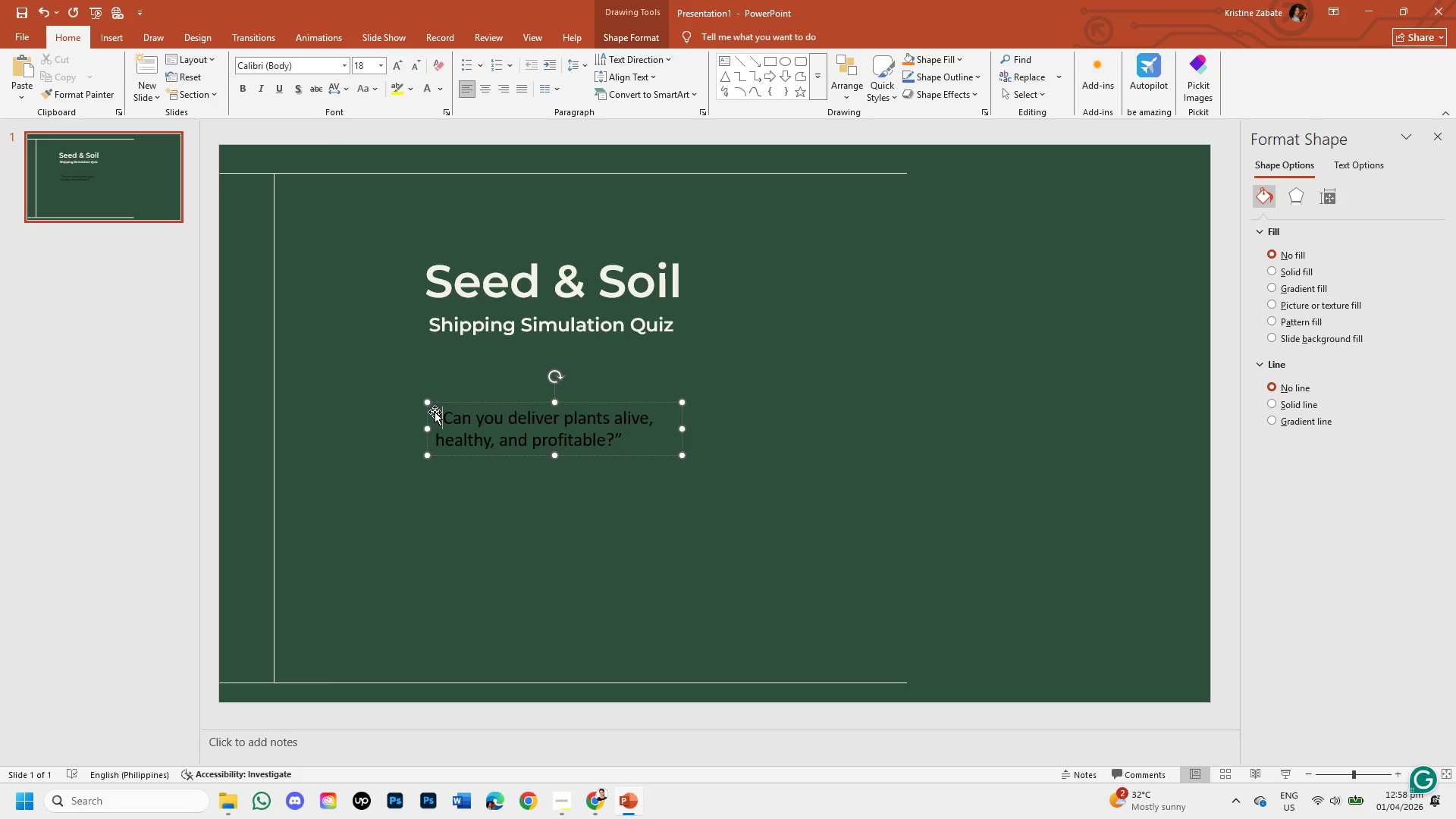 
left_click_drag(start_coordinate=[437, 412], to_coordinate=[636, 455])
 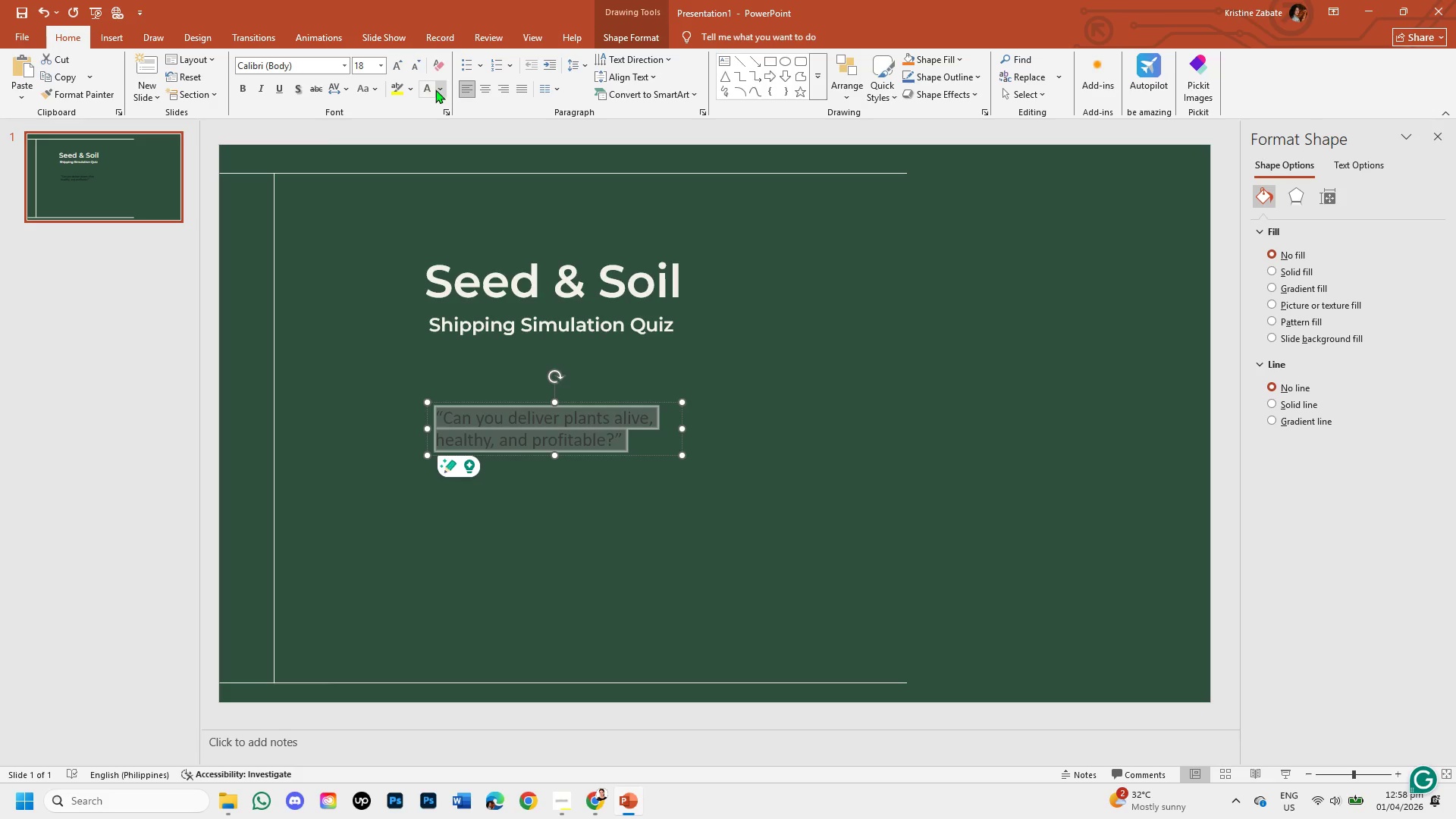 
left_click([429, 86])
 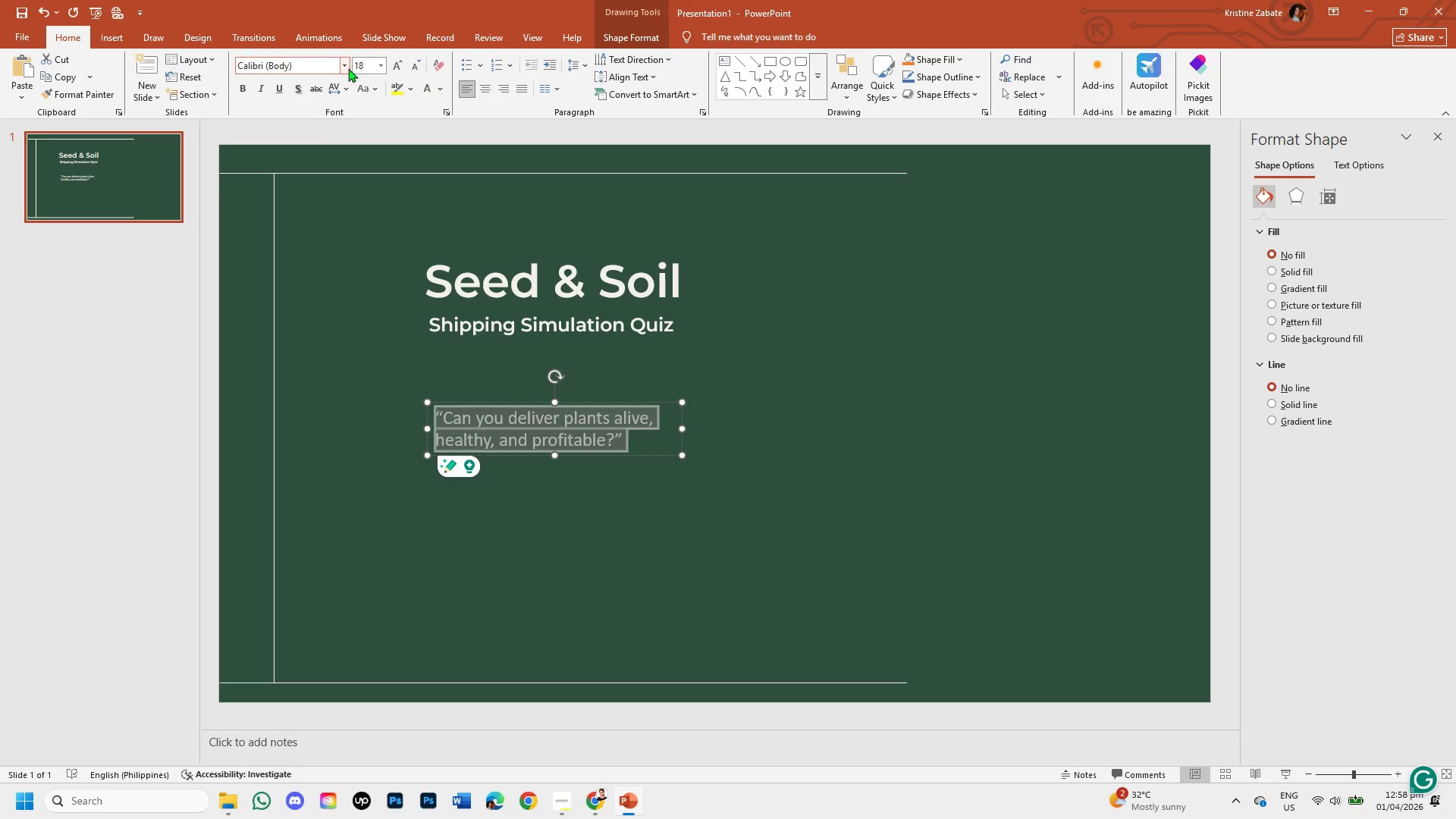 
left_click([347, 68])
 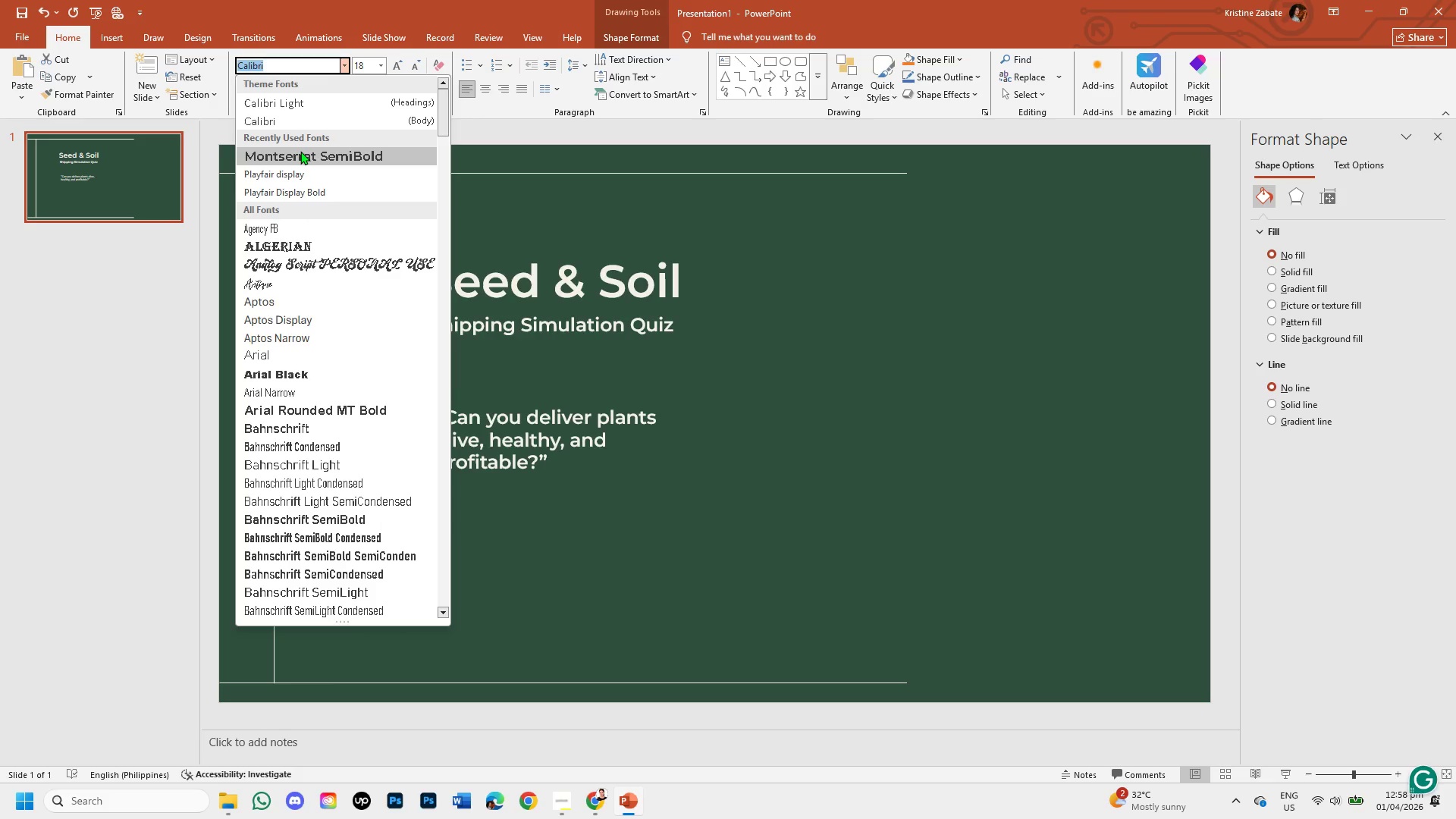 
wait(7.3)
 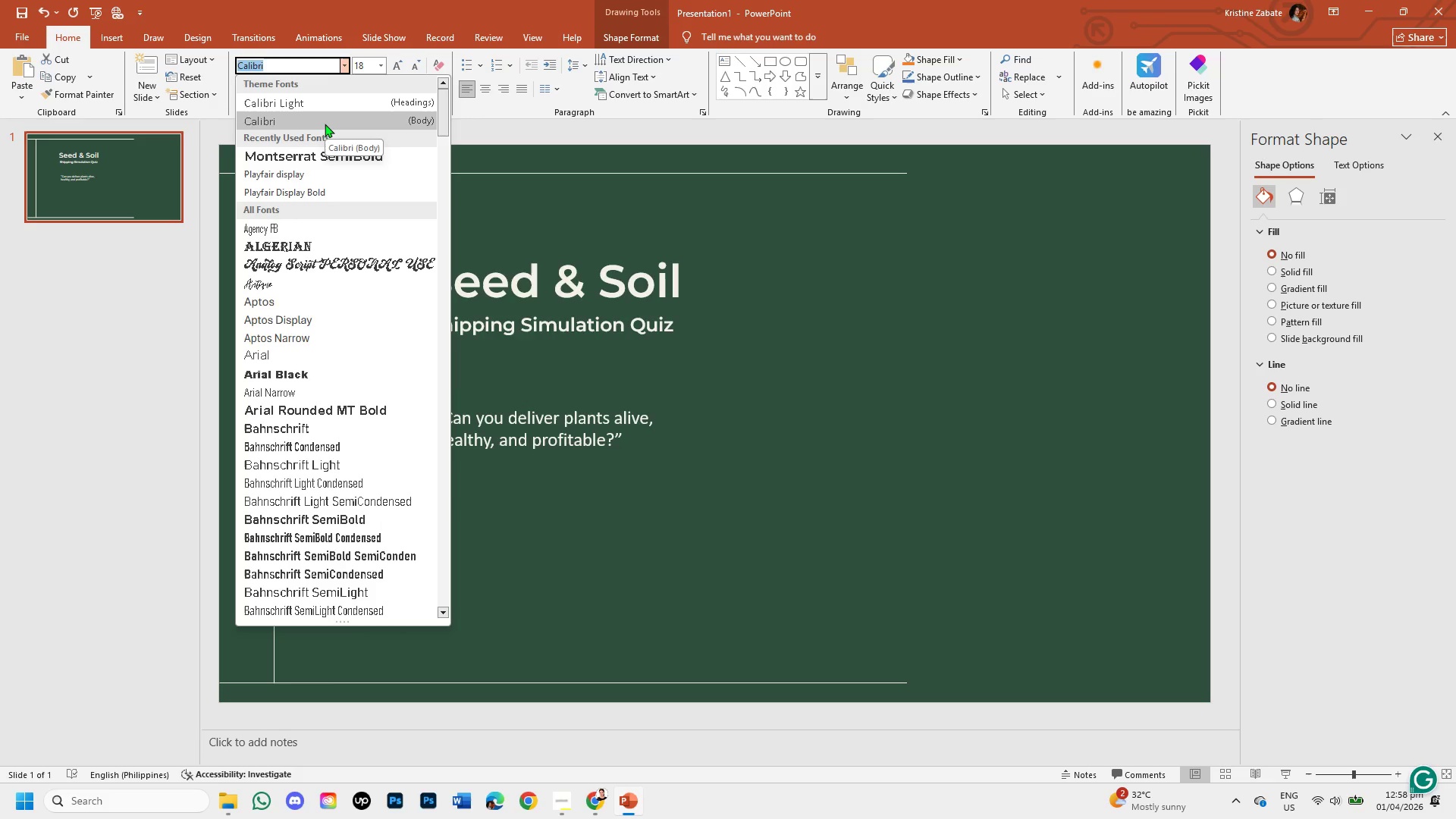 
key(Backspace)
type(lato)
 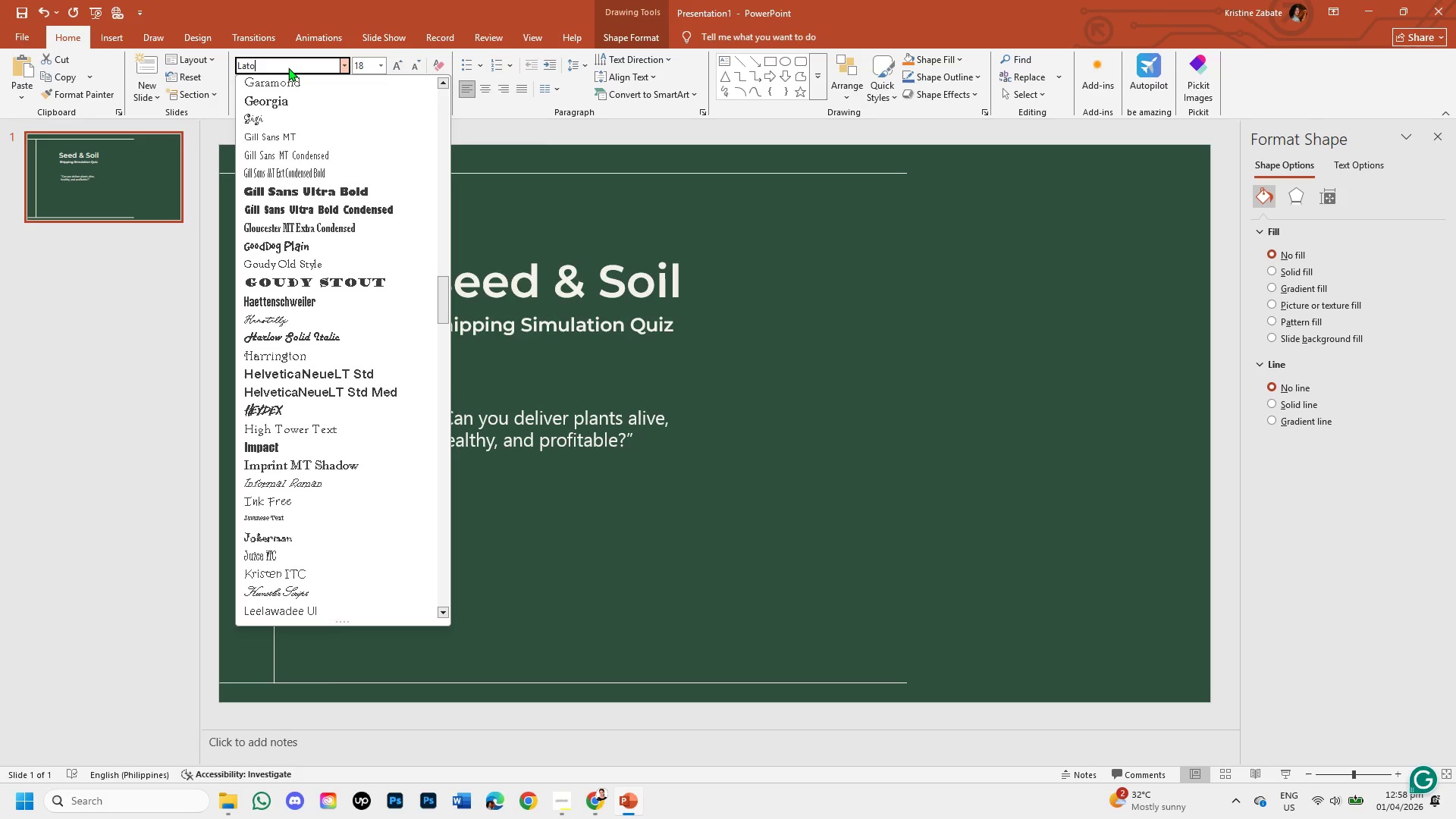 
key(Enter)
 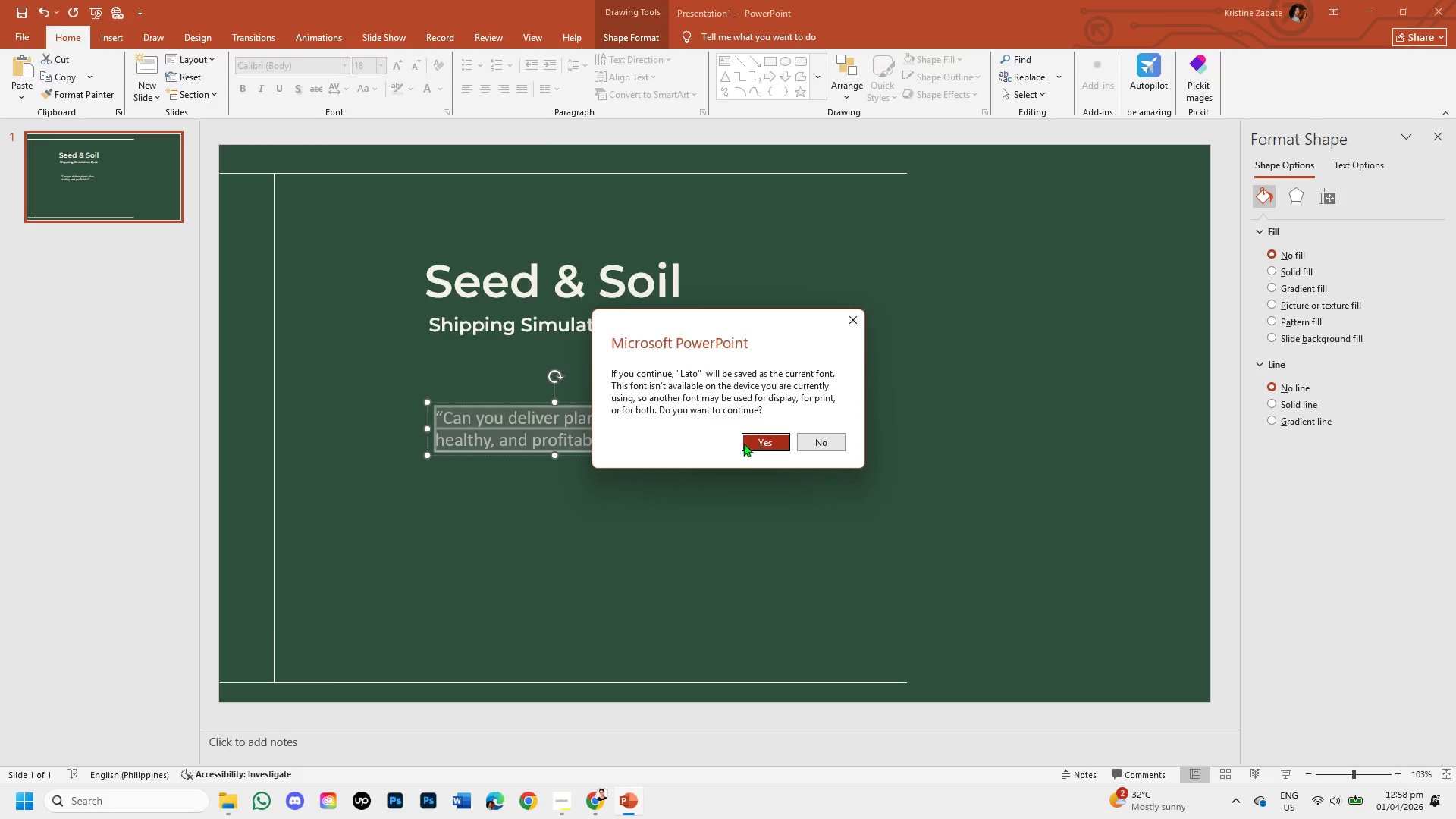 
left_click([750, 445])
 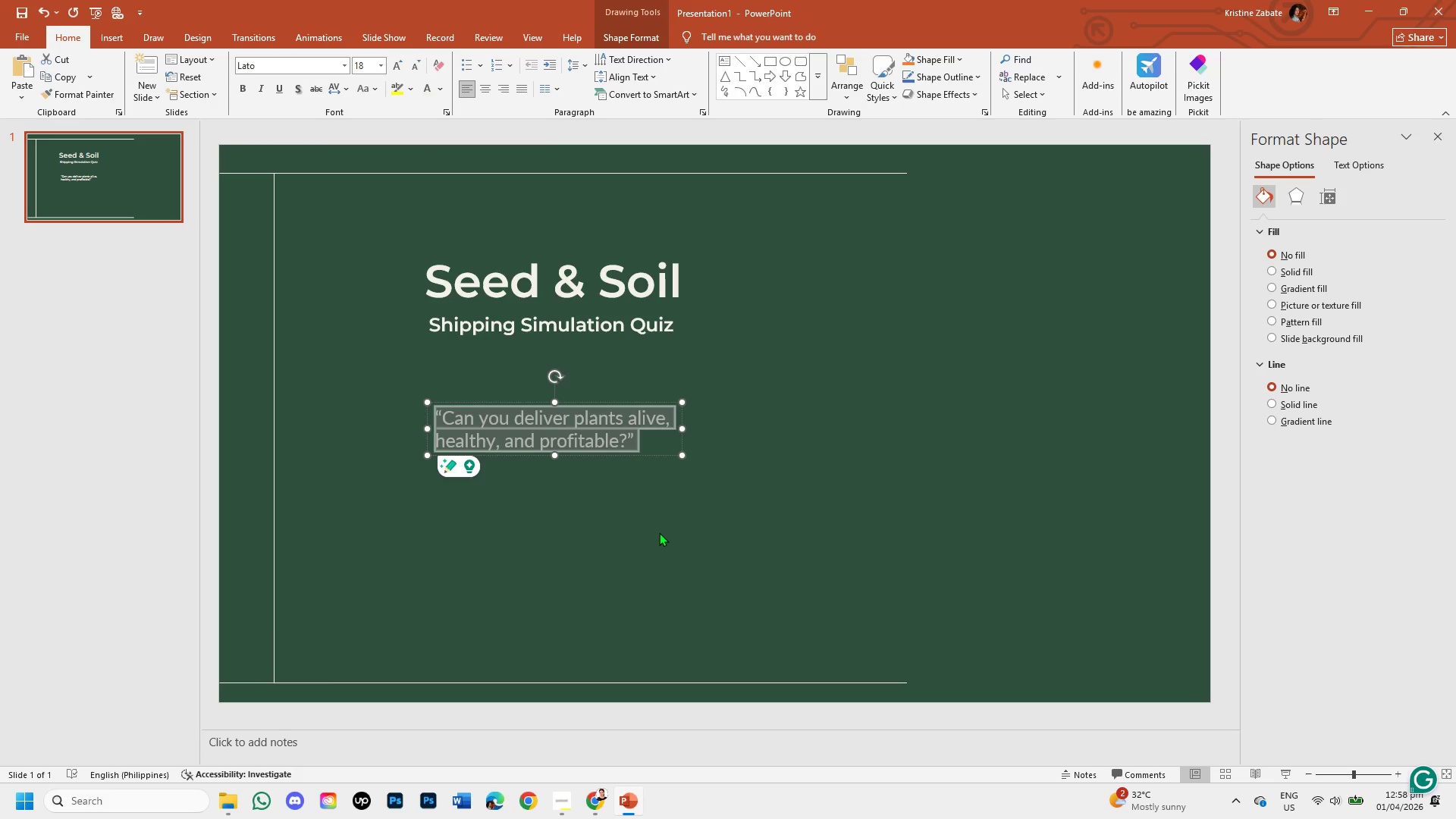 
wait(5.86)
 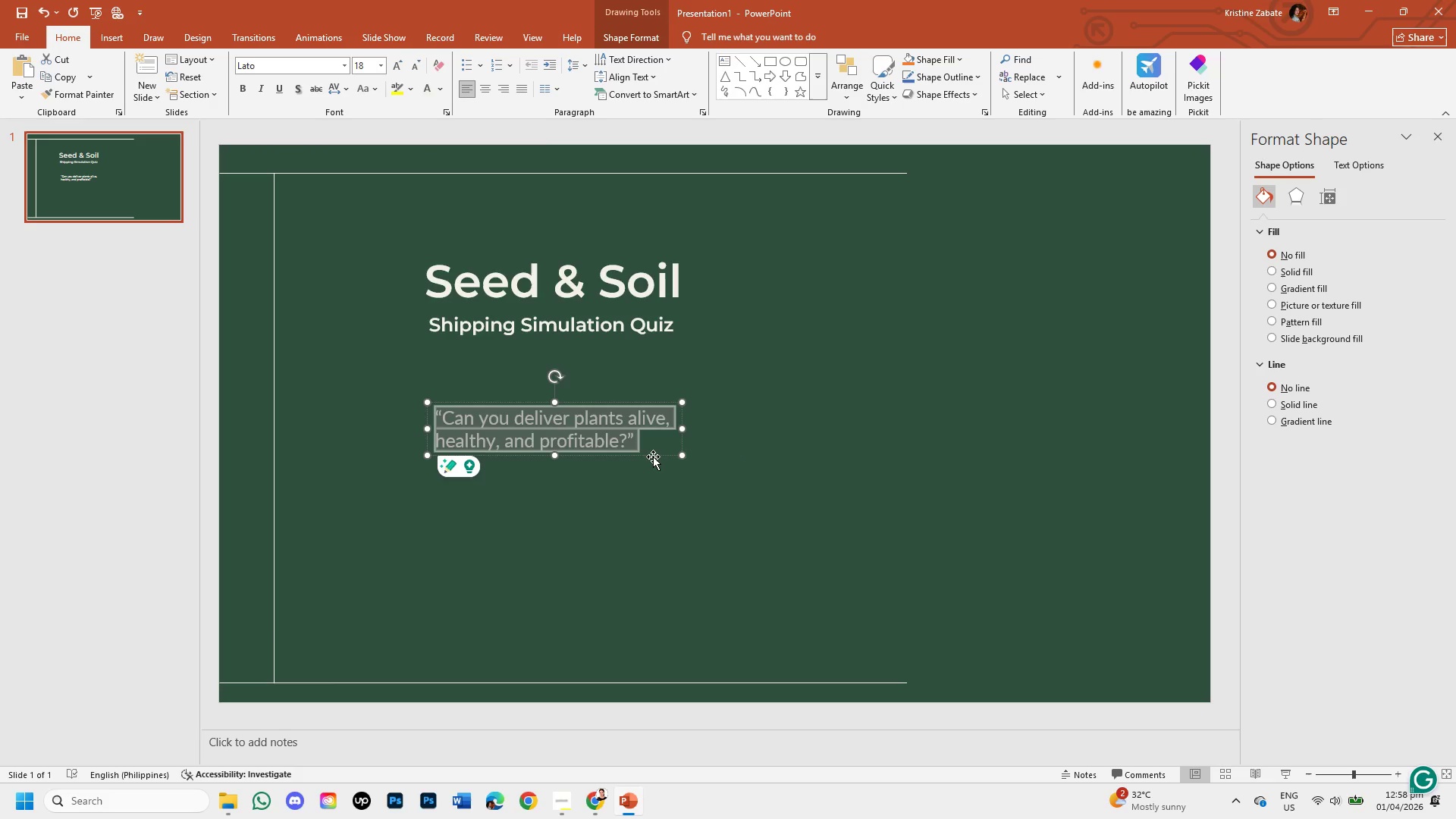 
left_click([650, 546])
 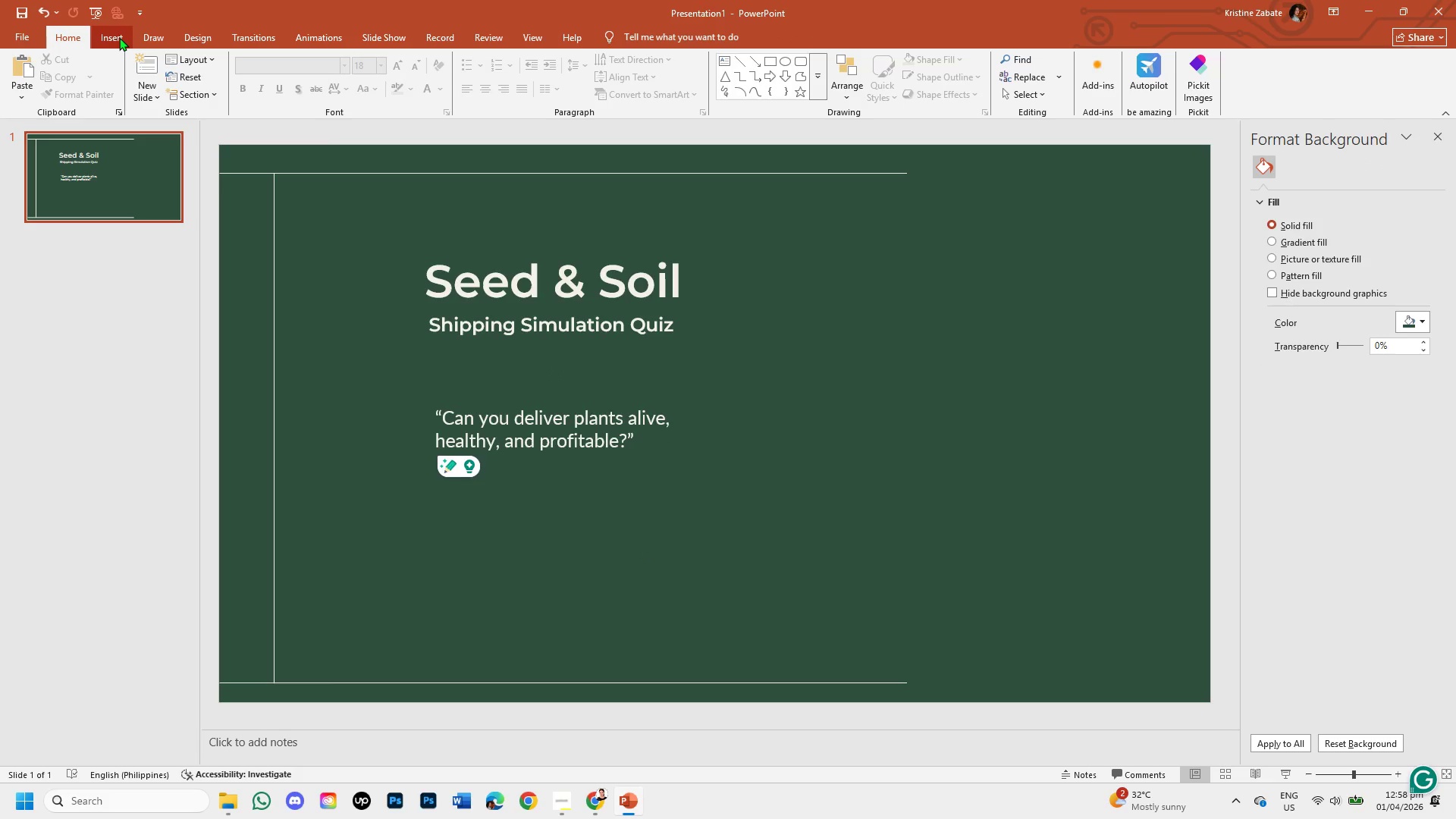 
wait(5.41)
 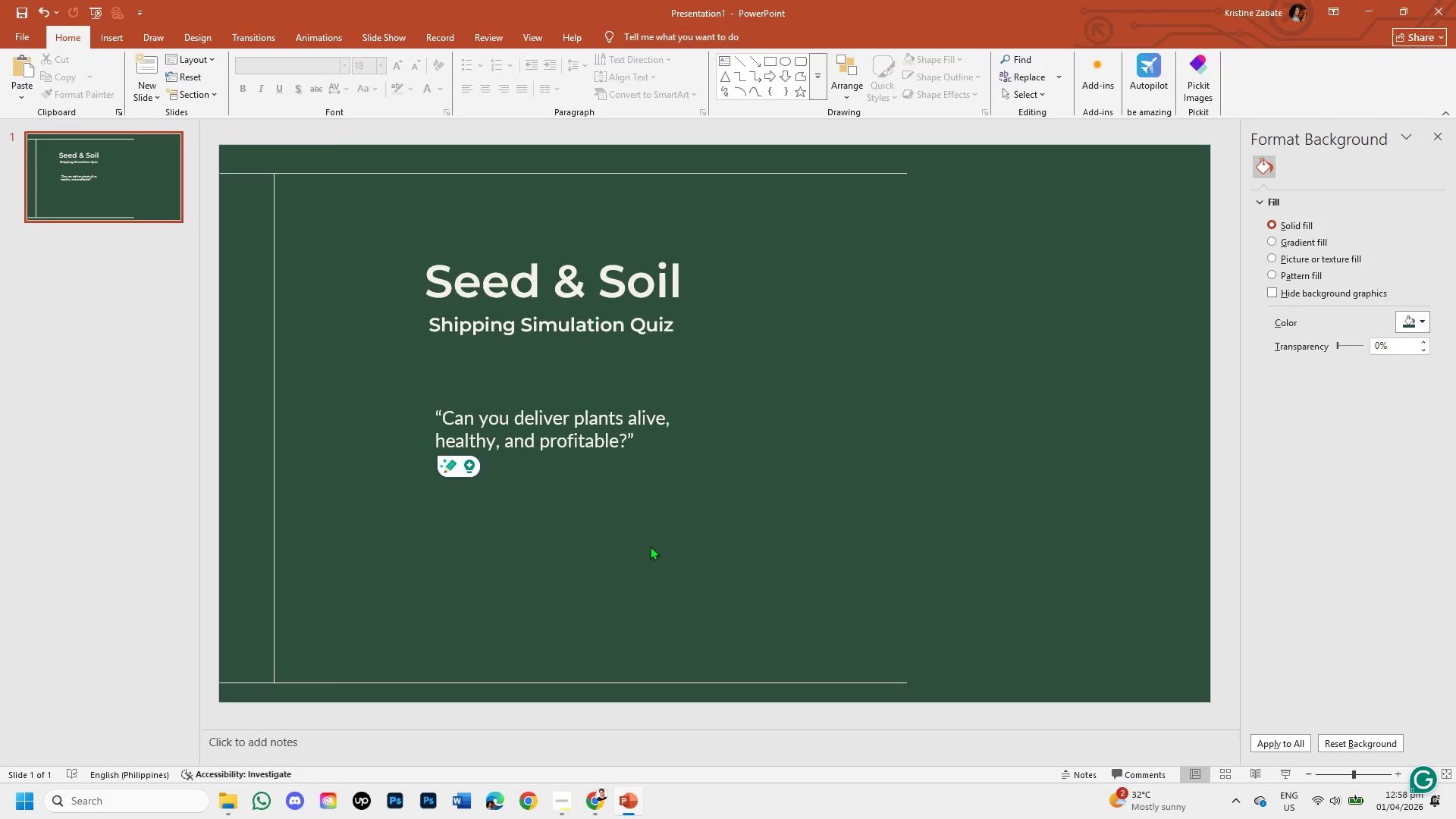 
left_click([597, 809])
 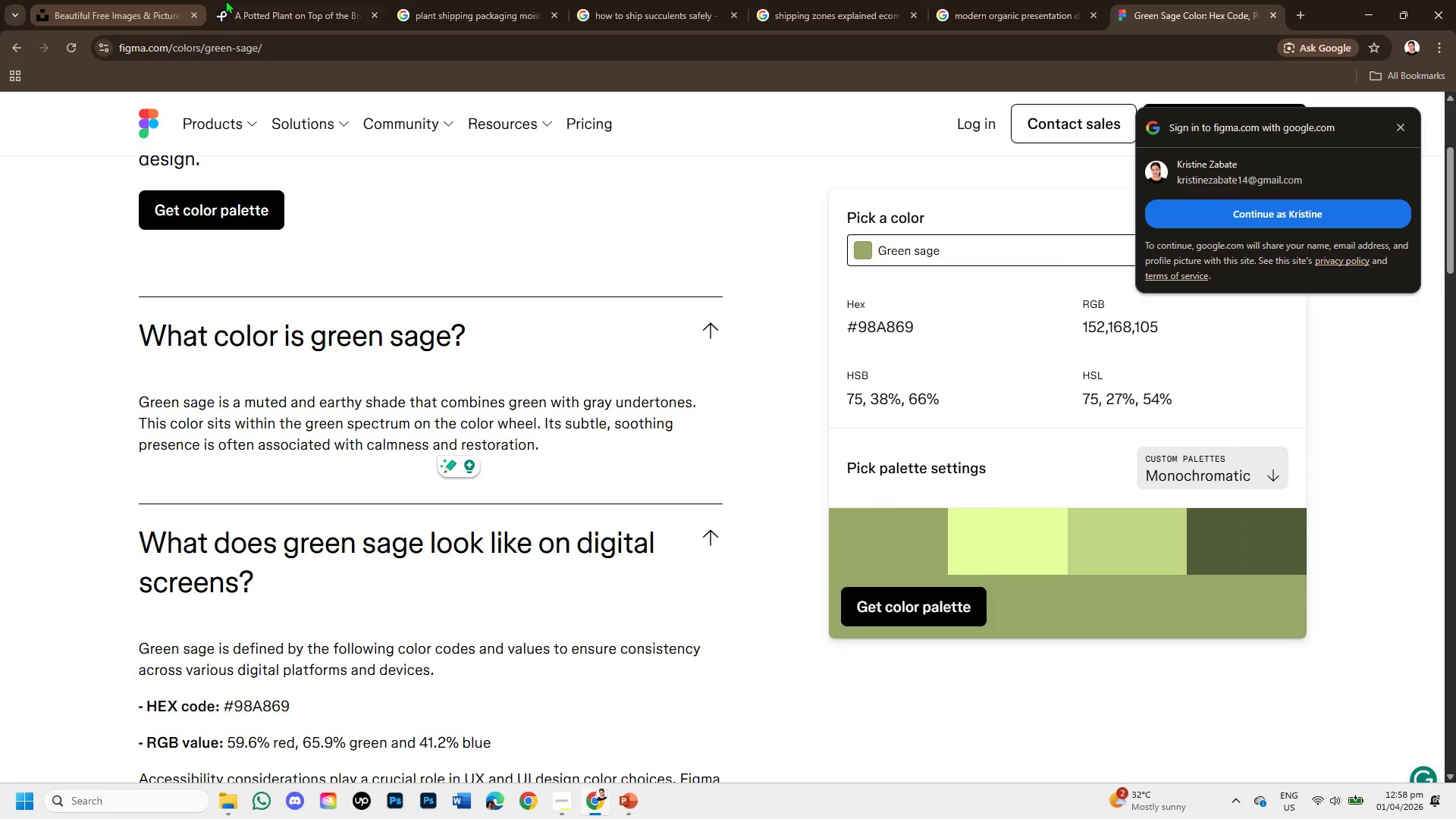 
left_click([249, 0])
 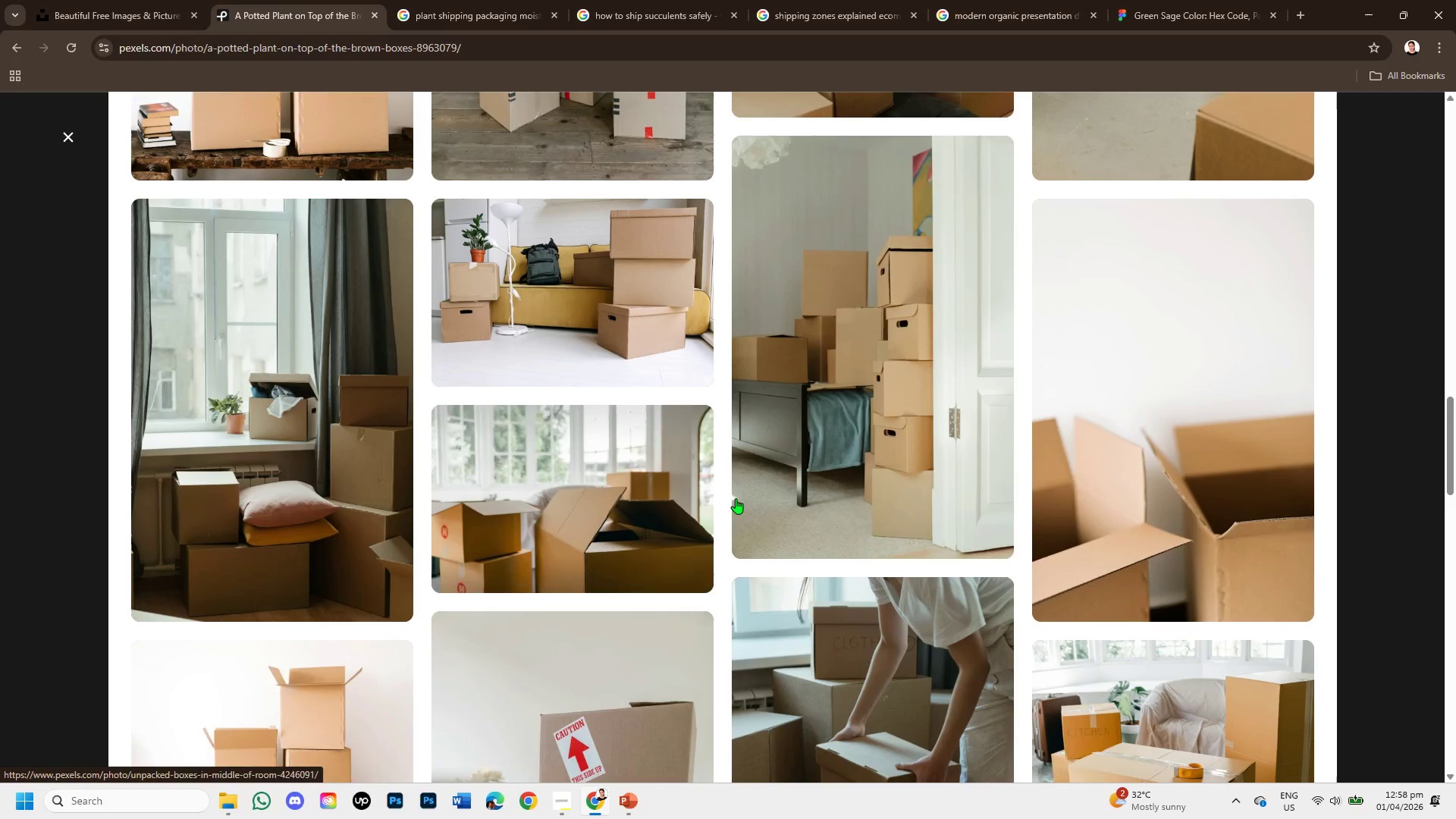 
scroll: coordinate [764, 538], scroll_direction: down, amount: 8.0
 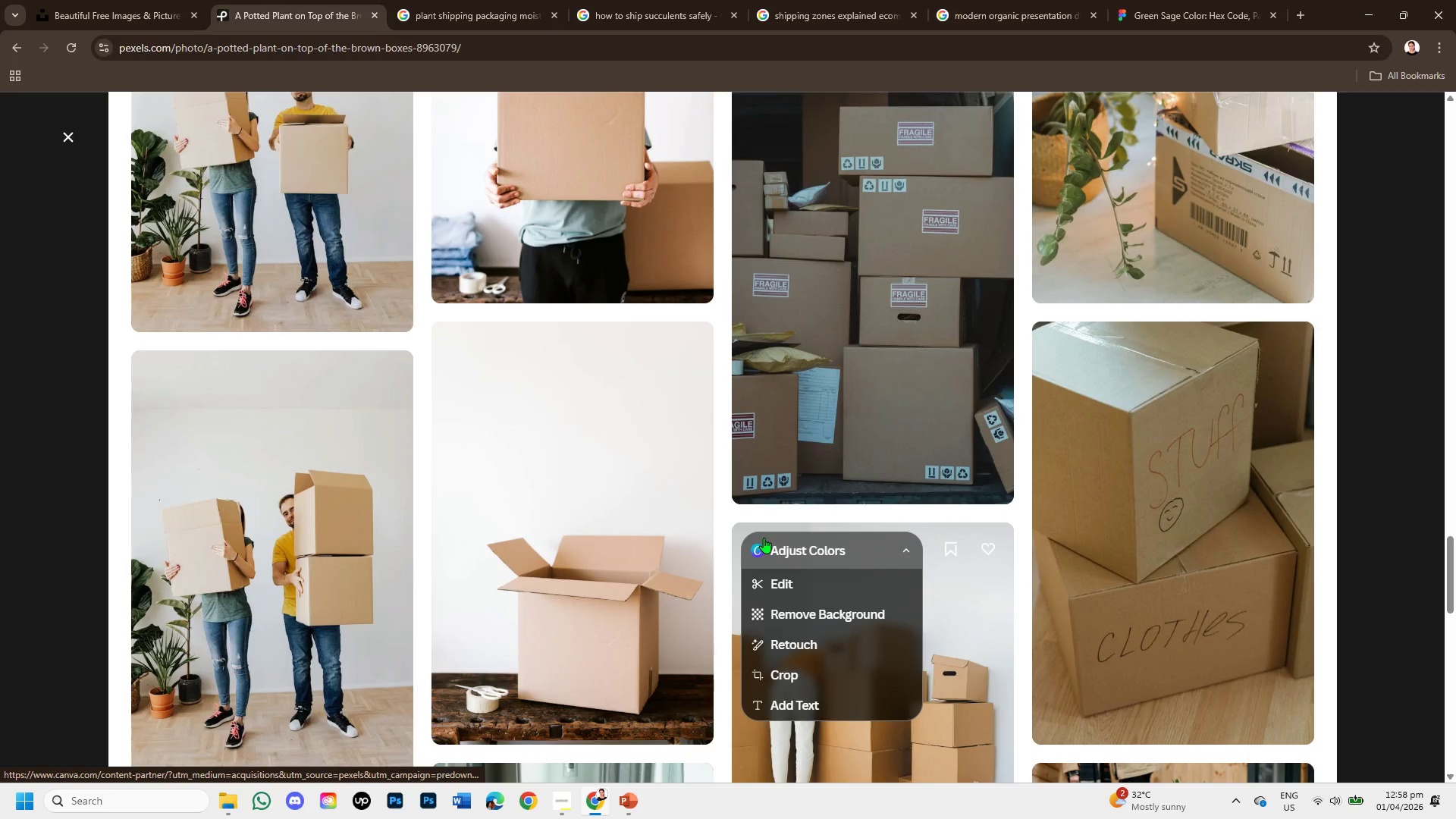 
scroll: coordinate [764, 538], scroll_direction: up, amount: 2.0
 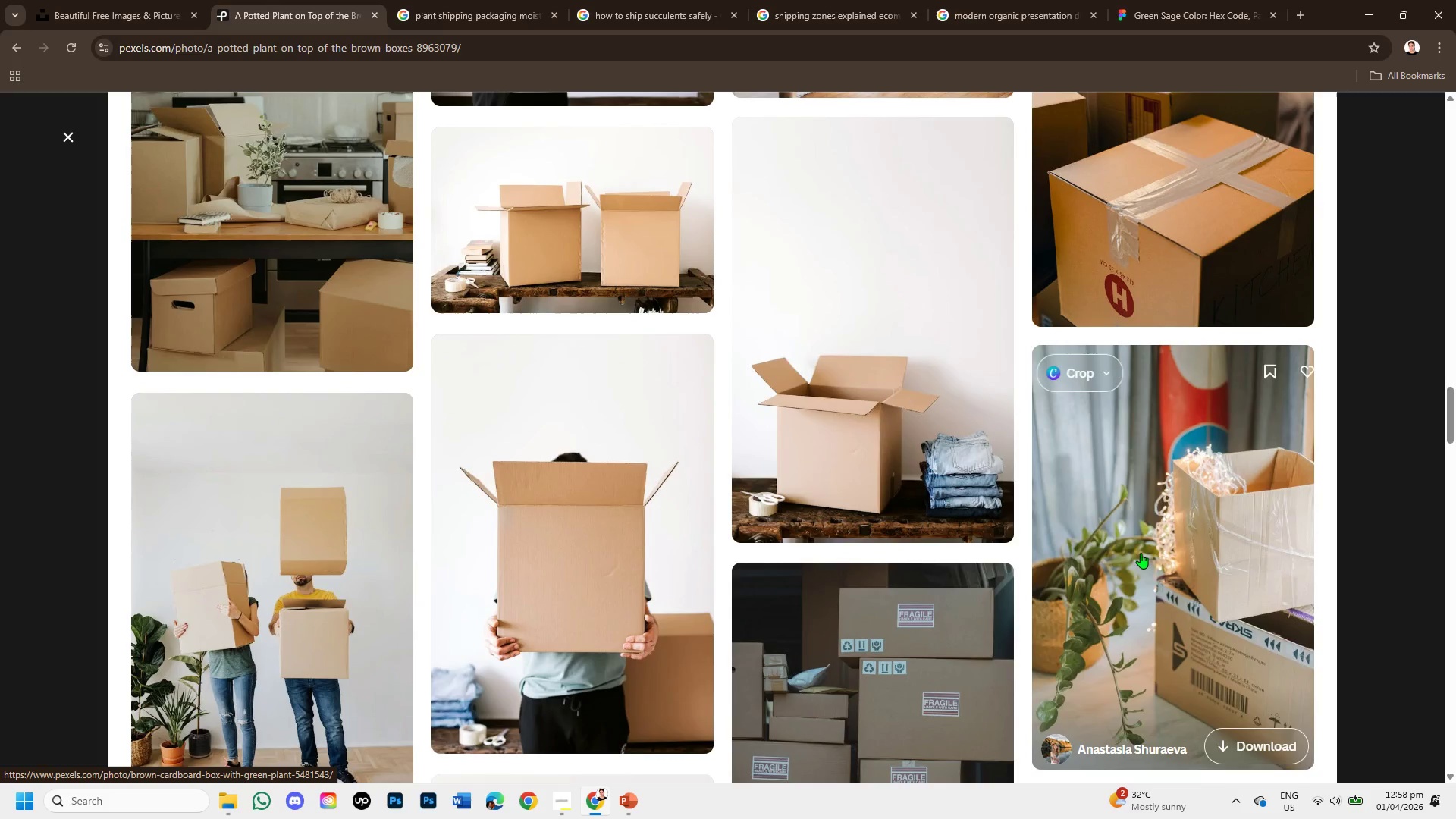 
left_click([1175, 570])
 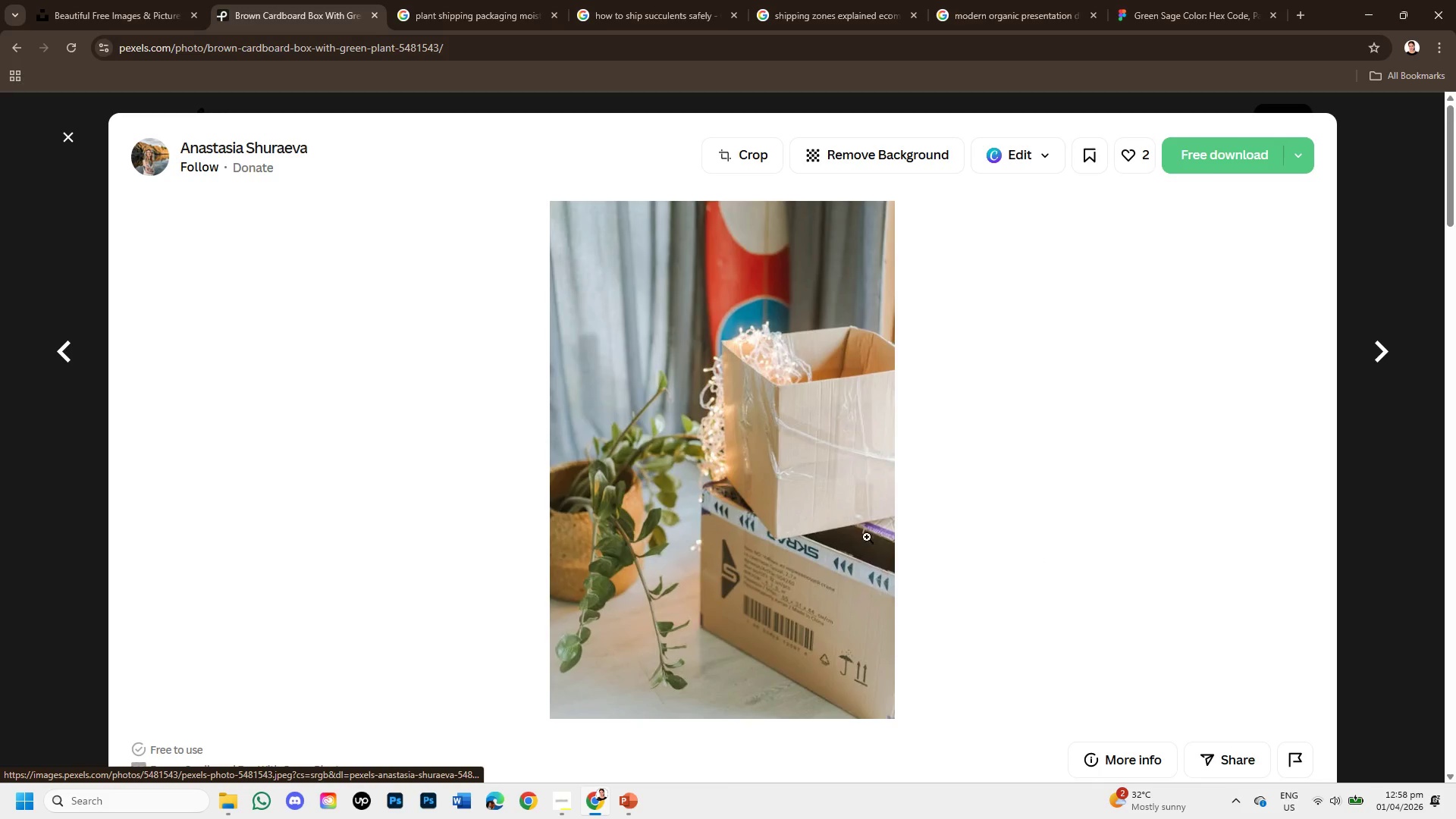 
scroll: coordinate [839, 539], scroll_direction: down, amount: 4.0
 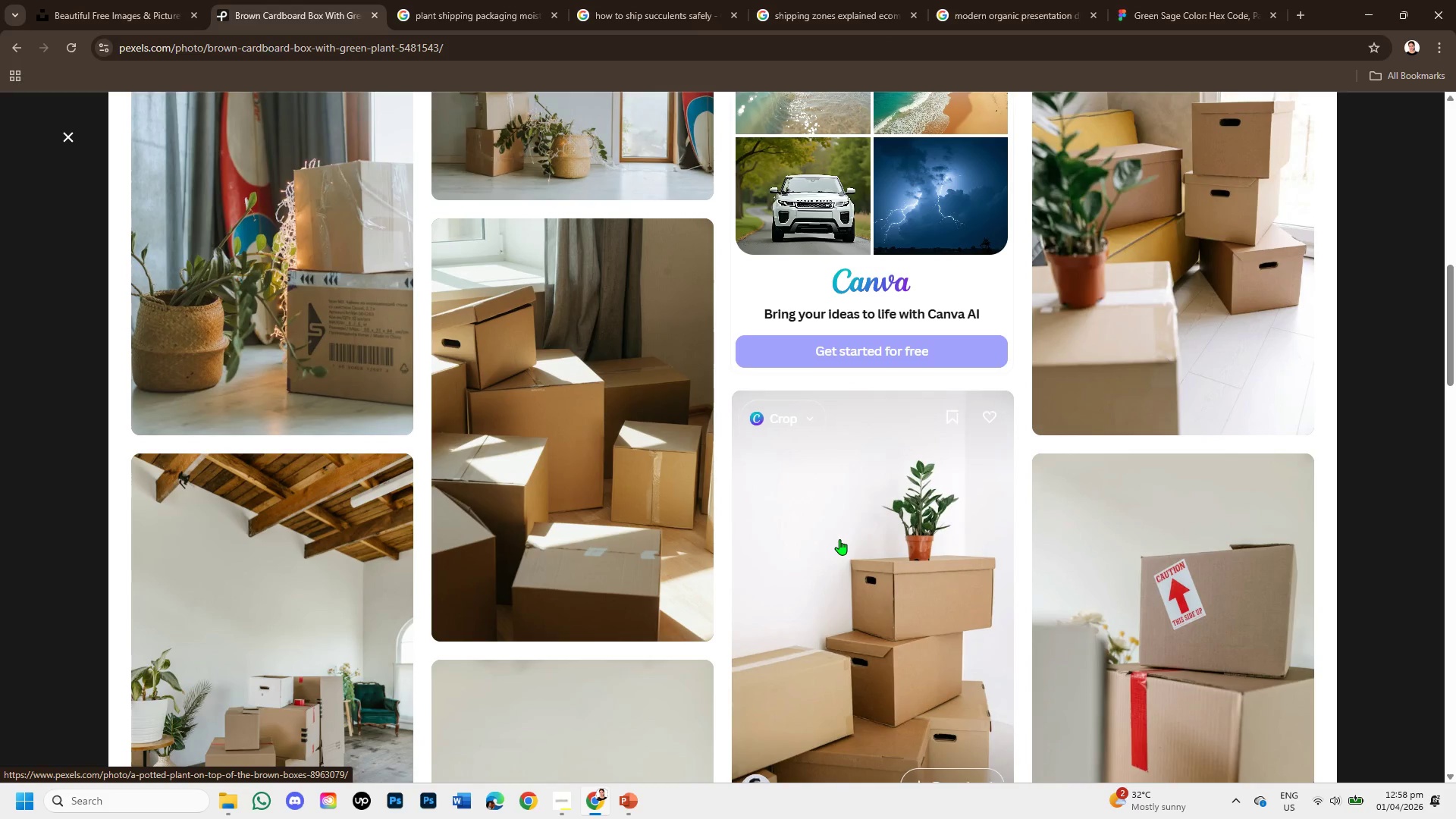 
scroll: coordinate [839, 539], scroll_direction: up, amount: 1.0
 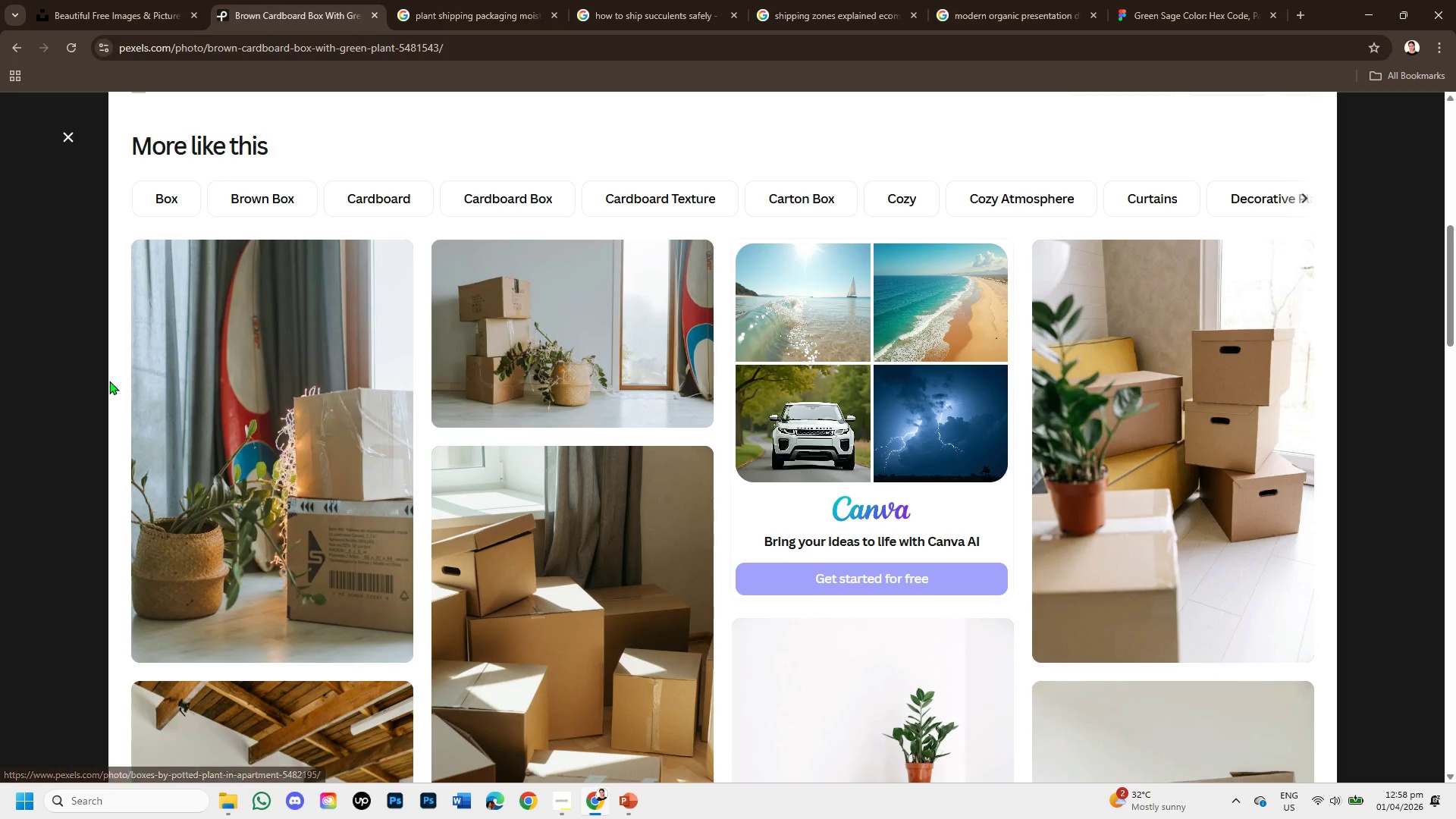 
scroll: coordinate [742, 422], scroll_direction: down, amount: 9.0
 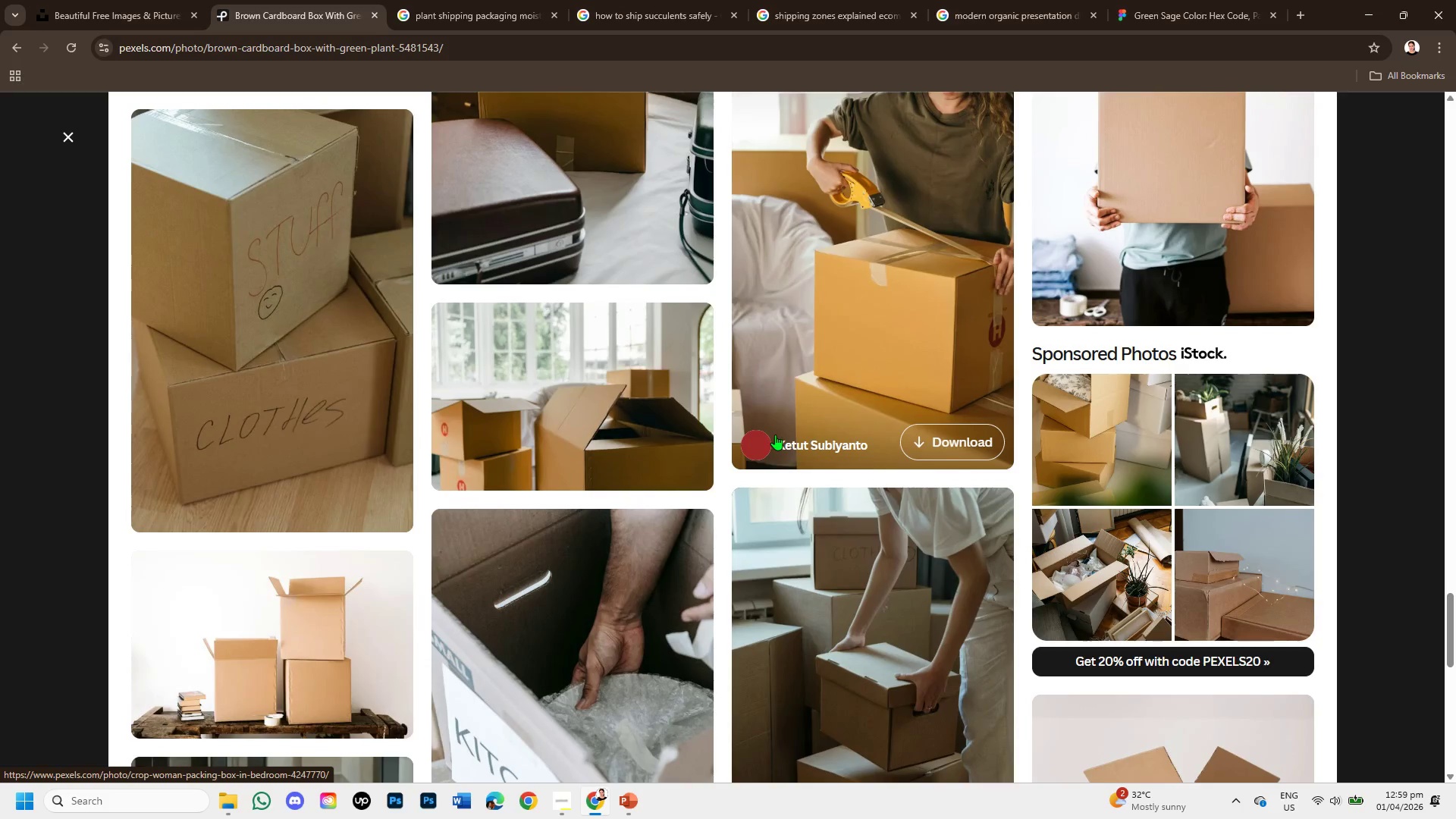 
scroll: coordinate [848, 544], scroll_direction: down, amount: 8.0
 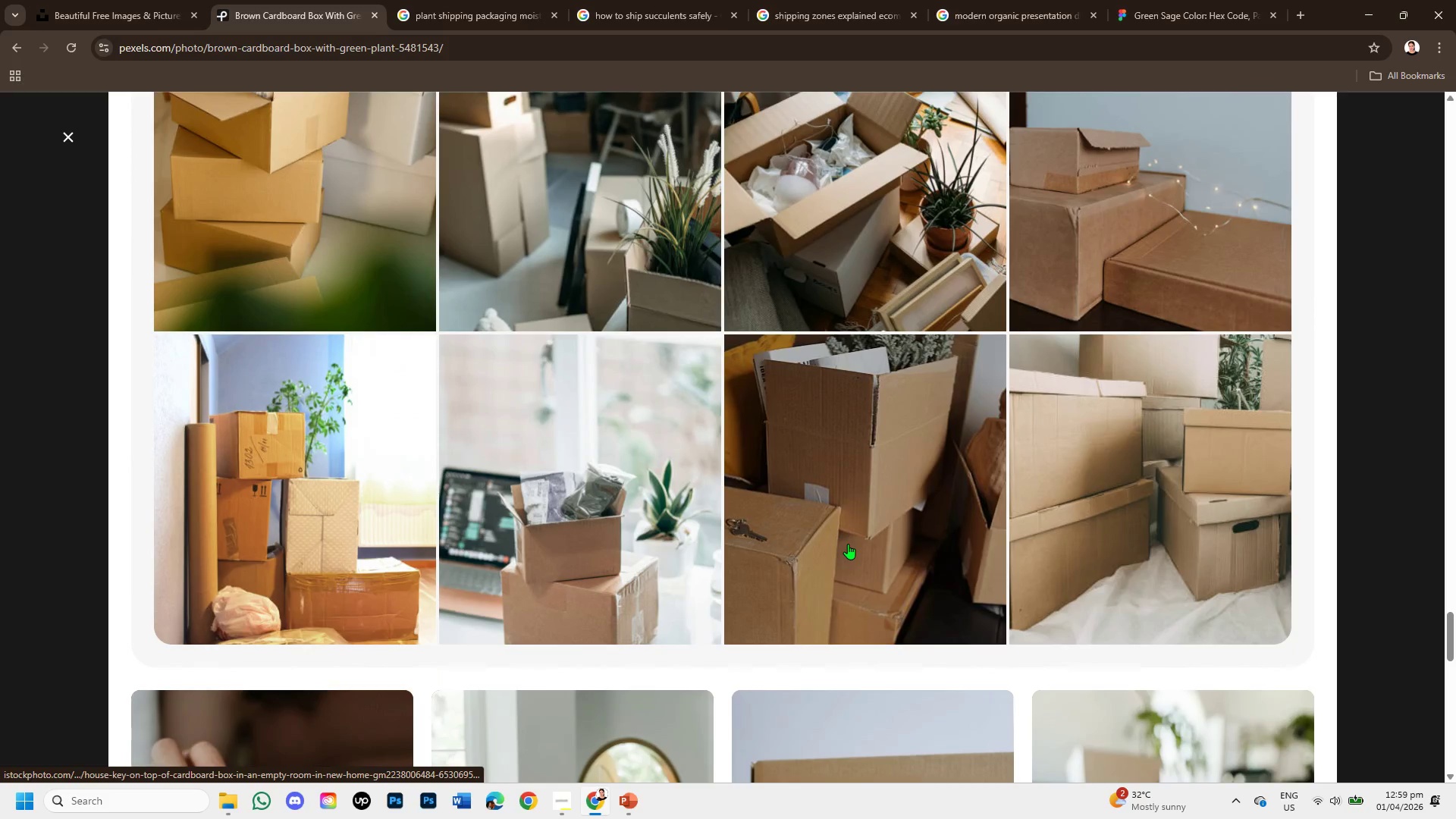 
scroll: coordinate [848, 544], scroll_direction: up, amount: 2.0
 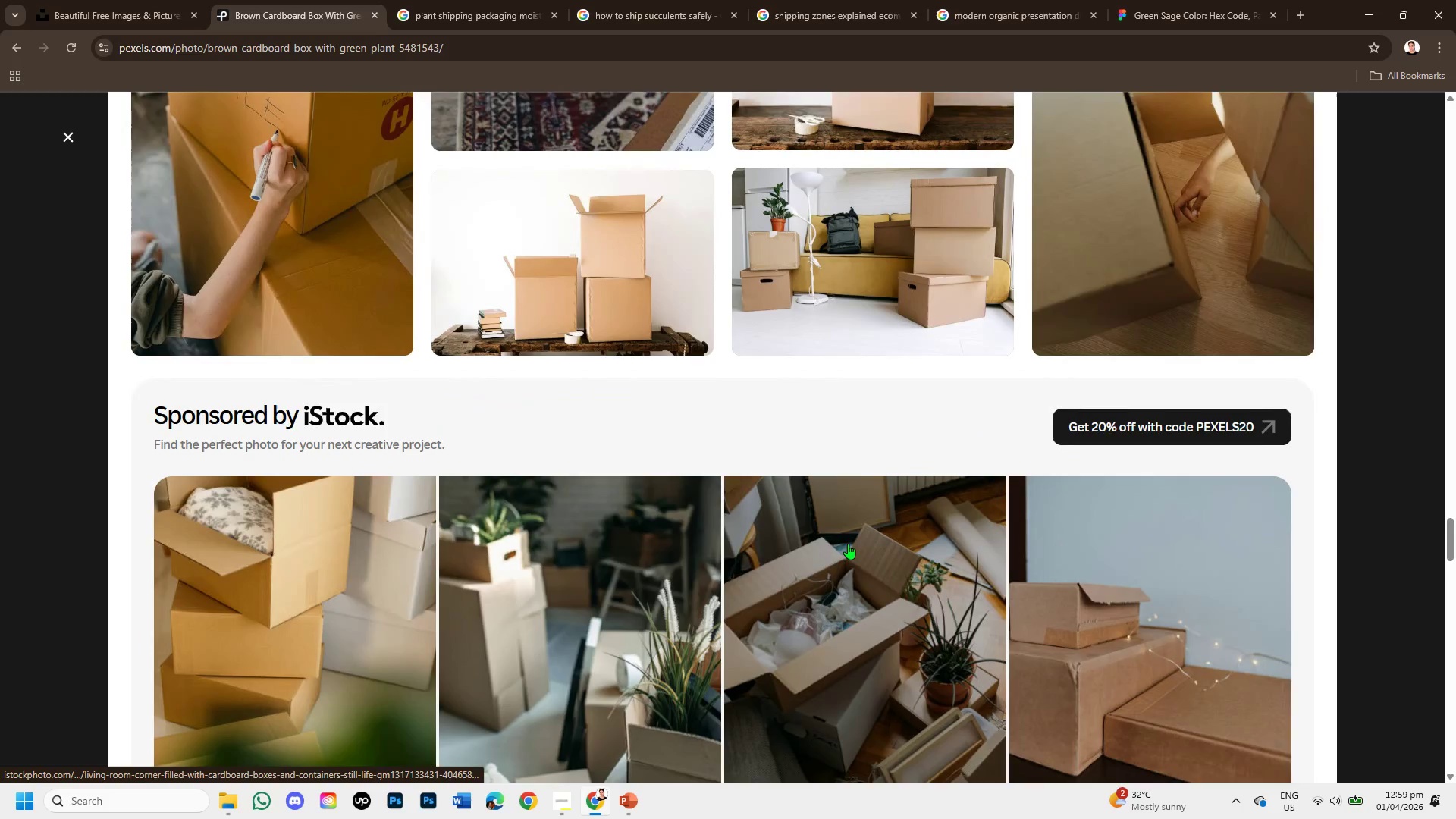 
scroll: coordinate [848, 544], scroll_direction: down, amount: 11.0
 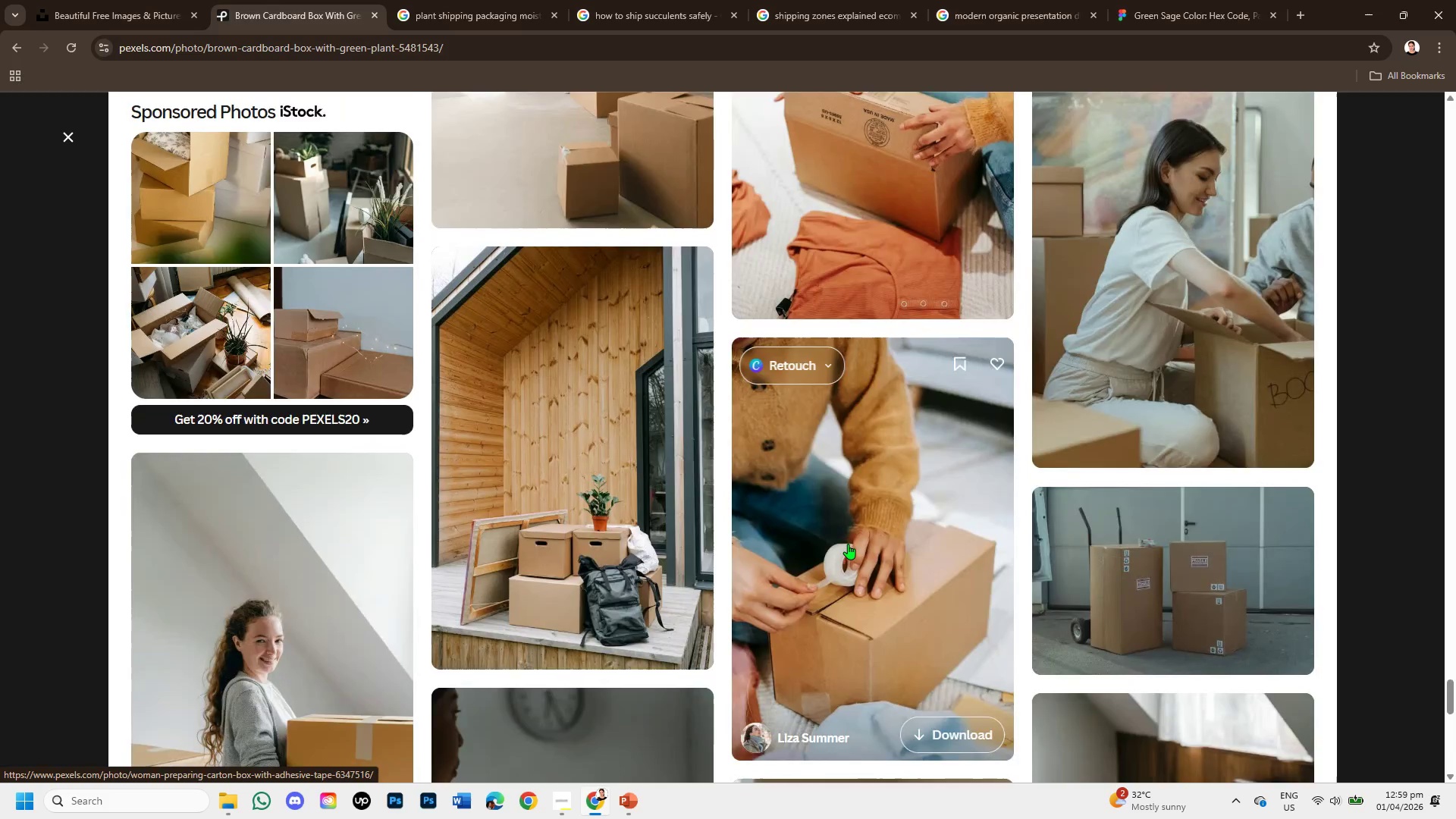 
scroll: coordinate [848, 544], scroll_direction: up, amount: 2.0
 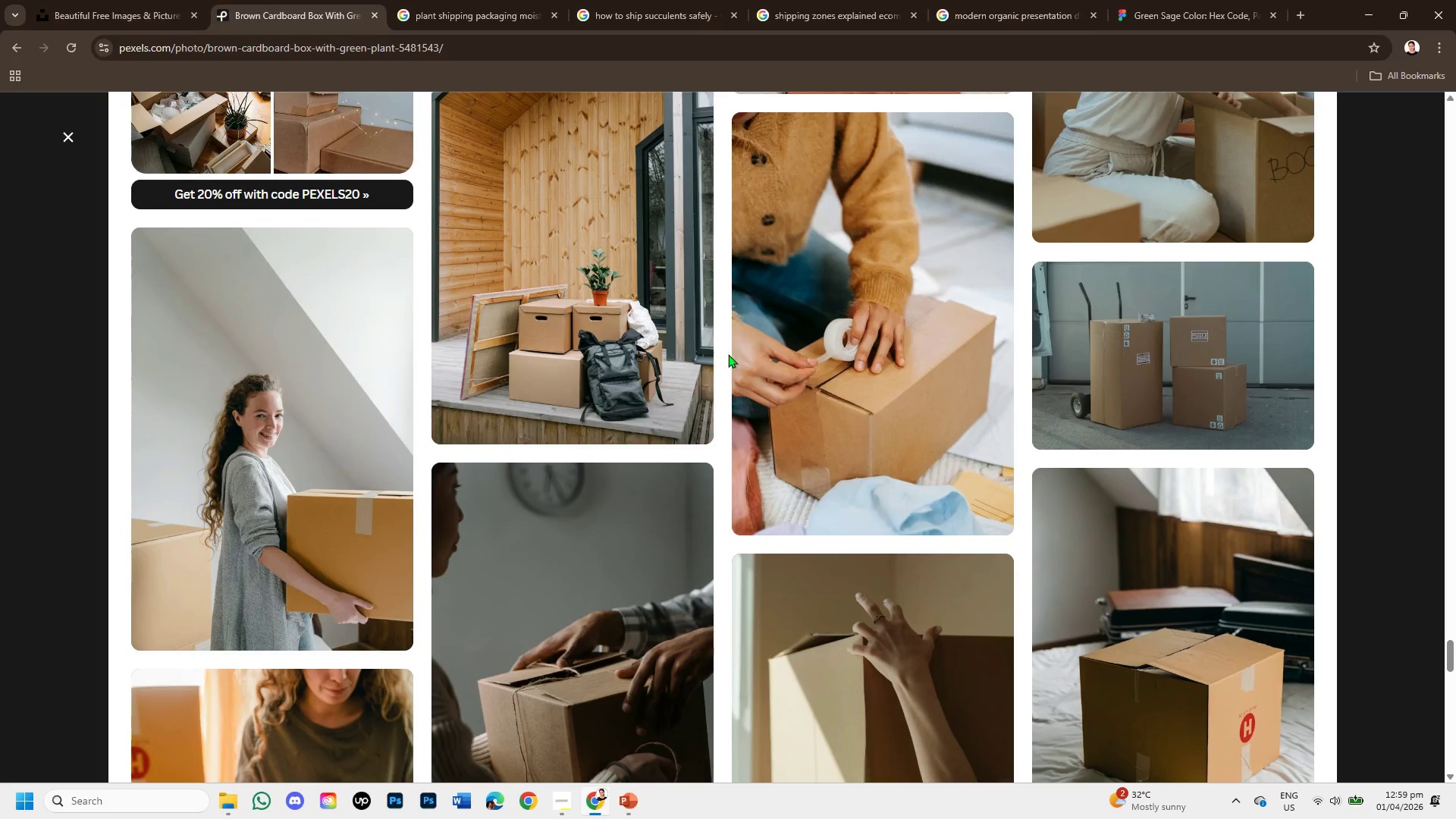 
left_click([599, 293])
 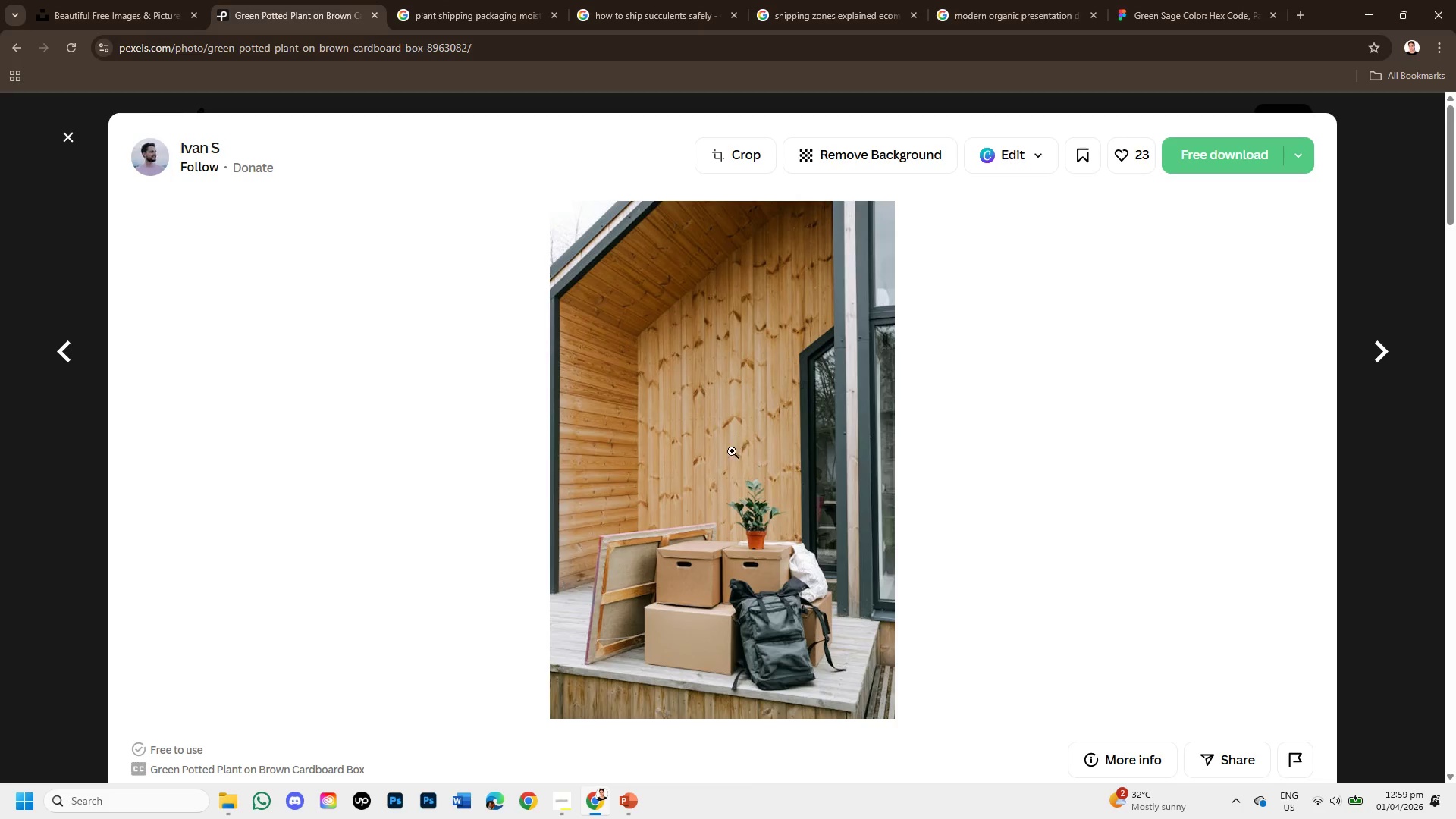 
scroll: coordinate [735, 523], scroll_direction: down, amount: 4.0
 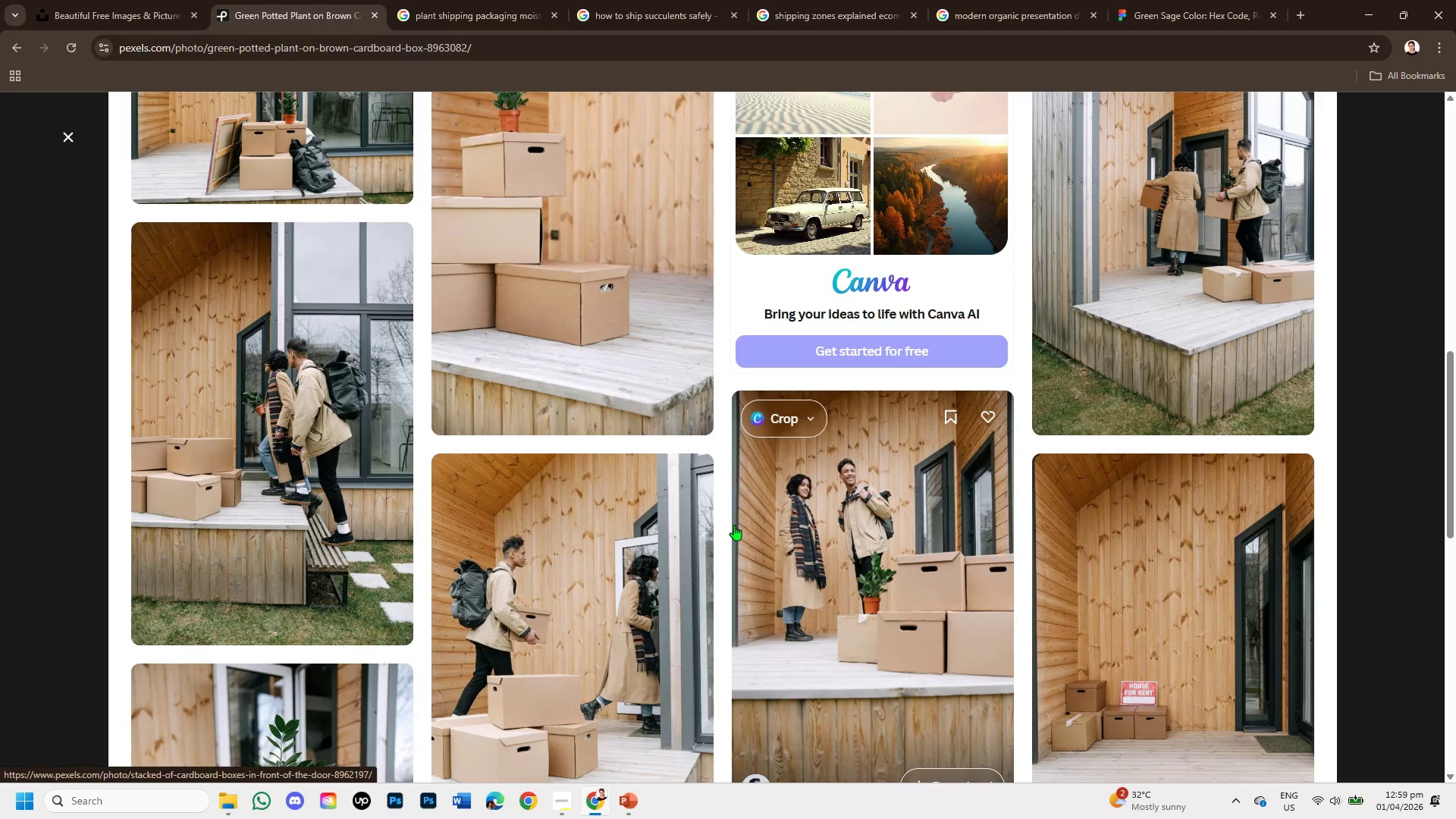 
scroll: coordinate [734, 525], scroll_direction: up, amount: 1.0
 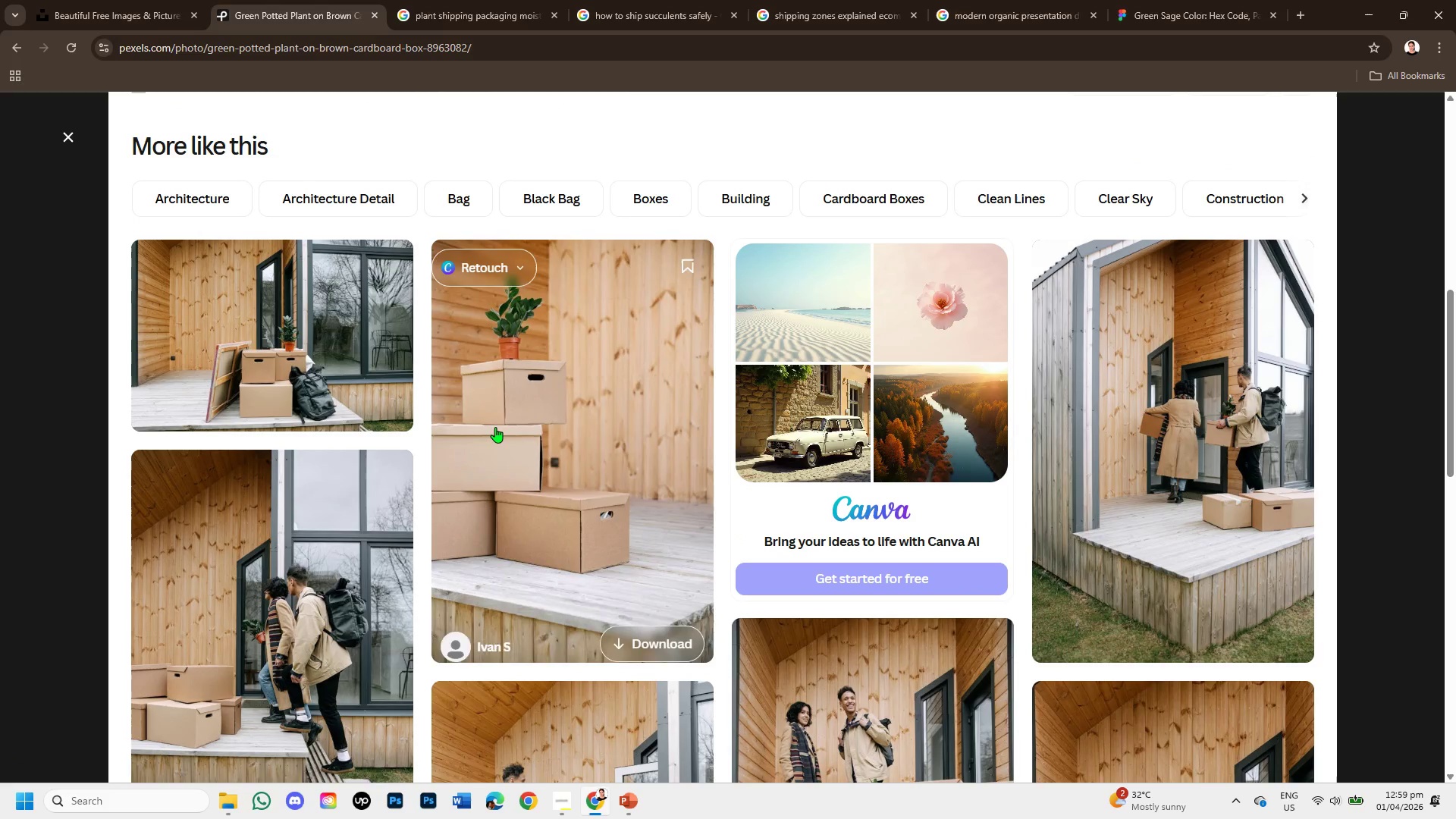 
left_click([495, 427])
 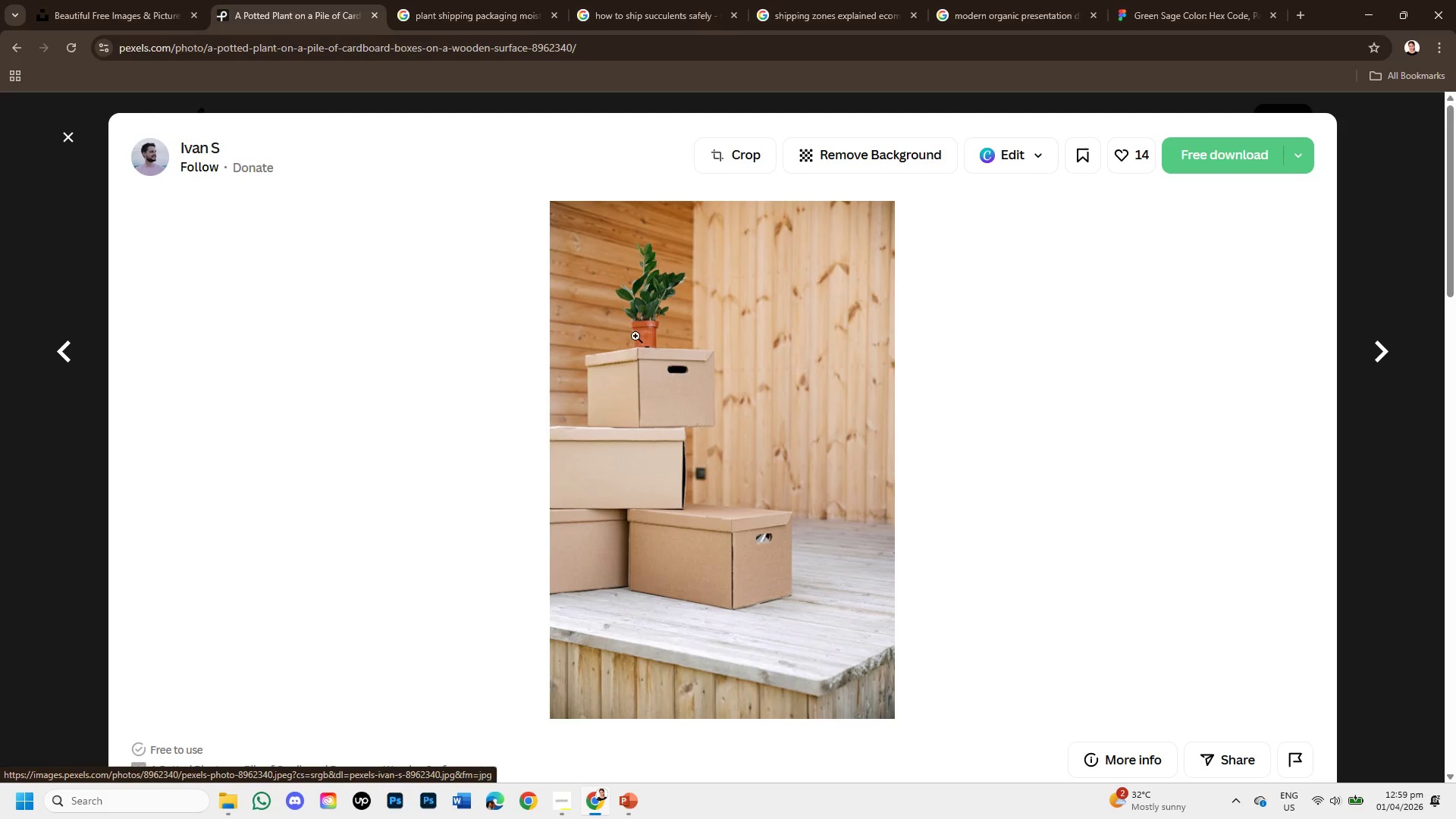 
right_click([639, 332])
 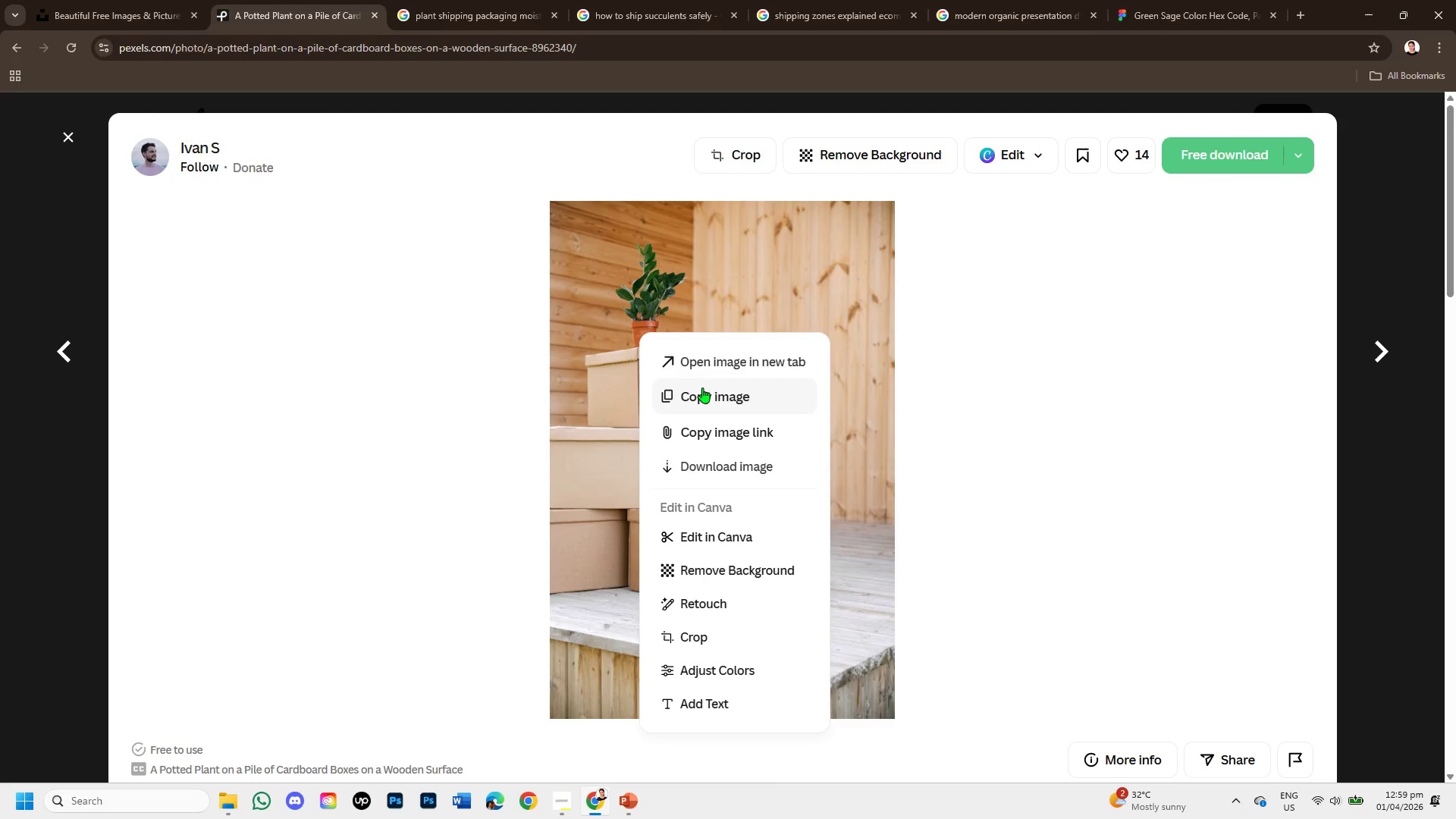 
left_click([703, 389])
 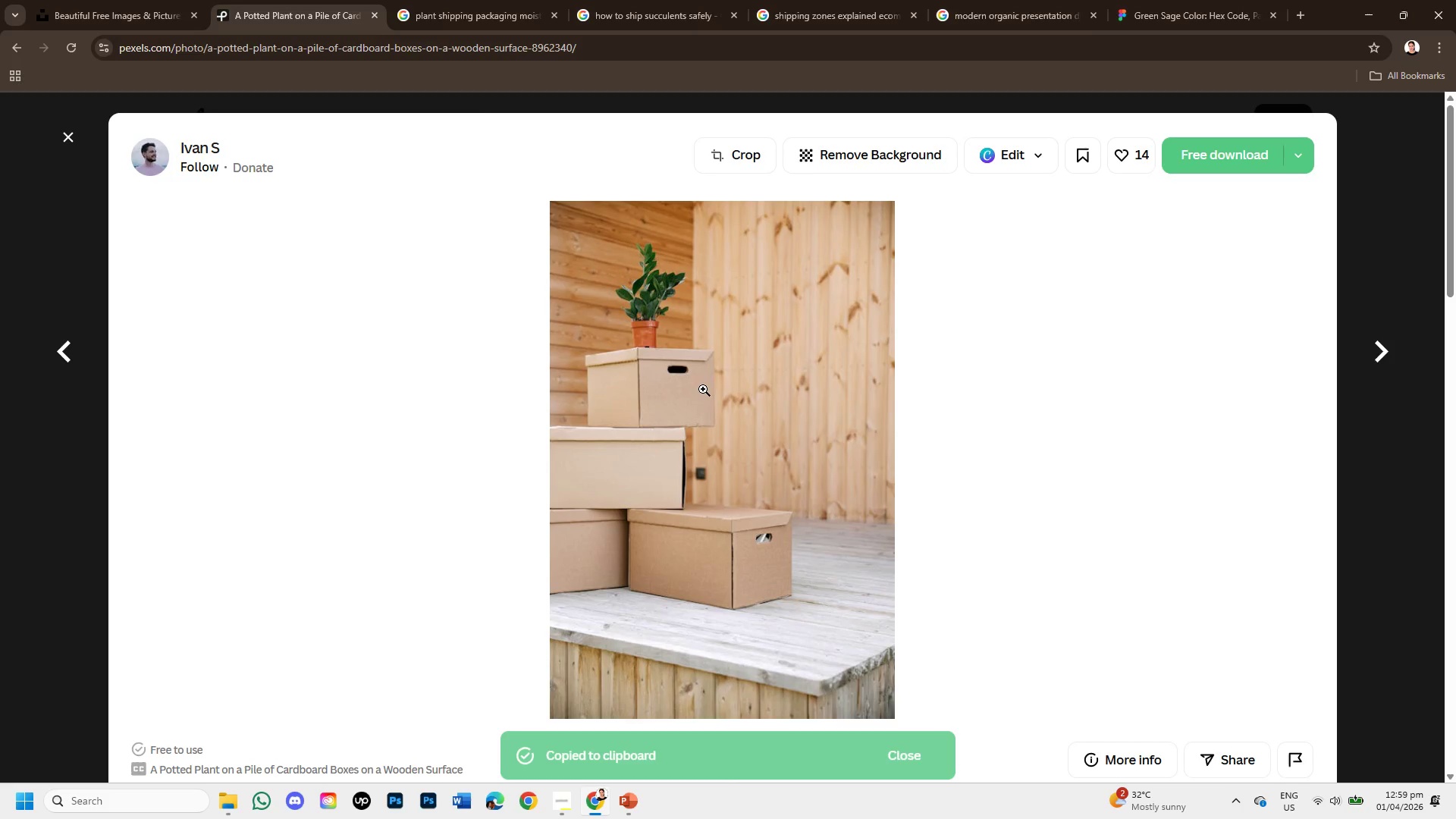 
scroll: coordinate [551, 647], scroll_direction: down, amount: 3.0
 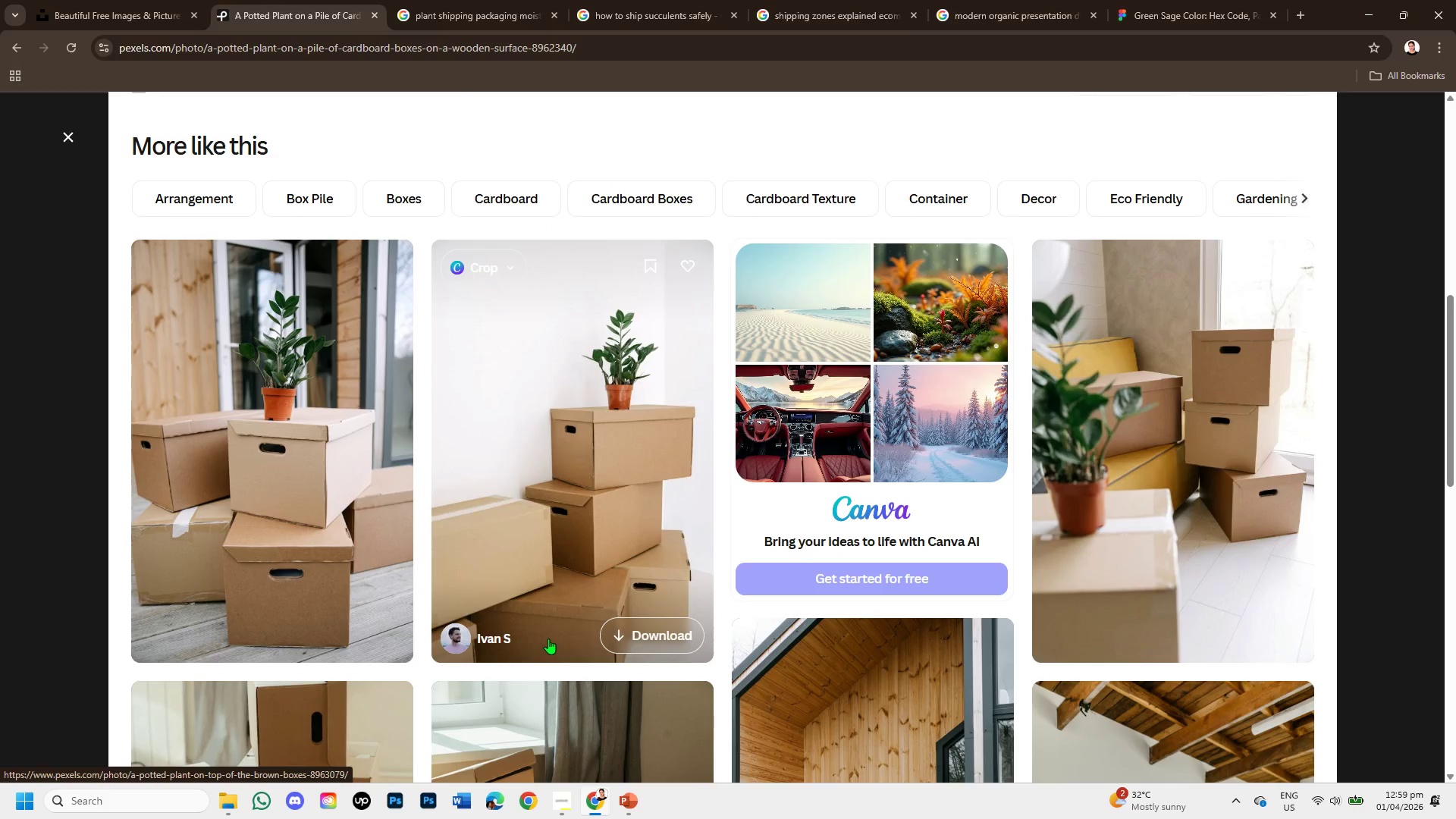 
scroll: coordinate [548, 637], scroll_direction: up, amount: 3.0
 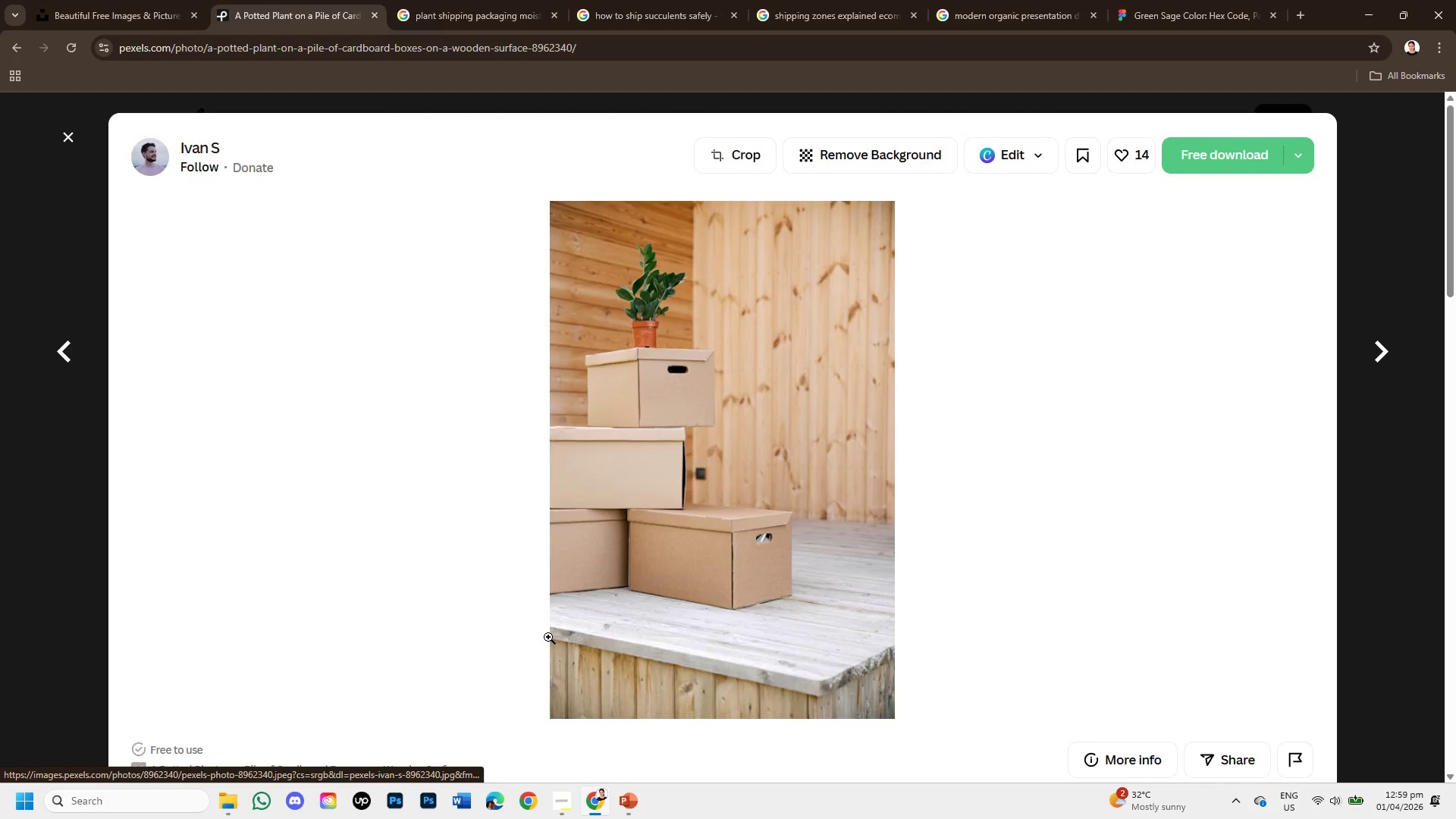 
scroll: coordinate [548, 637], scroll_direction: down, amount: 3.0
 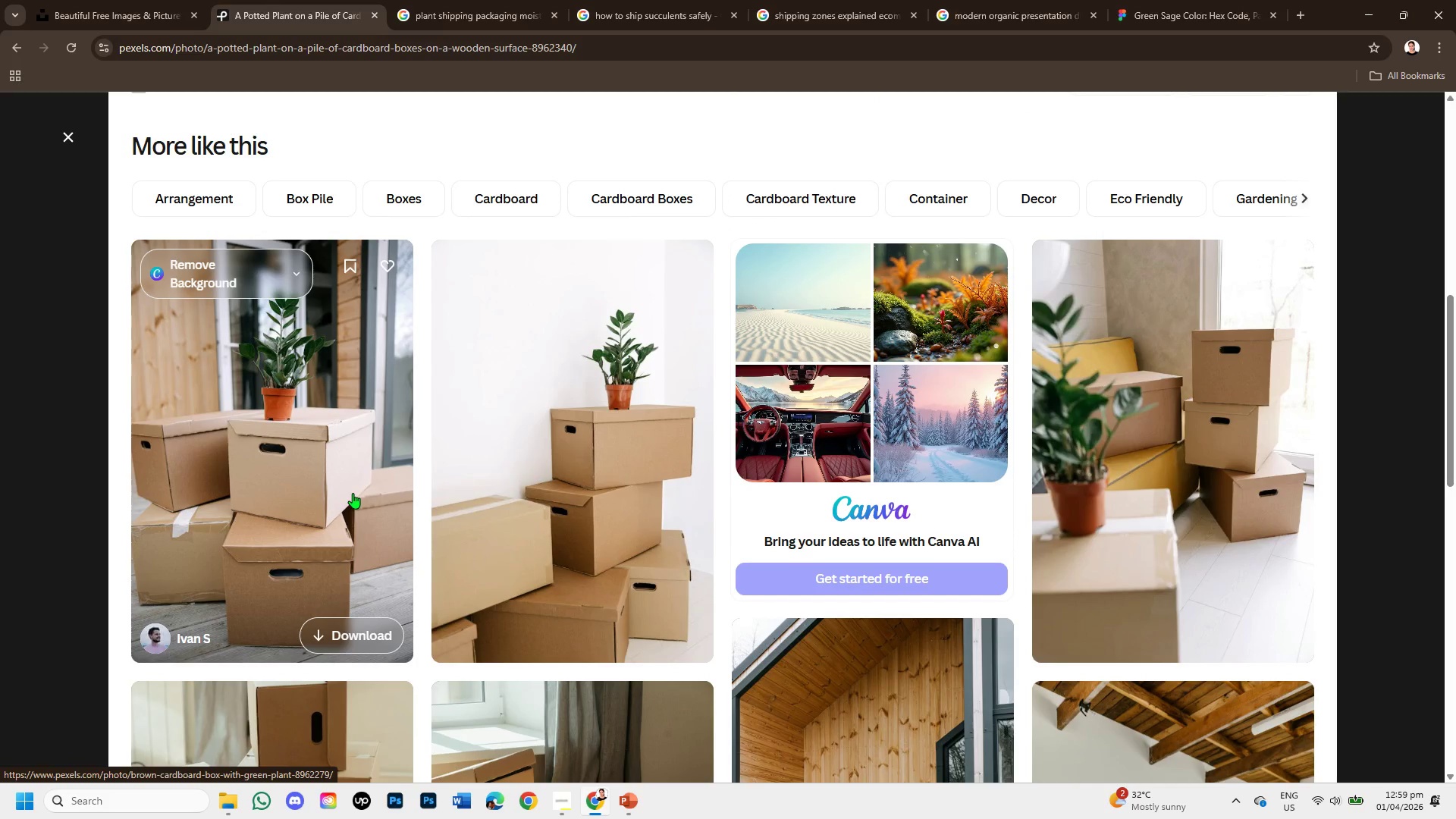 
left_click([515, 475])
 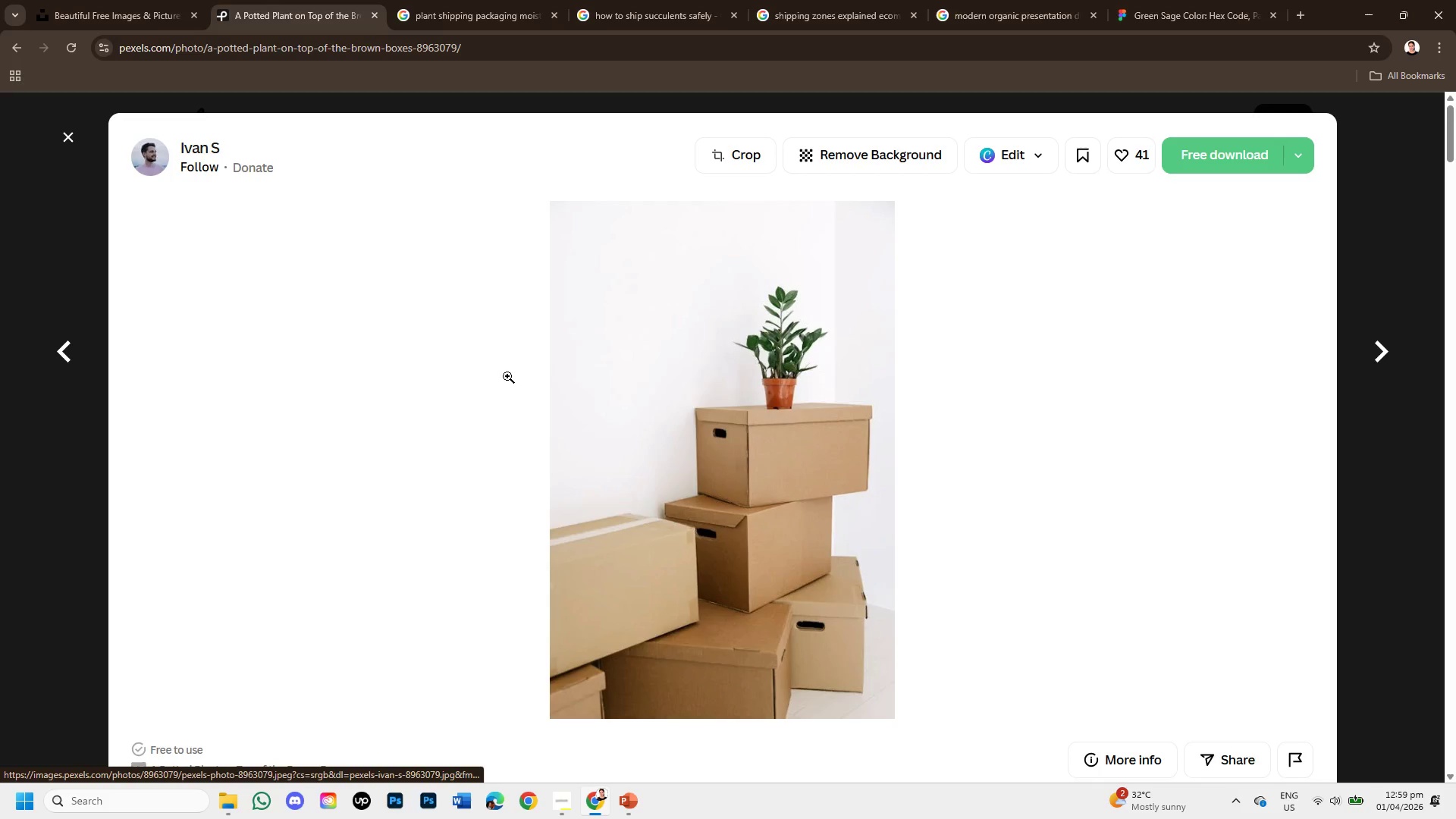 
right_click([679, 347])
 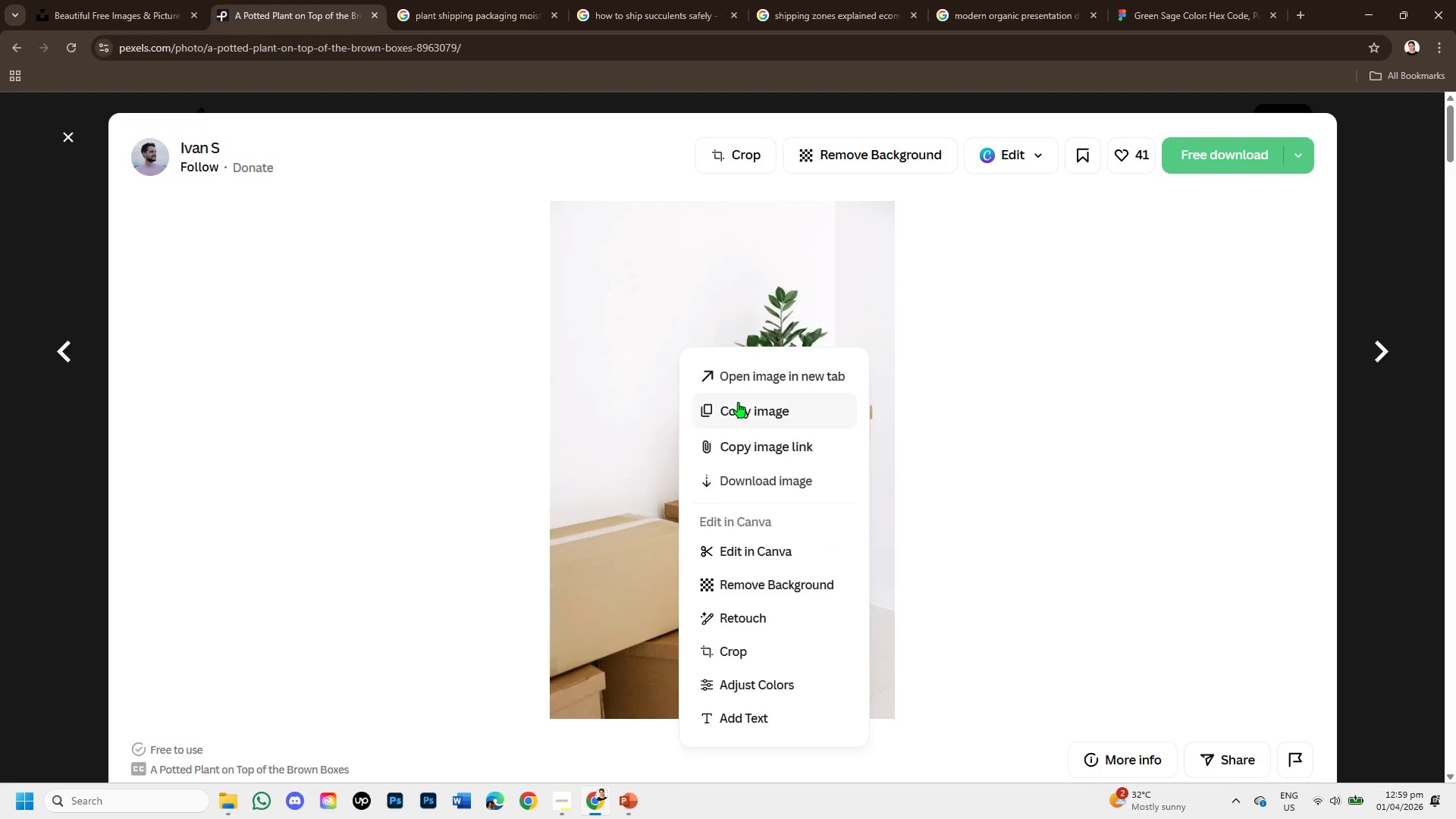 
left_click([738, 402])
 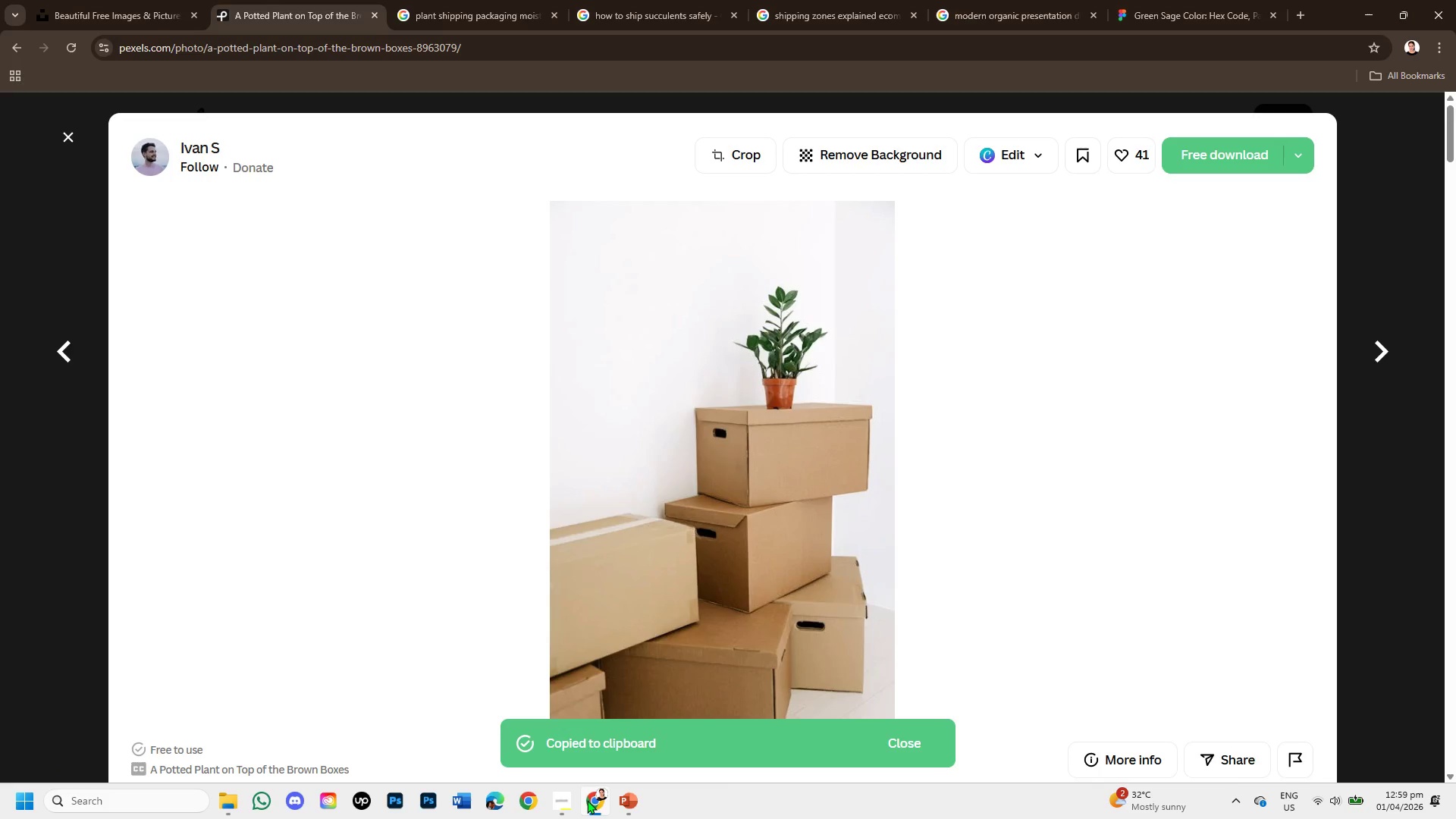 
left_click([588, 802])
 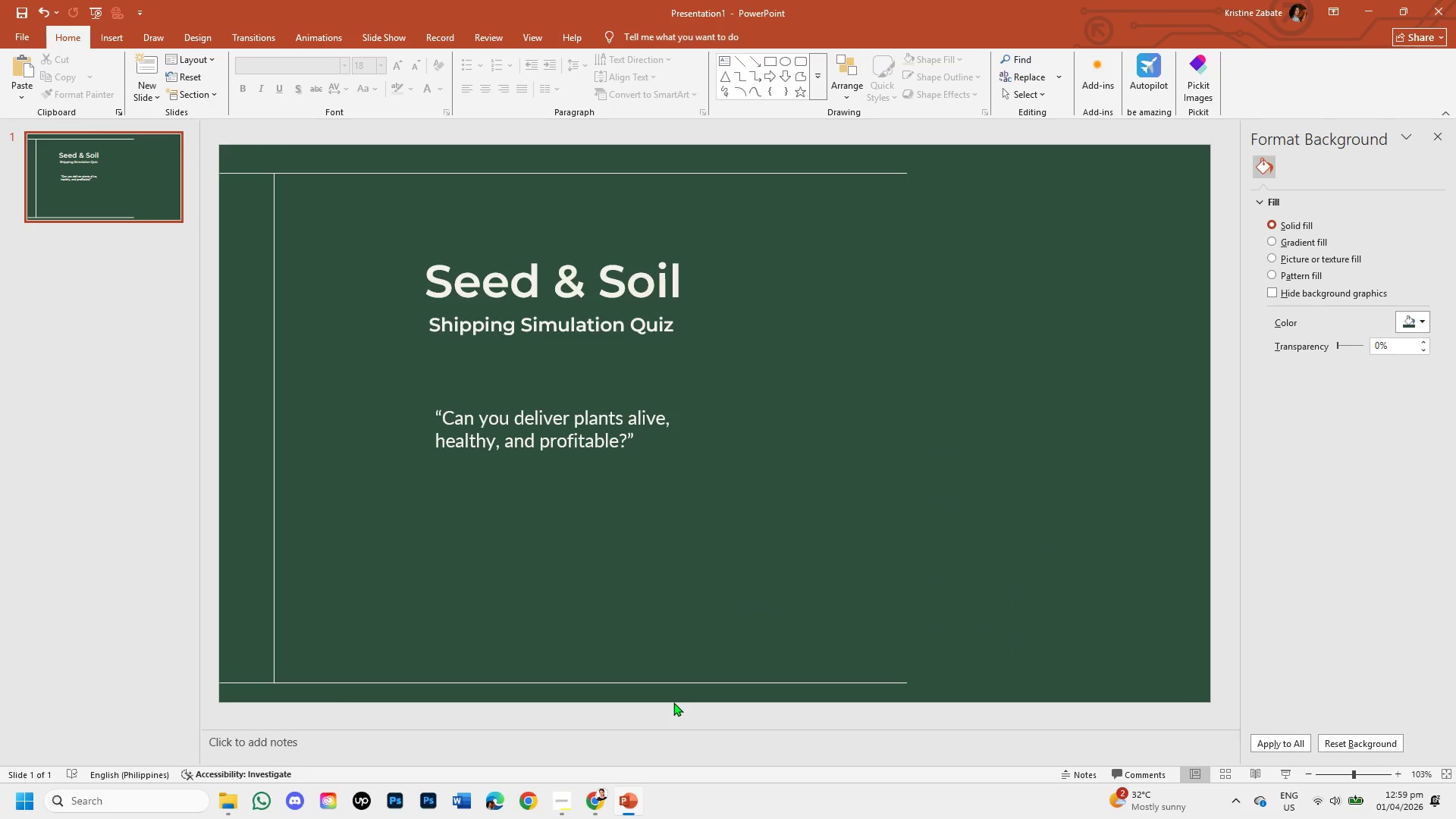 
key(Control+V)
 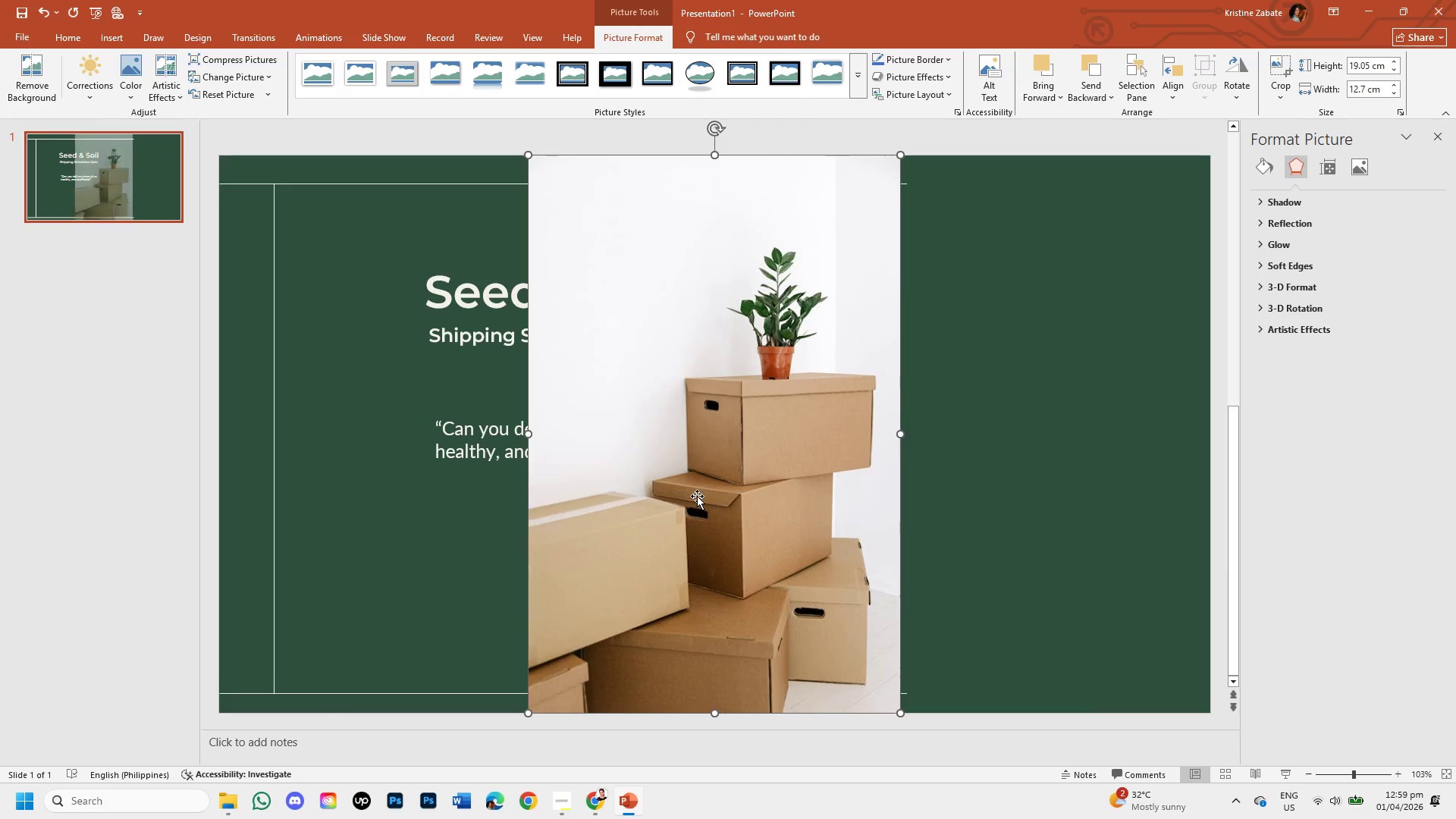 
double_click([697, 496])
 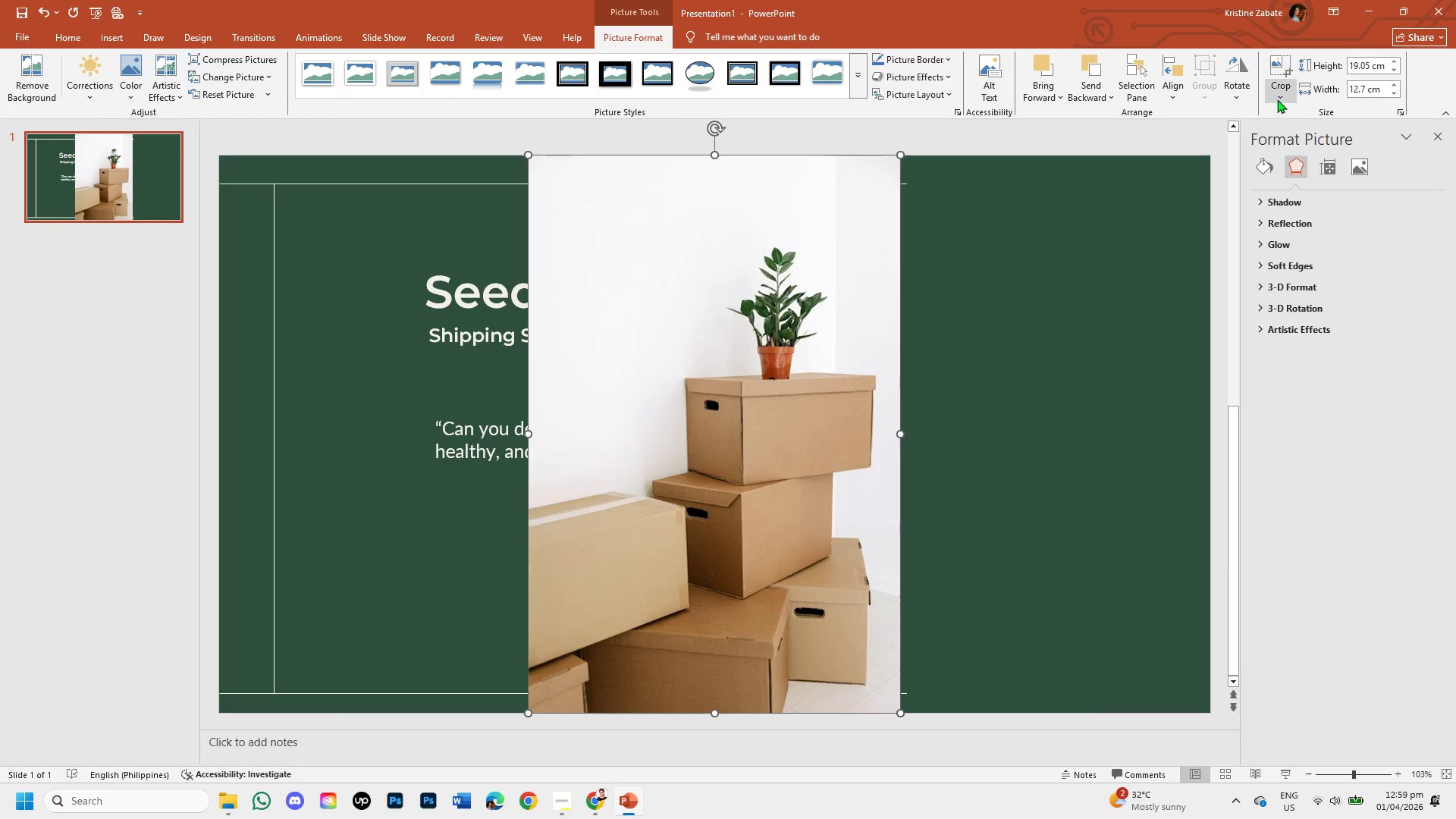 
left_click([1277, 99])
 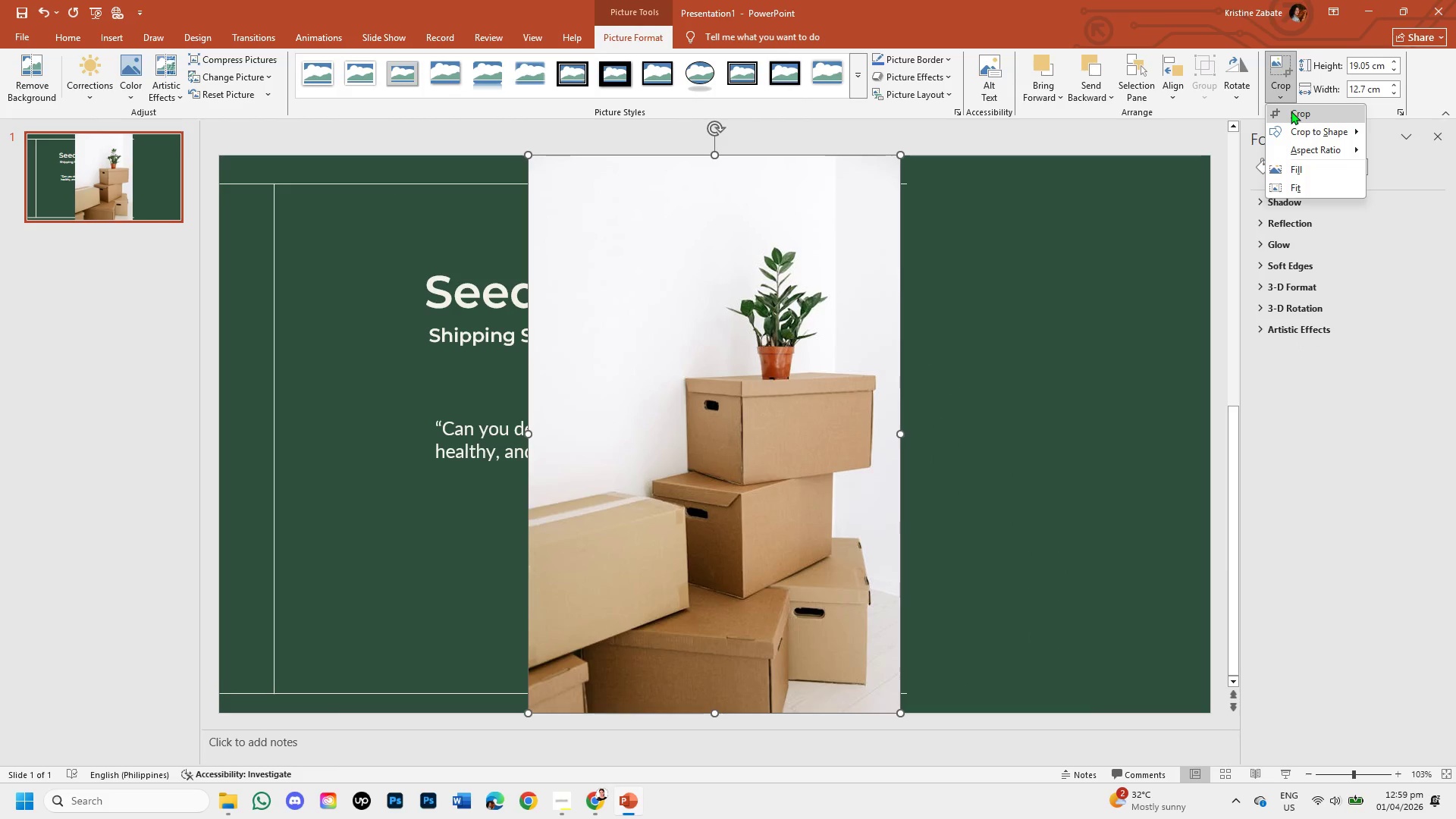 
left_click([1291, 111])
 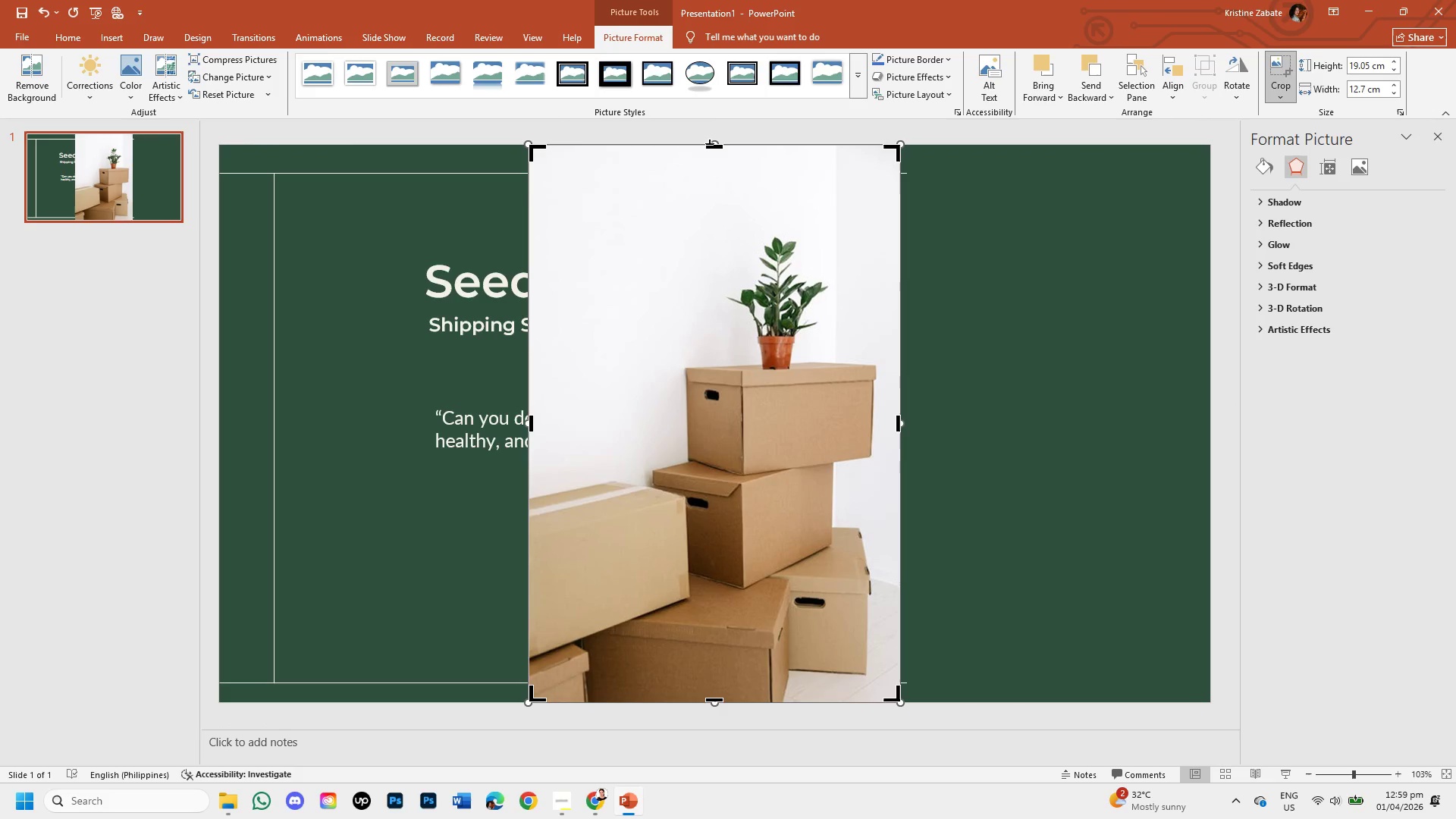 
left_click_drag(start_coordinate=[711, 149], to_coordinate=[714, 175])
 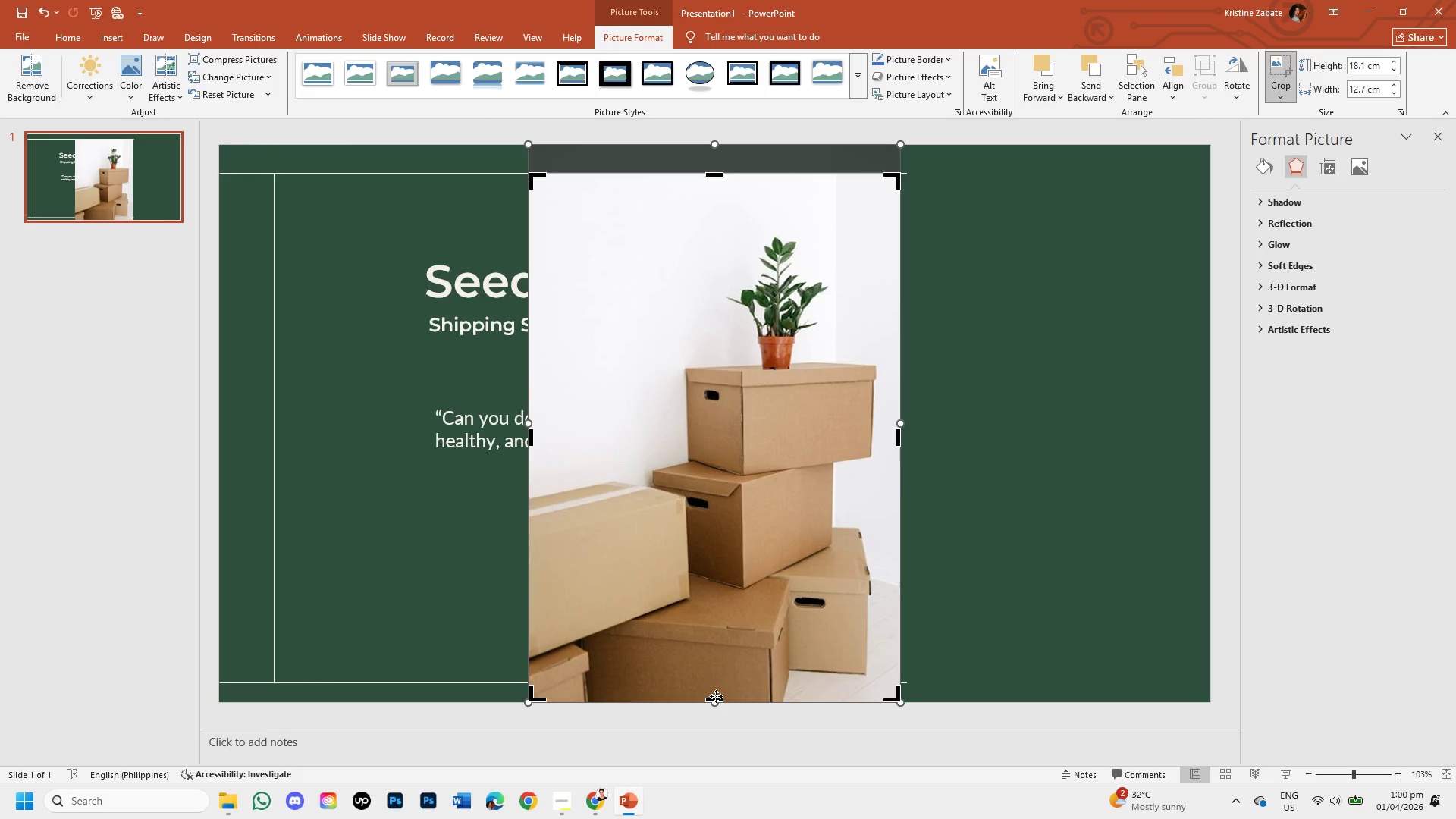 
left_click_drag(start_coordinate=[716, 697], to_coordinate=[716, 681])
 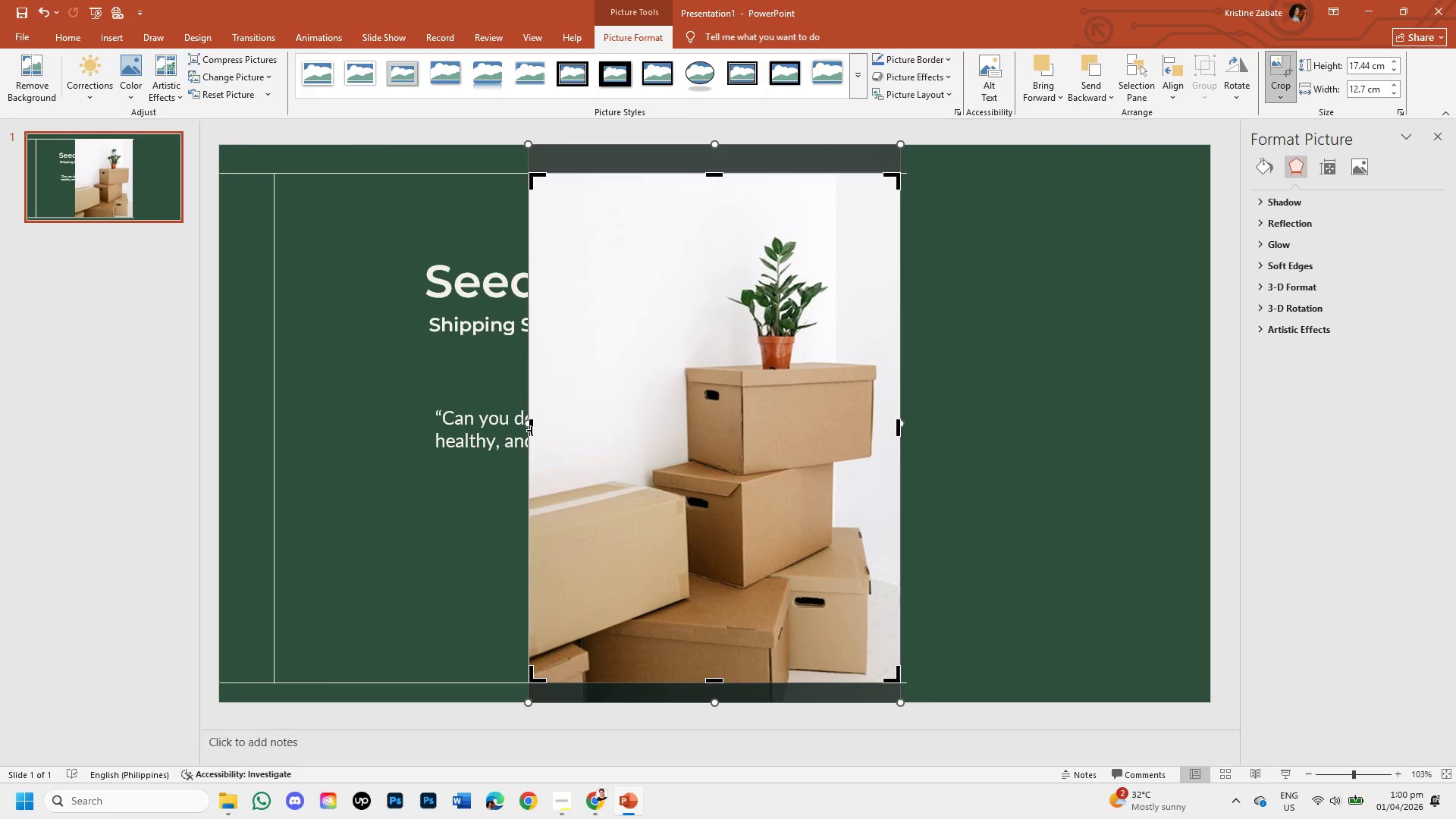 
left_click_drag(start_coordinate=[532, 430], to_coordinate=[646, 482])
 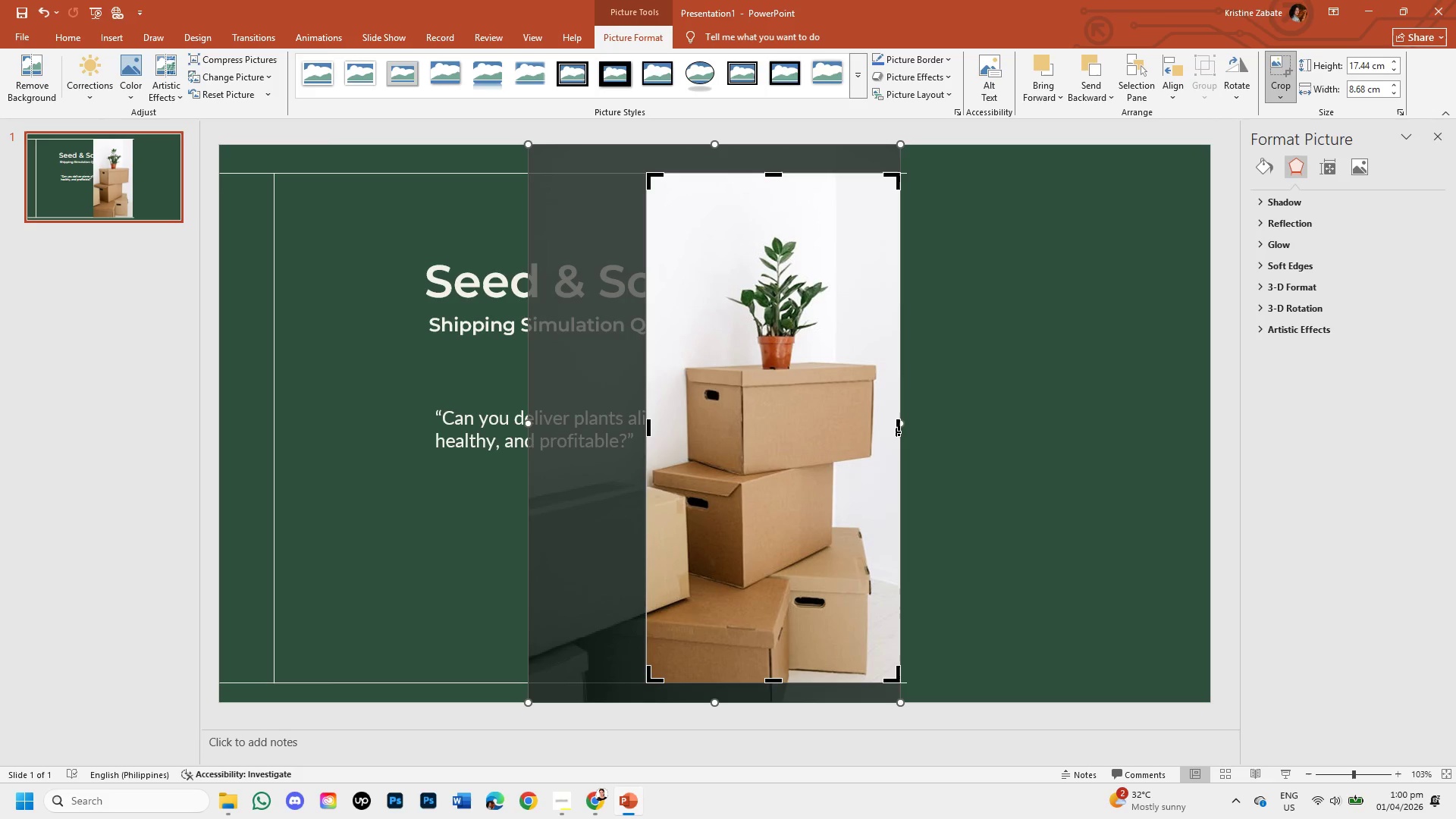 
left_click_drag(start_coordinate=[896, 431], to_coordinate=[883, 431])
 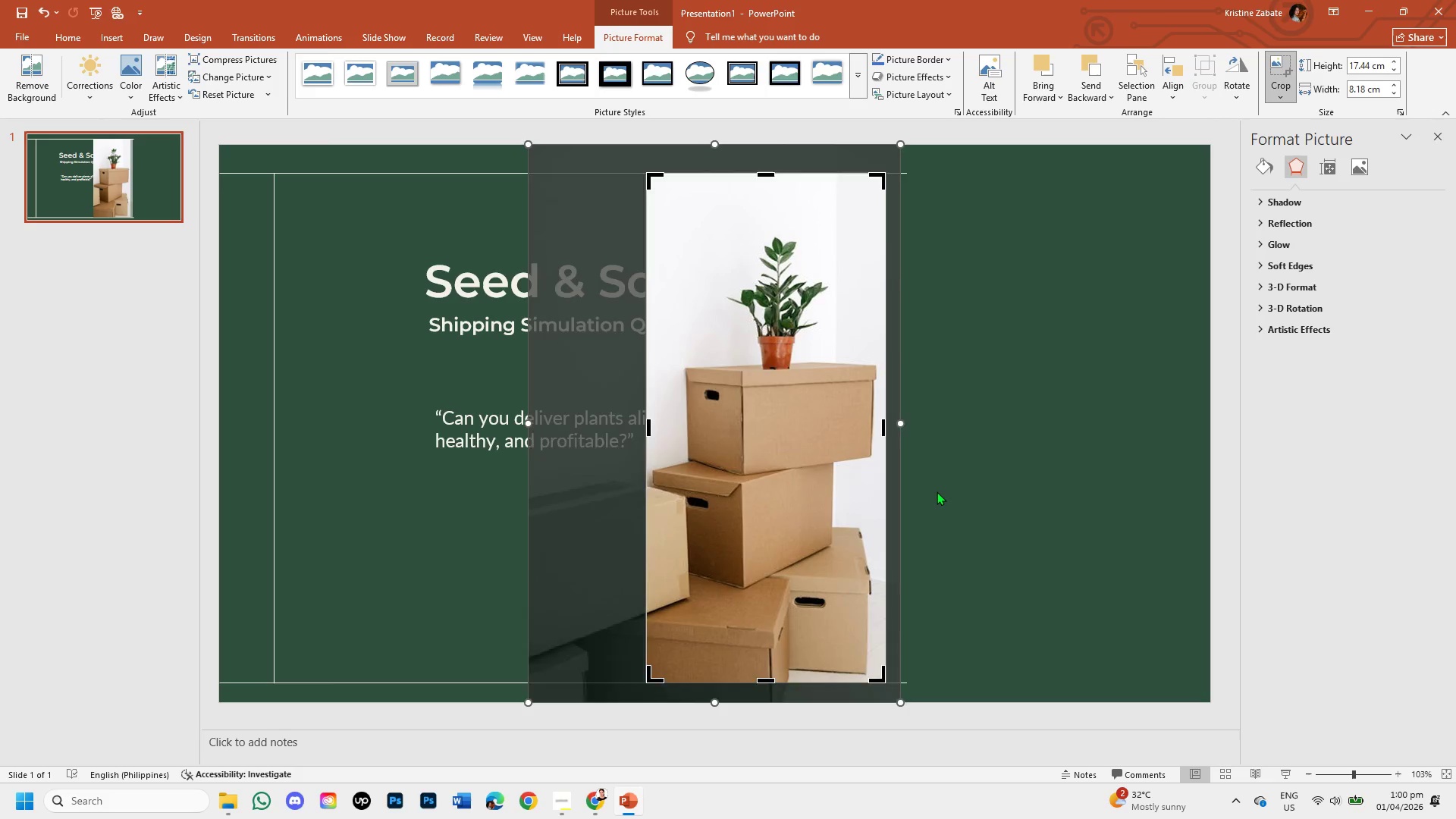 
left_click([937, 491])
 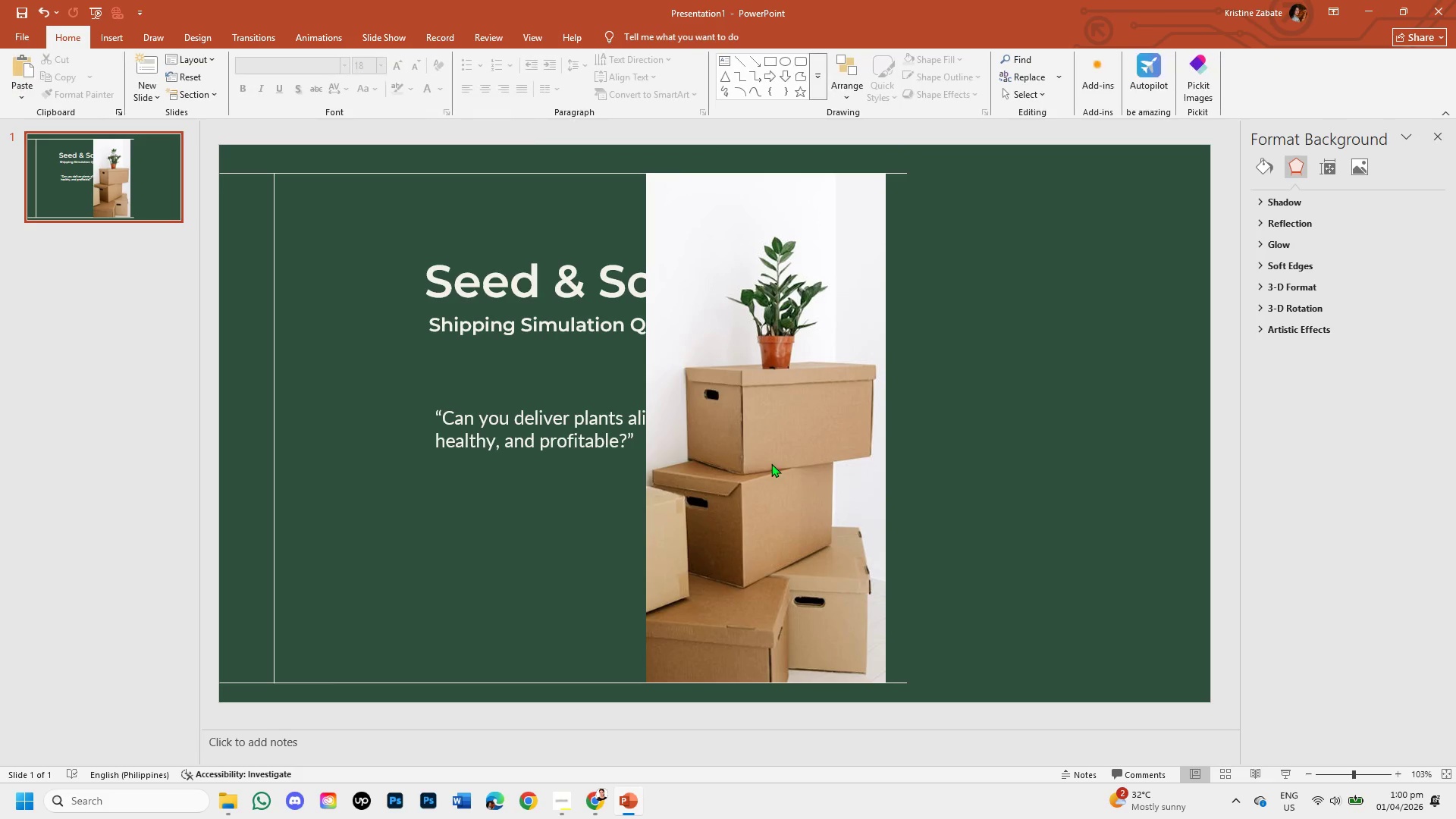 
left_click_drag(start_coordinate=[771, 463], to_coordinate=[933, 465])
 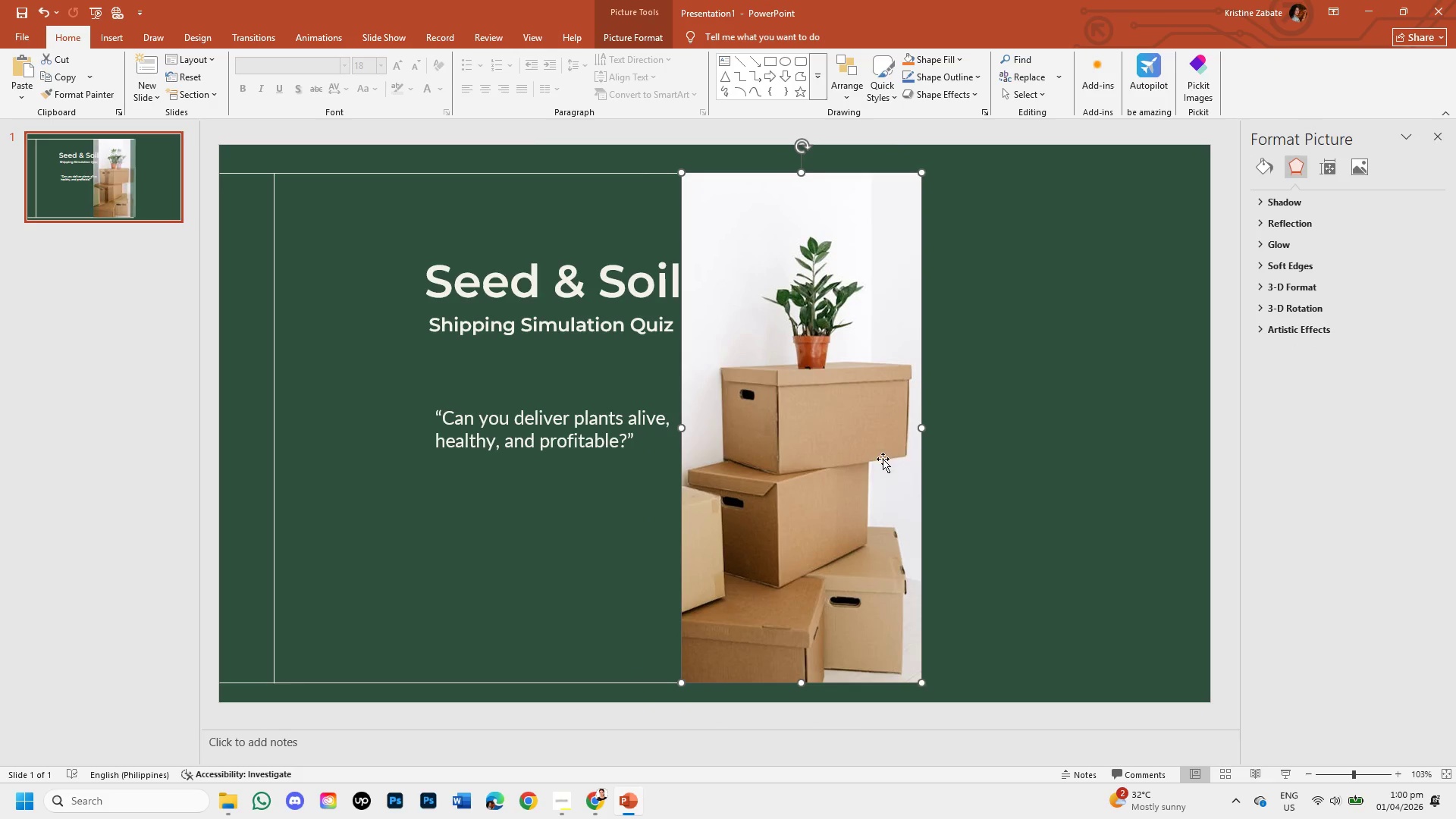 
left_click_drag(start_coordinate=[881, 459], to_coordinate=[1167, 461])
 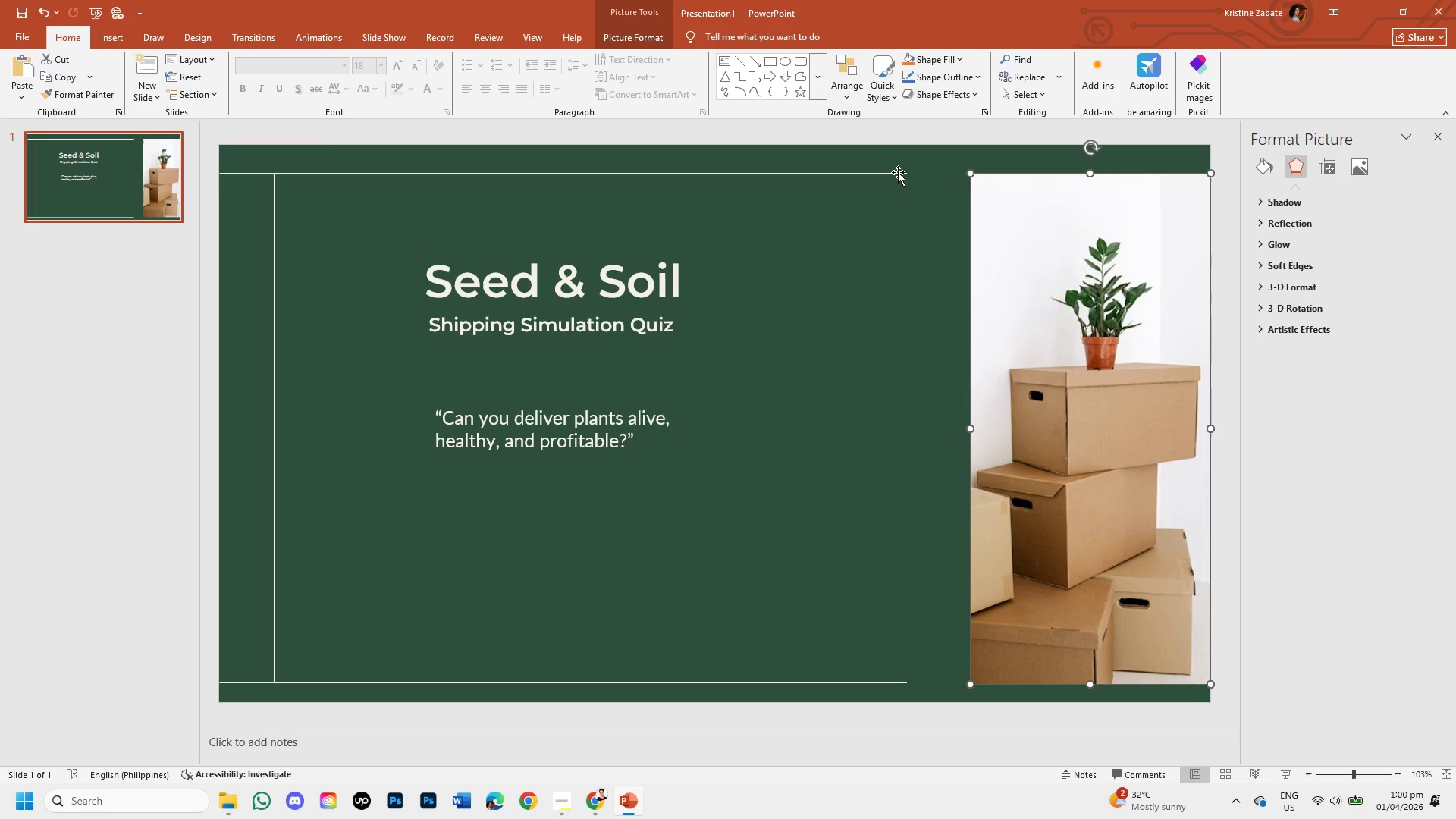 
left_click([895, 172])
 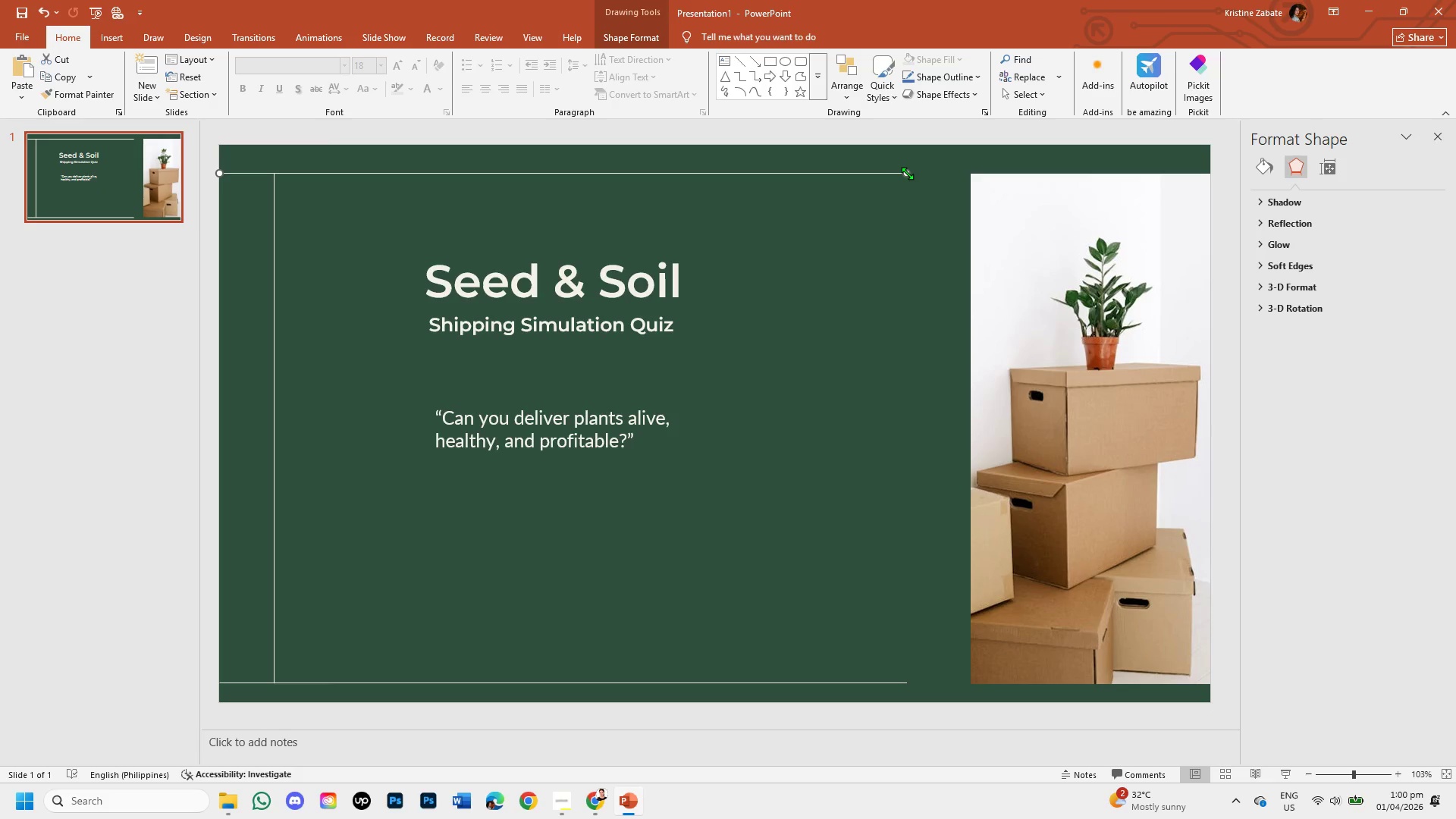 
left_click_drag(start_coordinate=[907, 173], to_coordinate=[971, 176])
 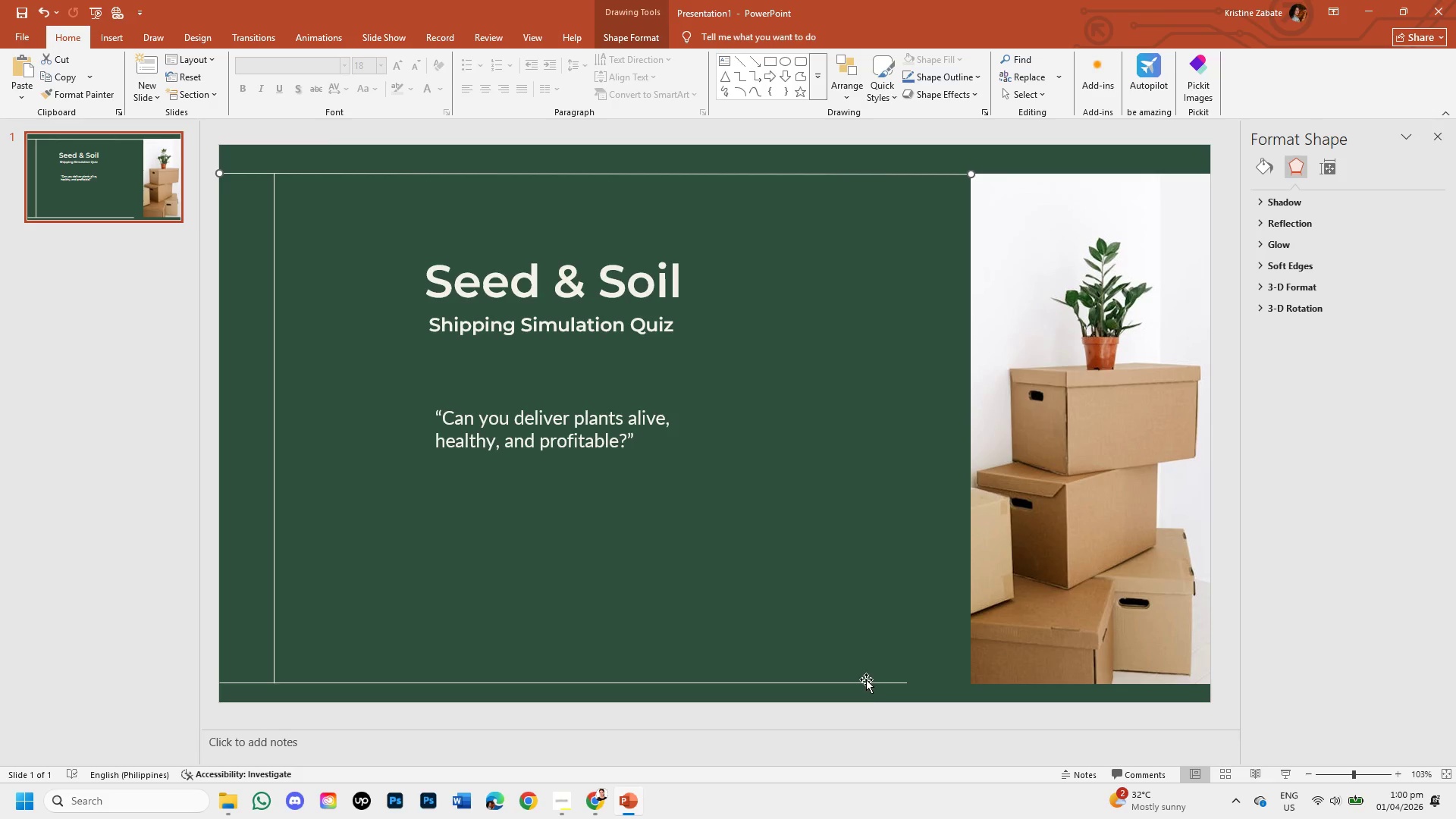 
left_click([866, 679])
 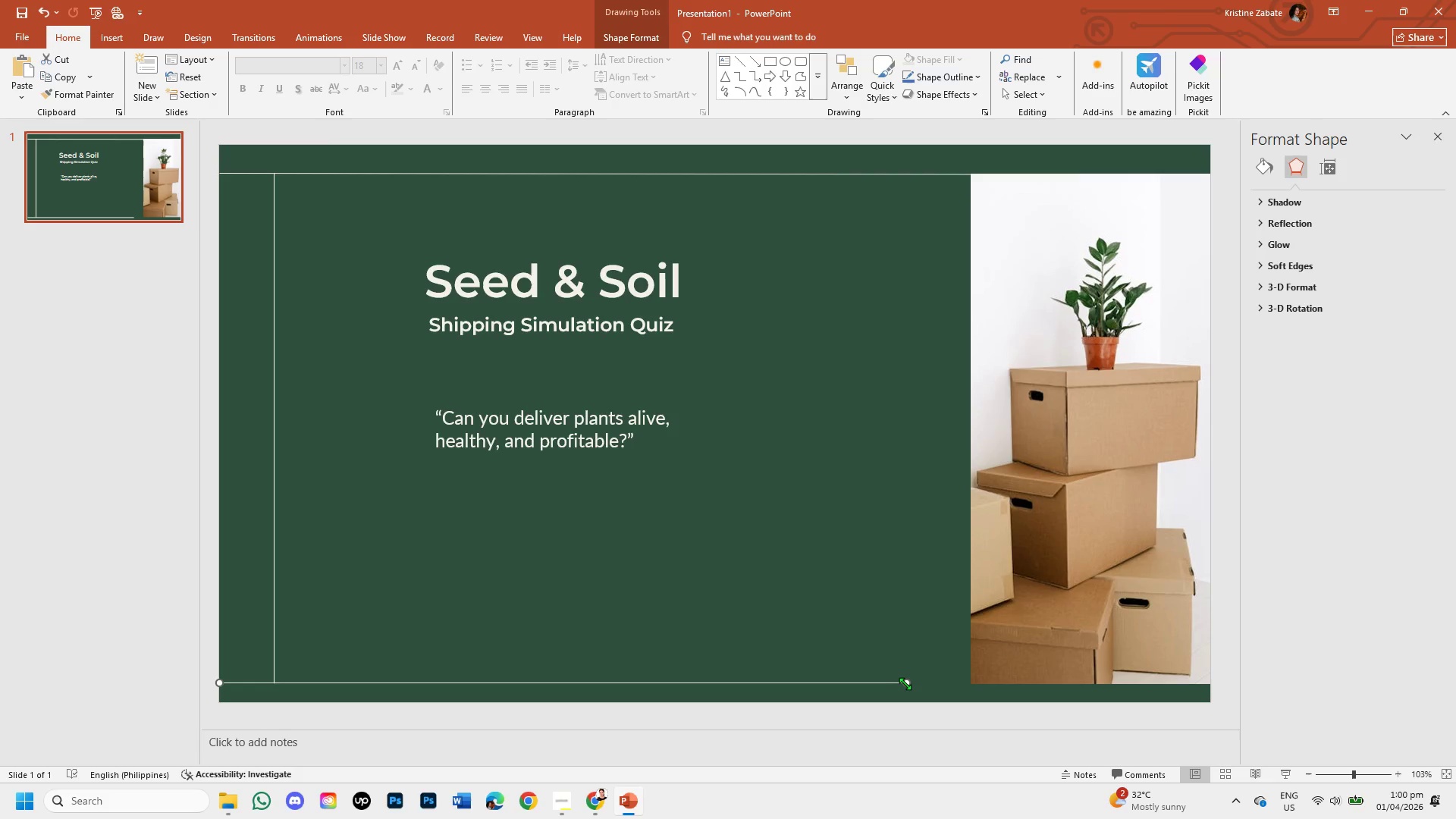 
left_click_drag(start_coordinate=[905, 683], to_coordinate=[972, 685])
 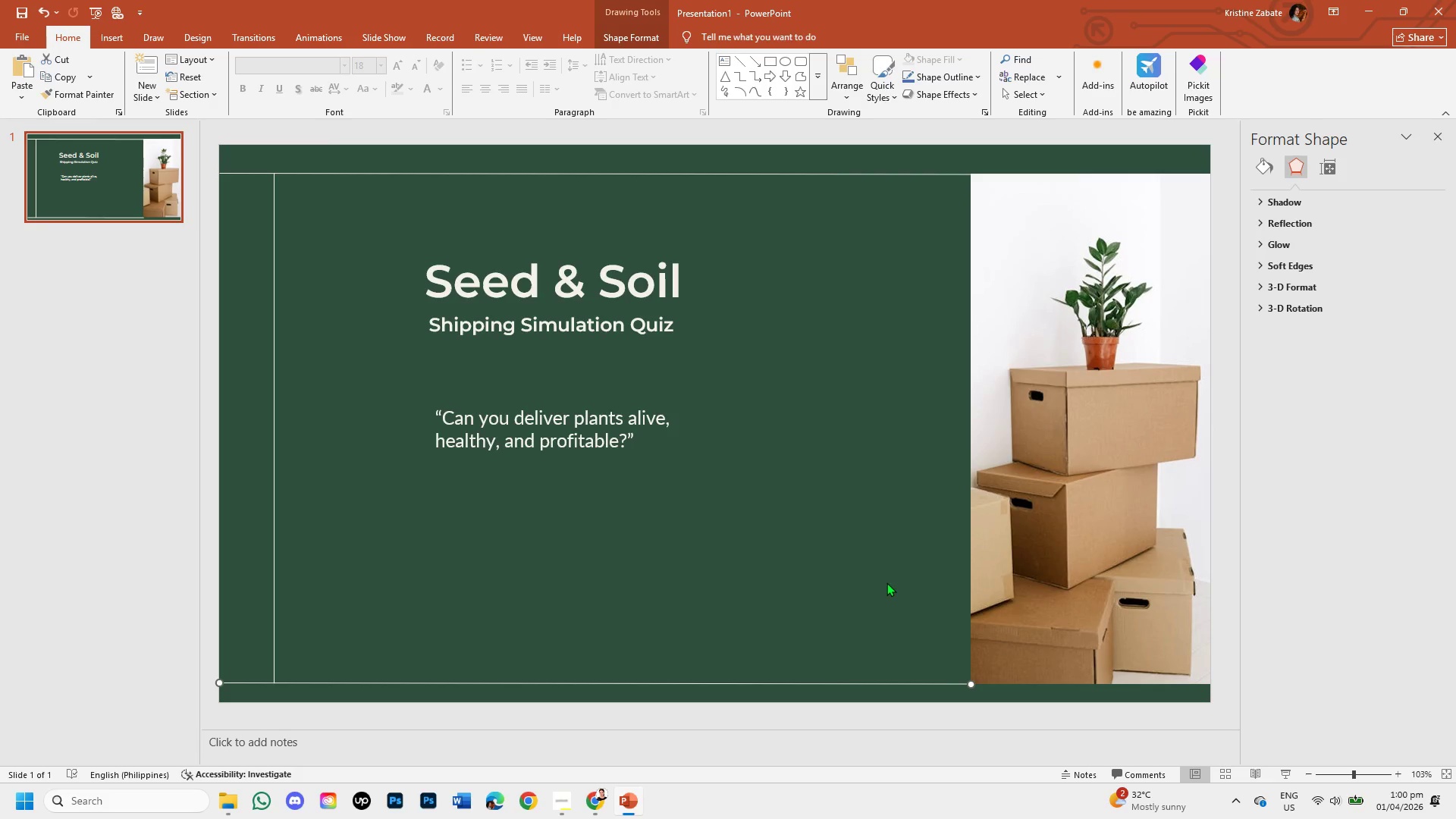 
left_click([886, 582])
 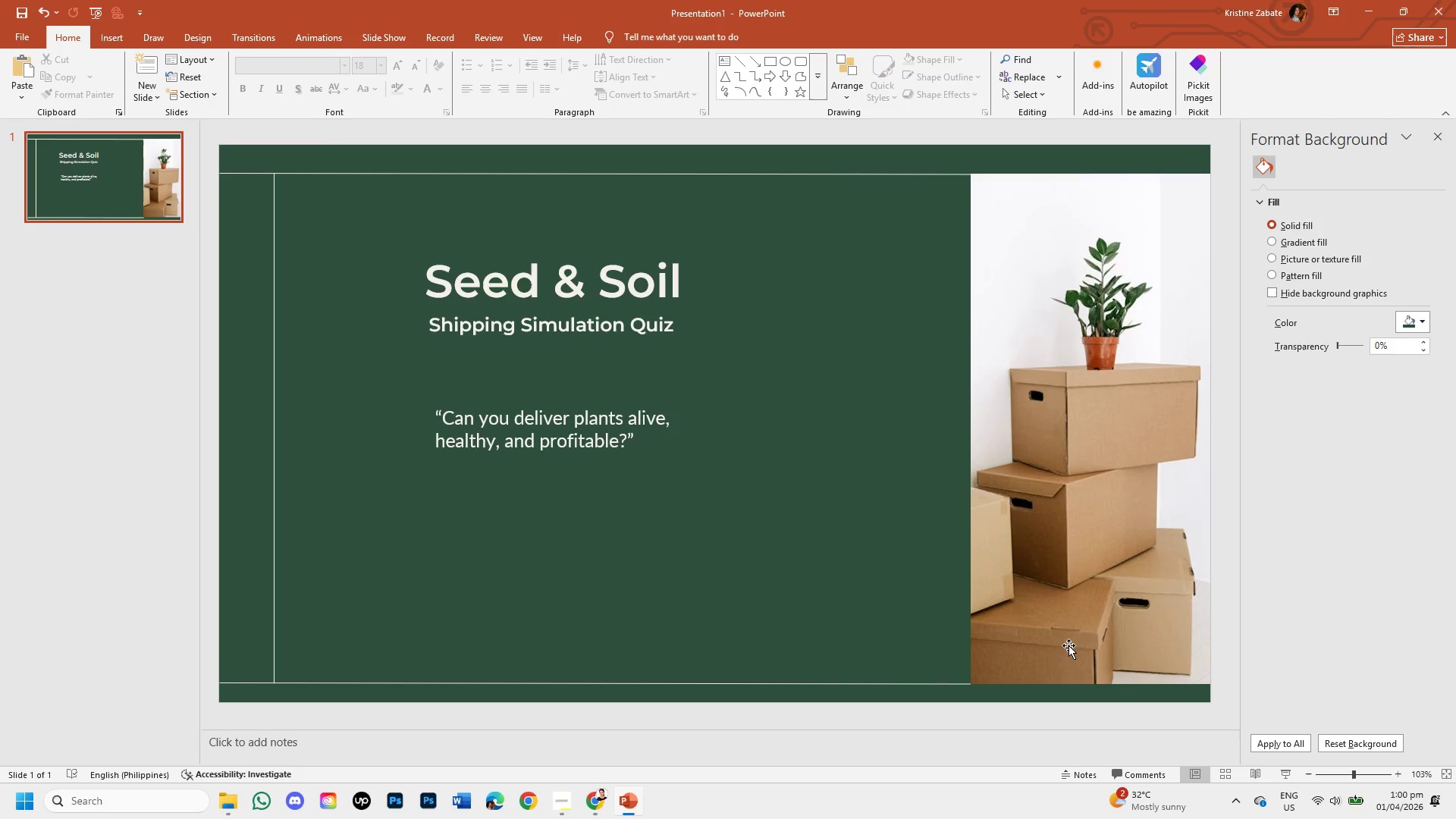 
left_click([1068, 645])
 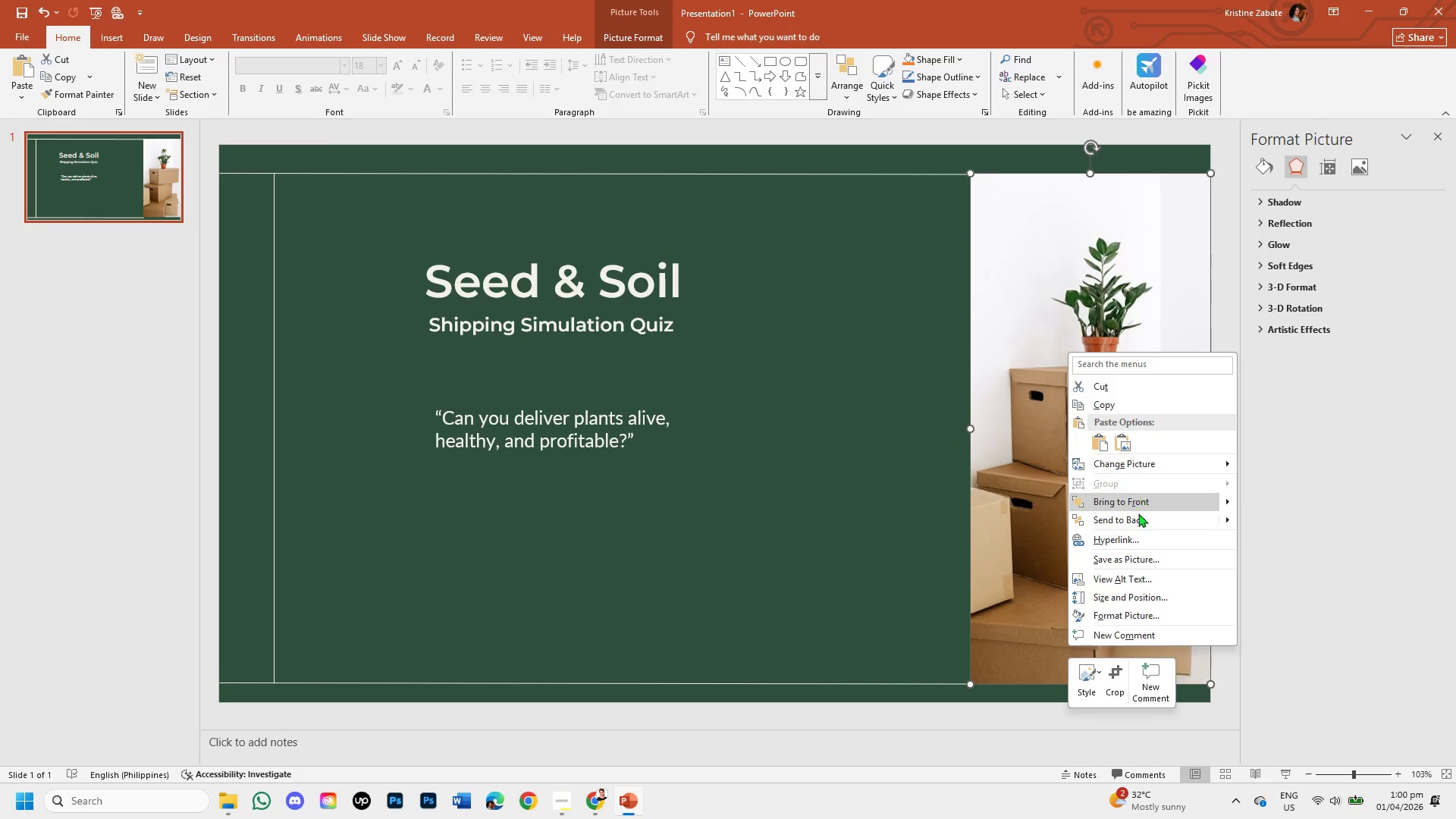 
left_click([1139, 520])
 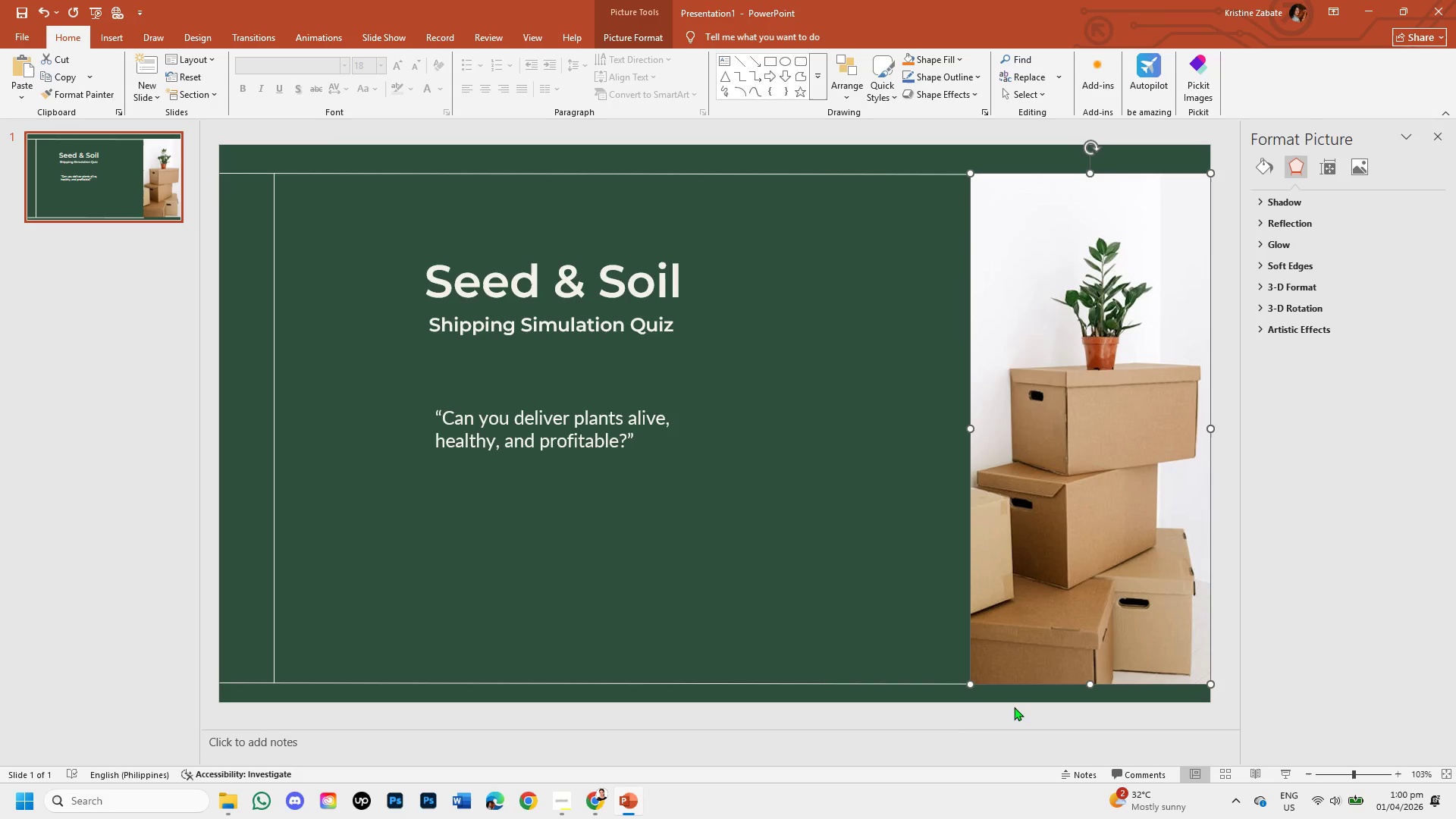 
left_click([921, 734])
 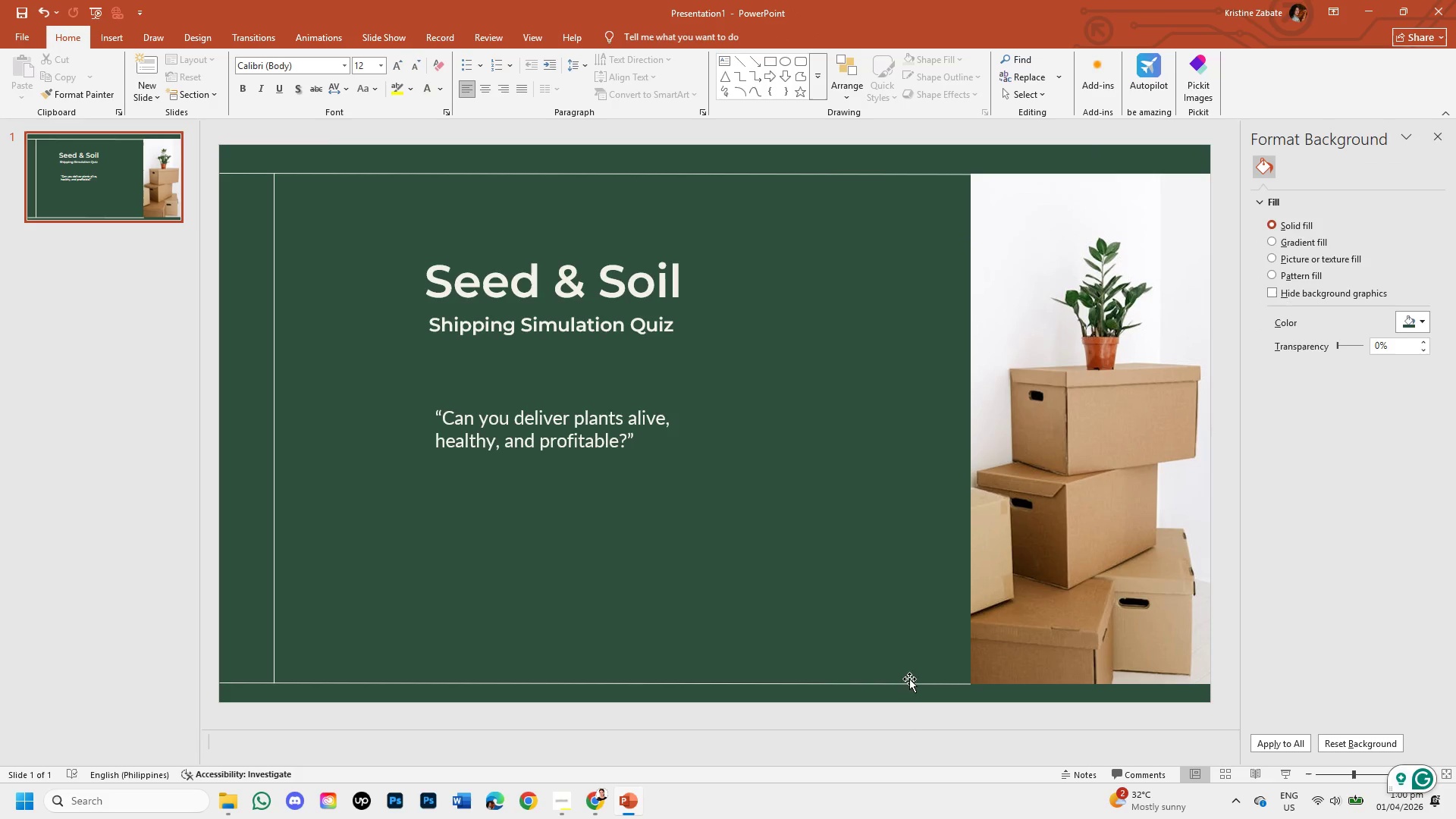 
left_click([1035, 662])
 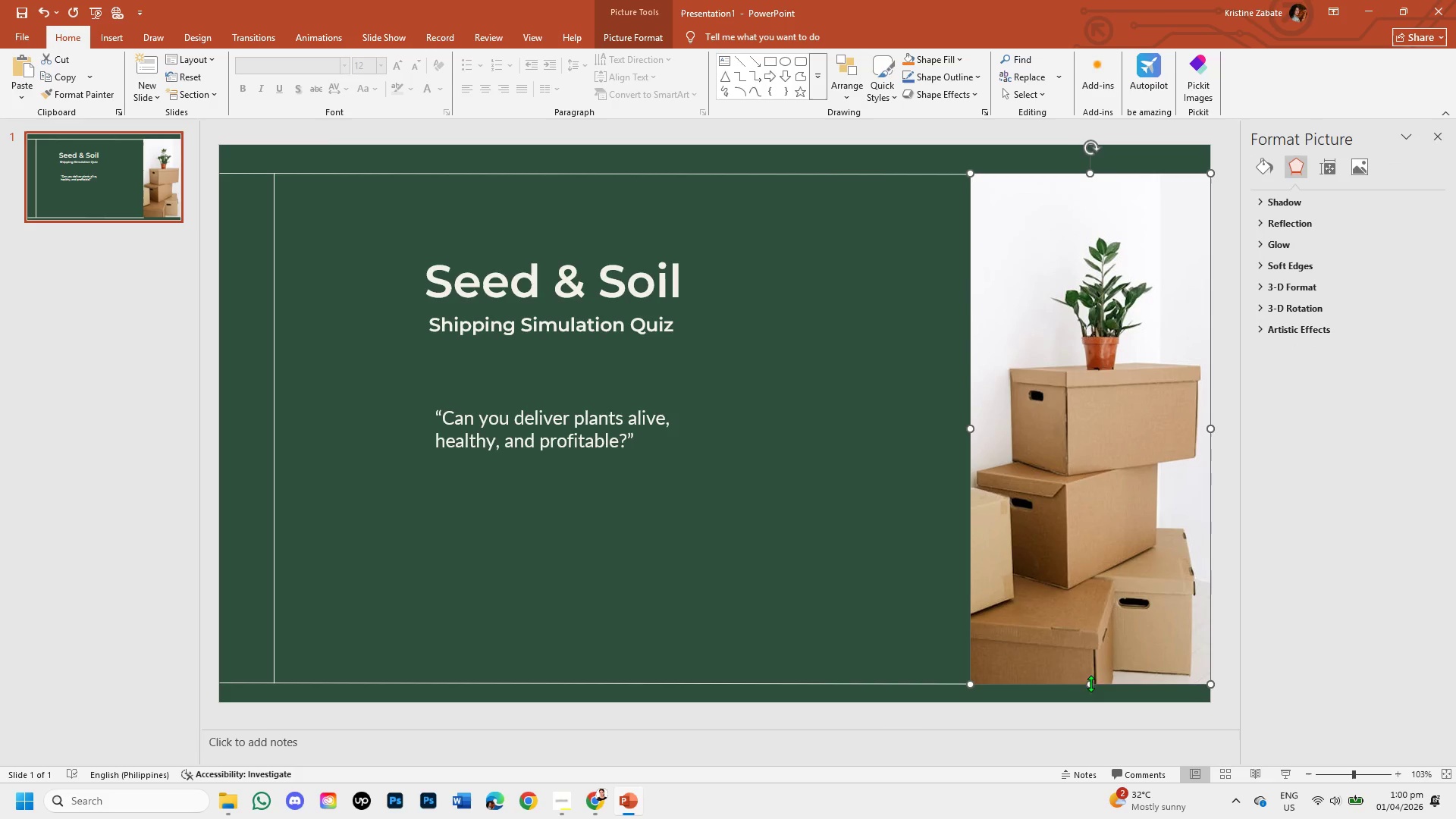 
left_click_drag(start_coordinate=[1089, 683], to_coordinate=[1089, 688])
 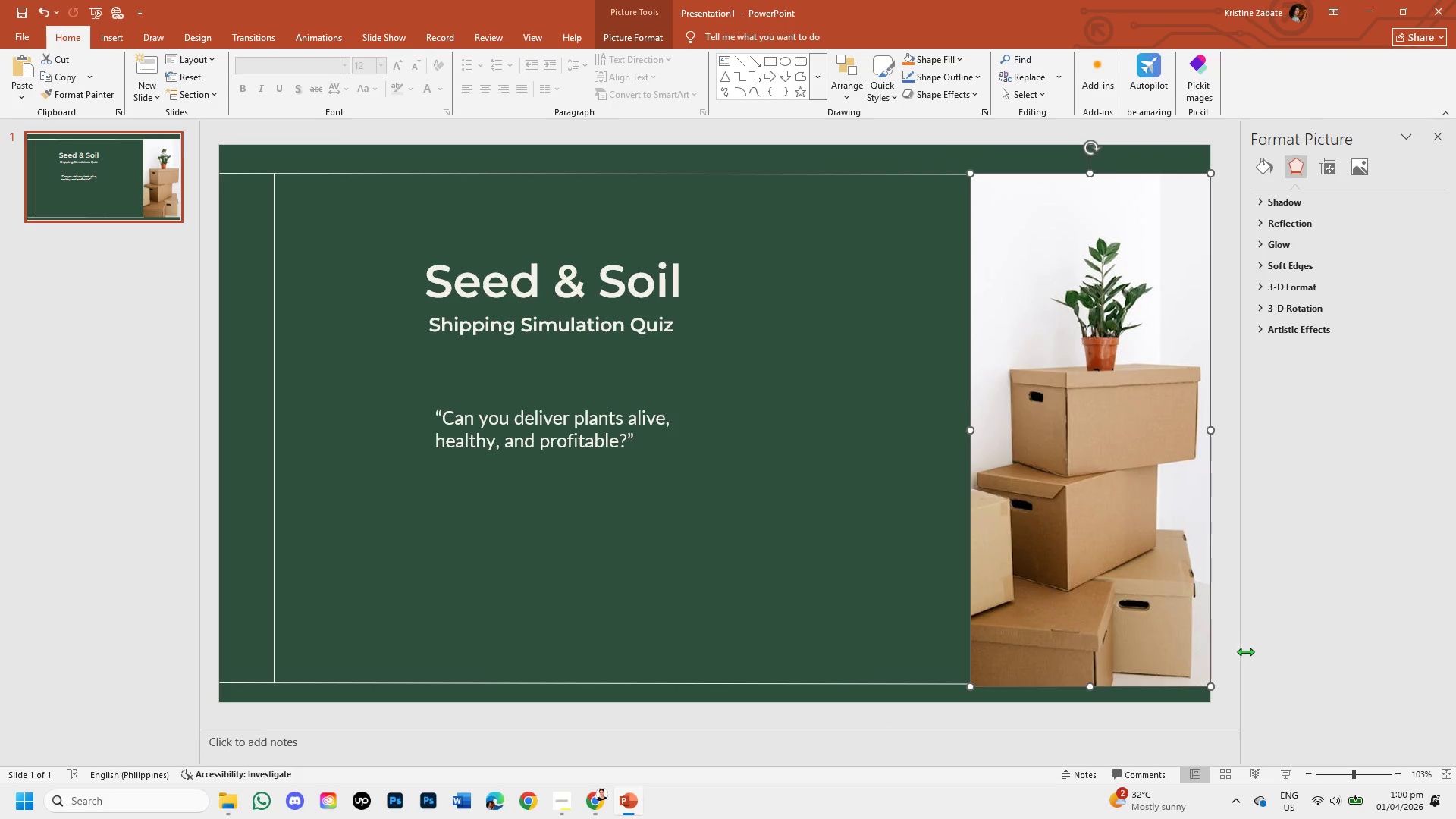 
left_click([1245, 651])
 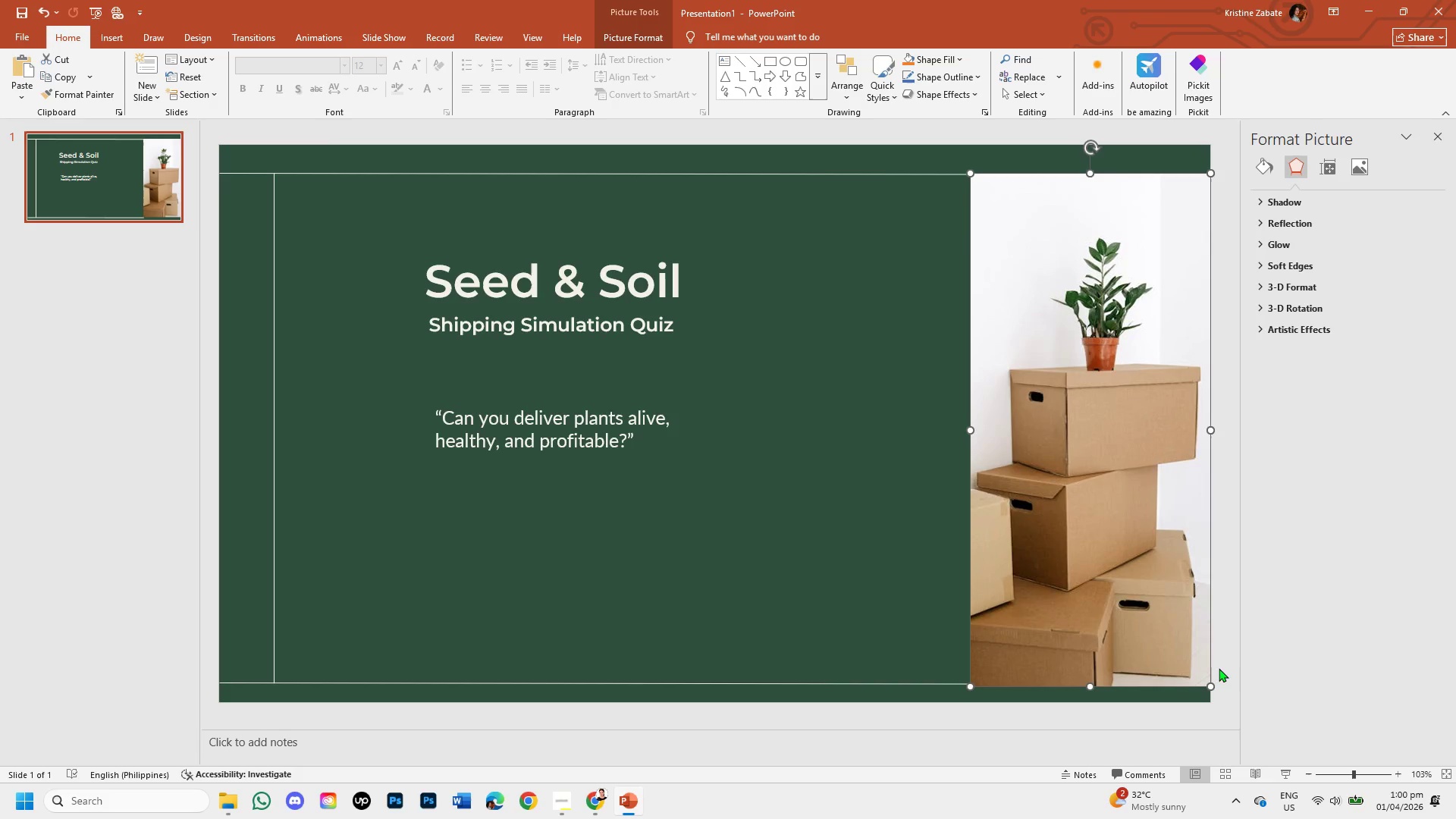 
left_click([1228, 675])
 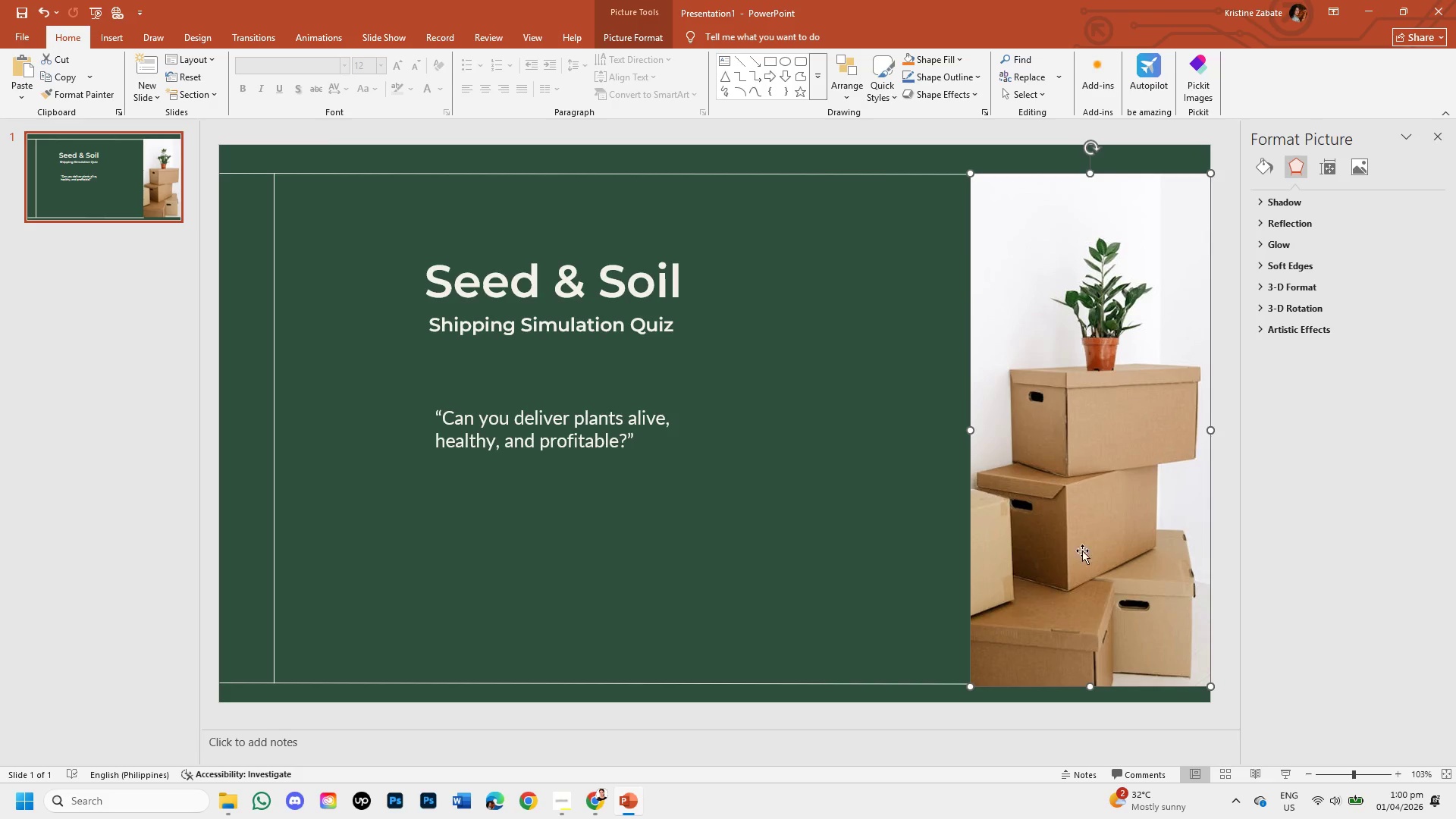 
left_click([944, 719])
 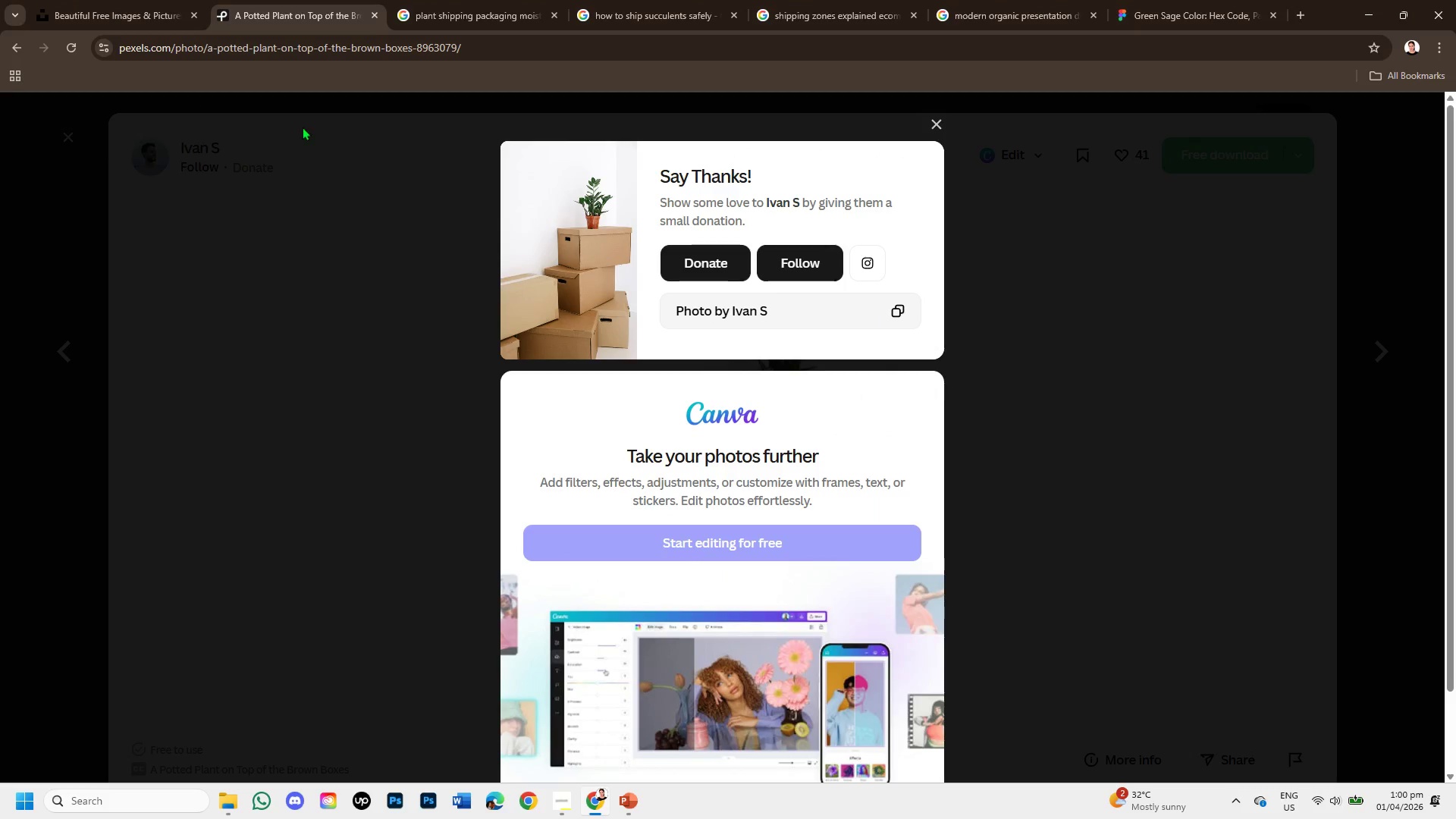 
left_click([929, 120])
 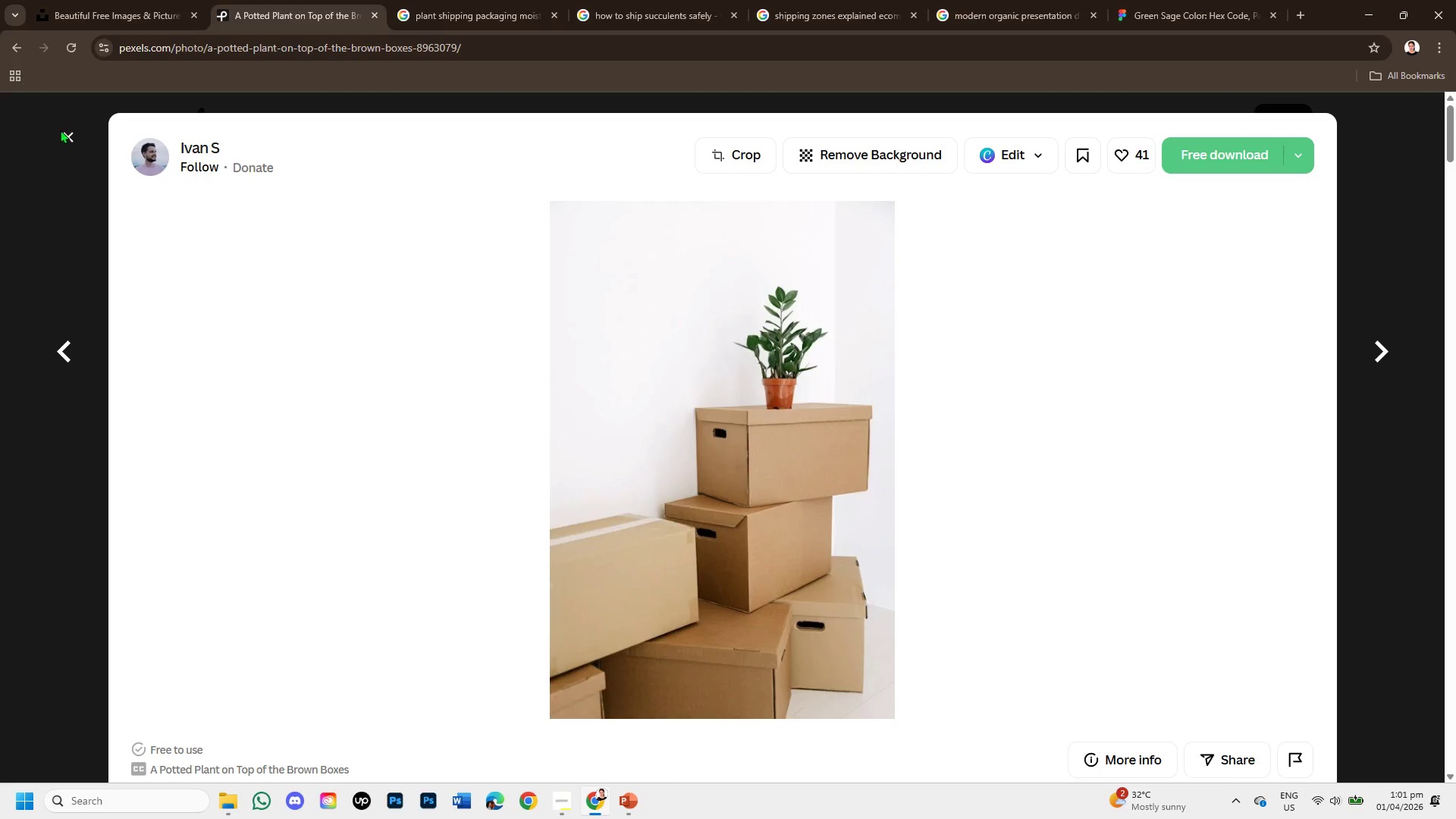 
left_click([60, 130])
 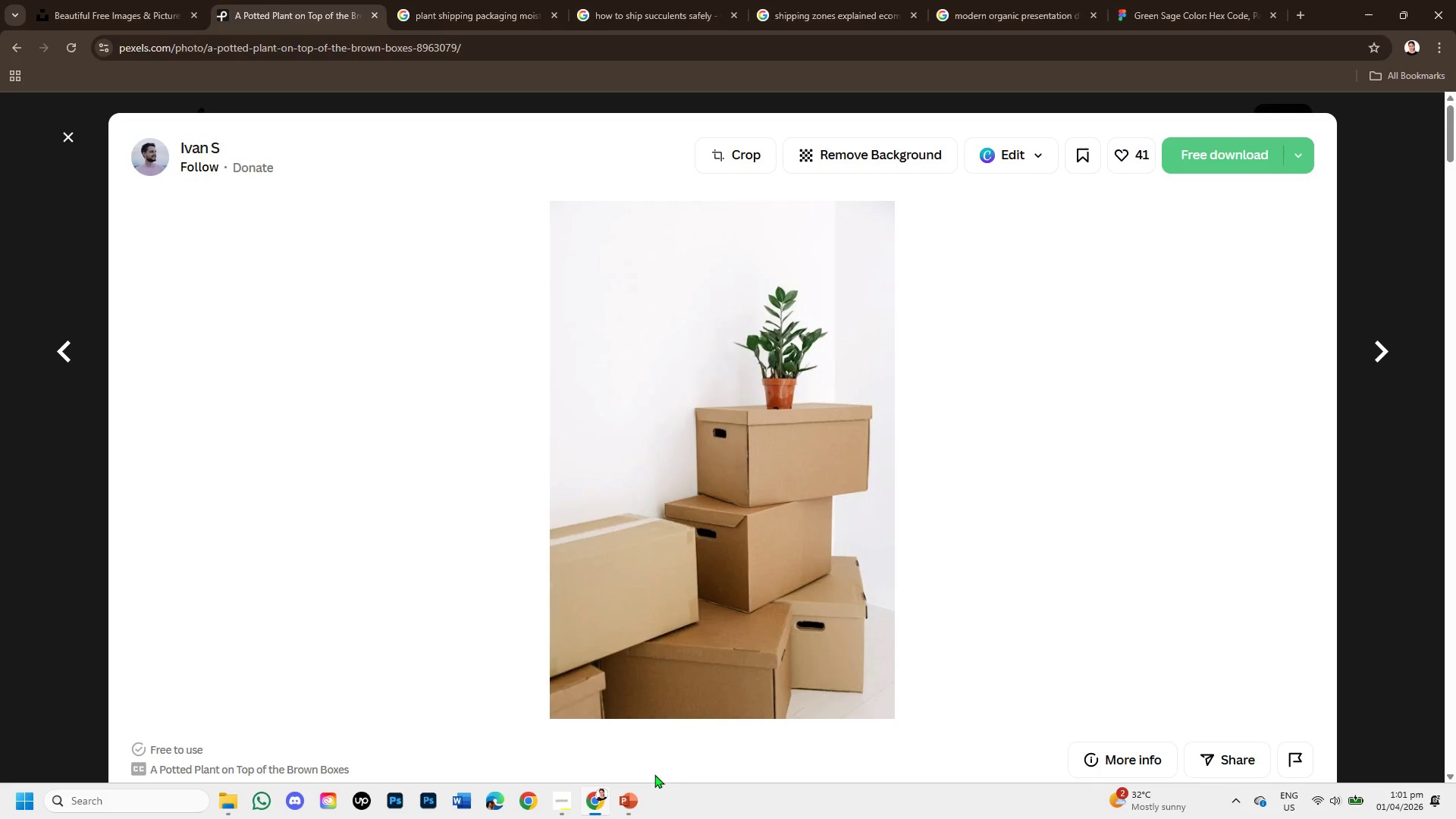 
left_click([622, 792])
 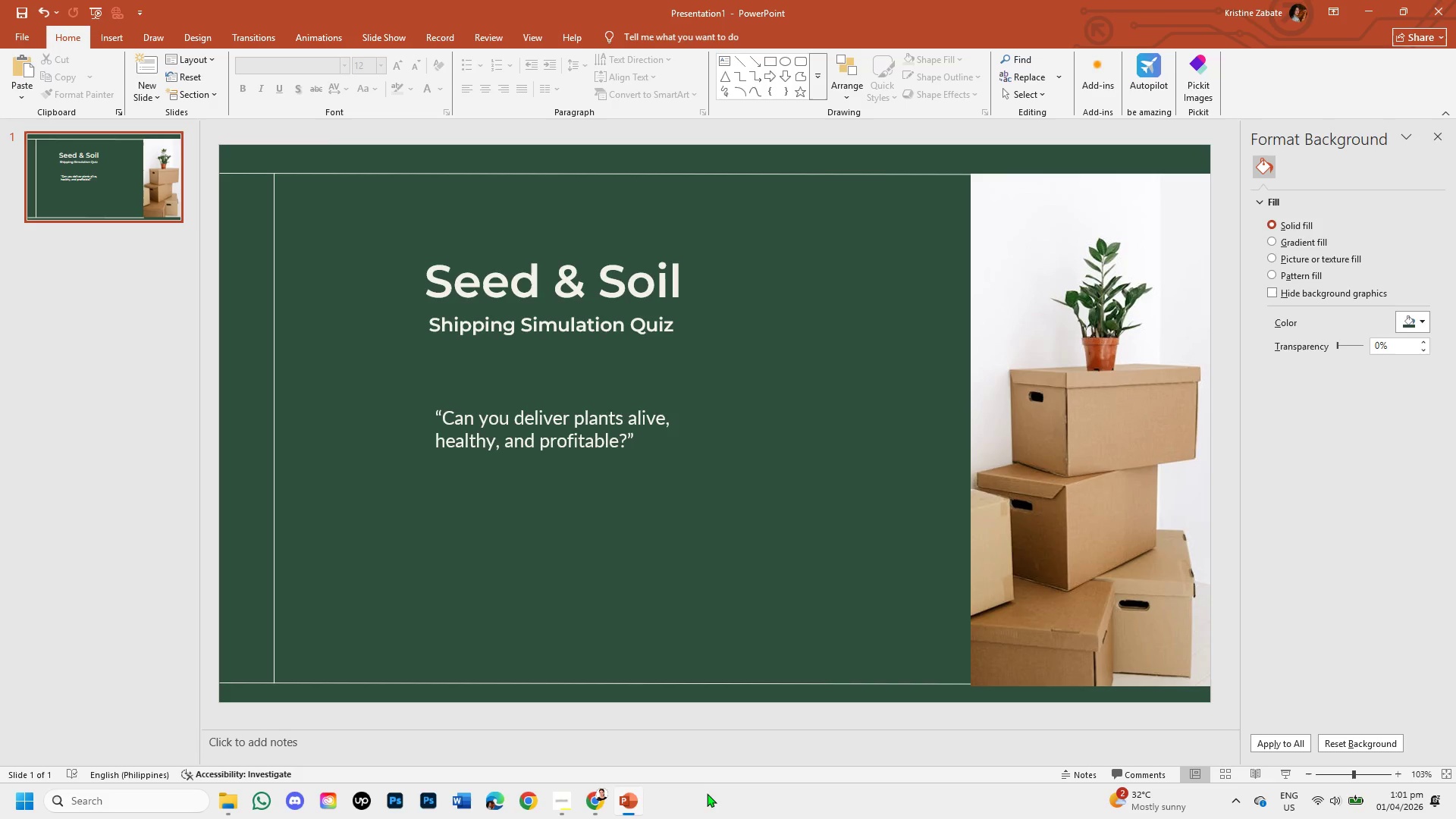 
wait(6.33)
 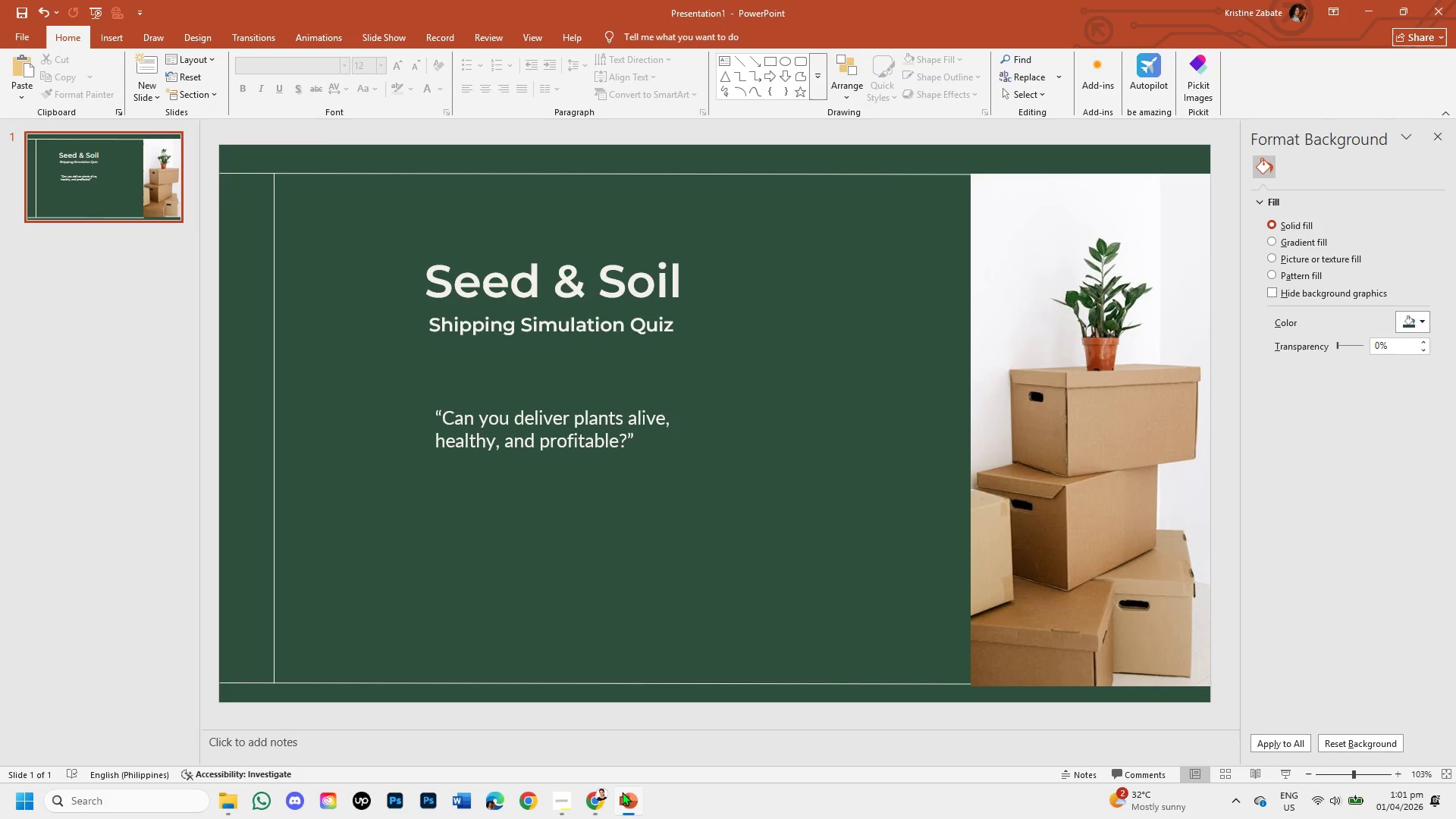 
left_click([601, 797])
 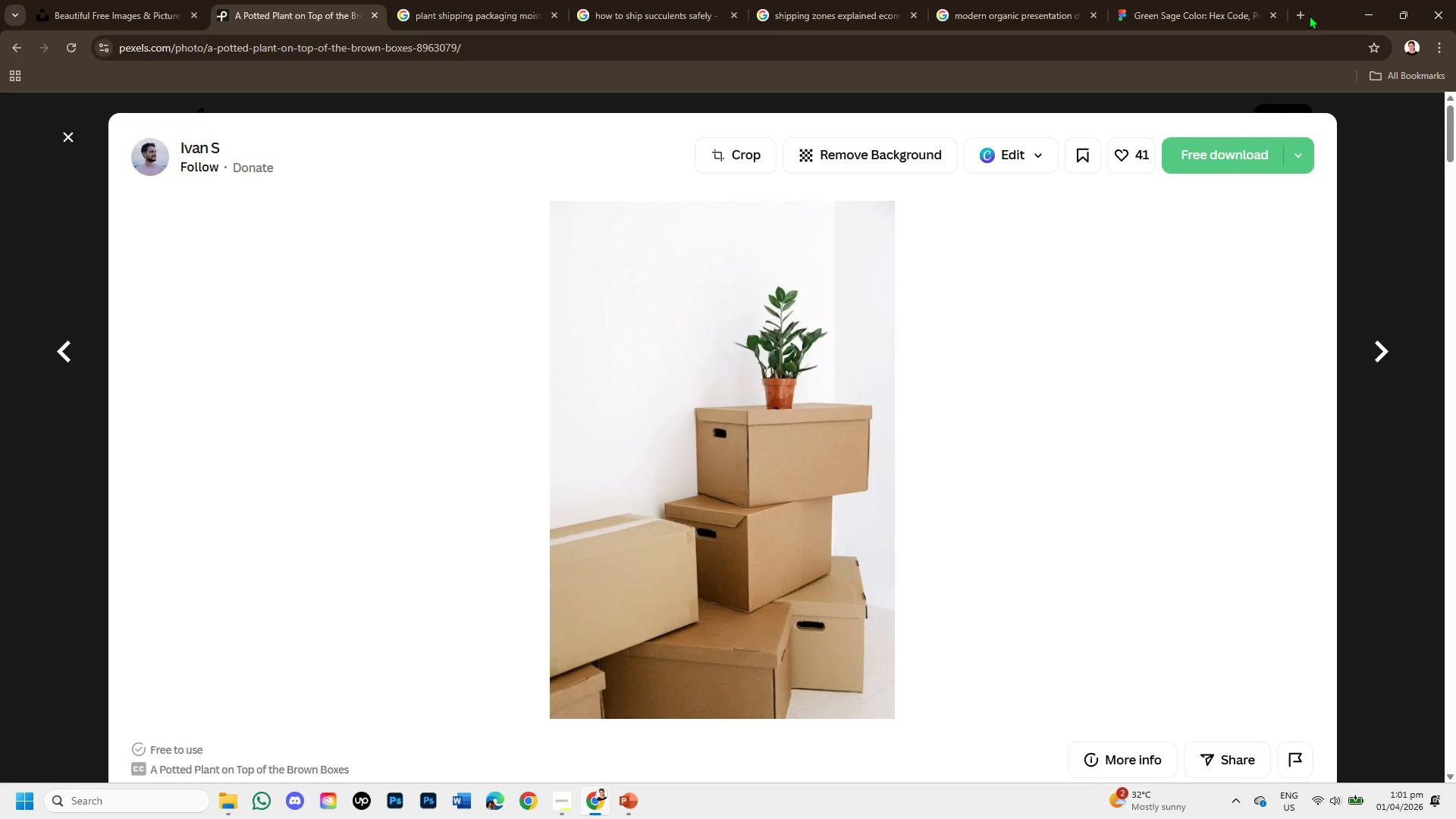 
left_click([1301, 11])
 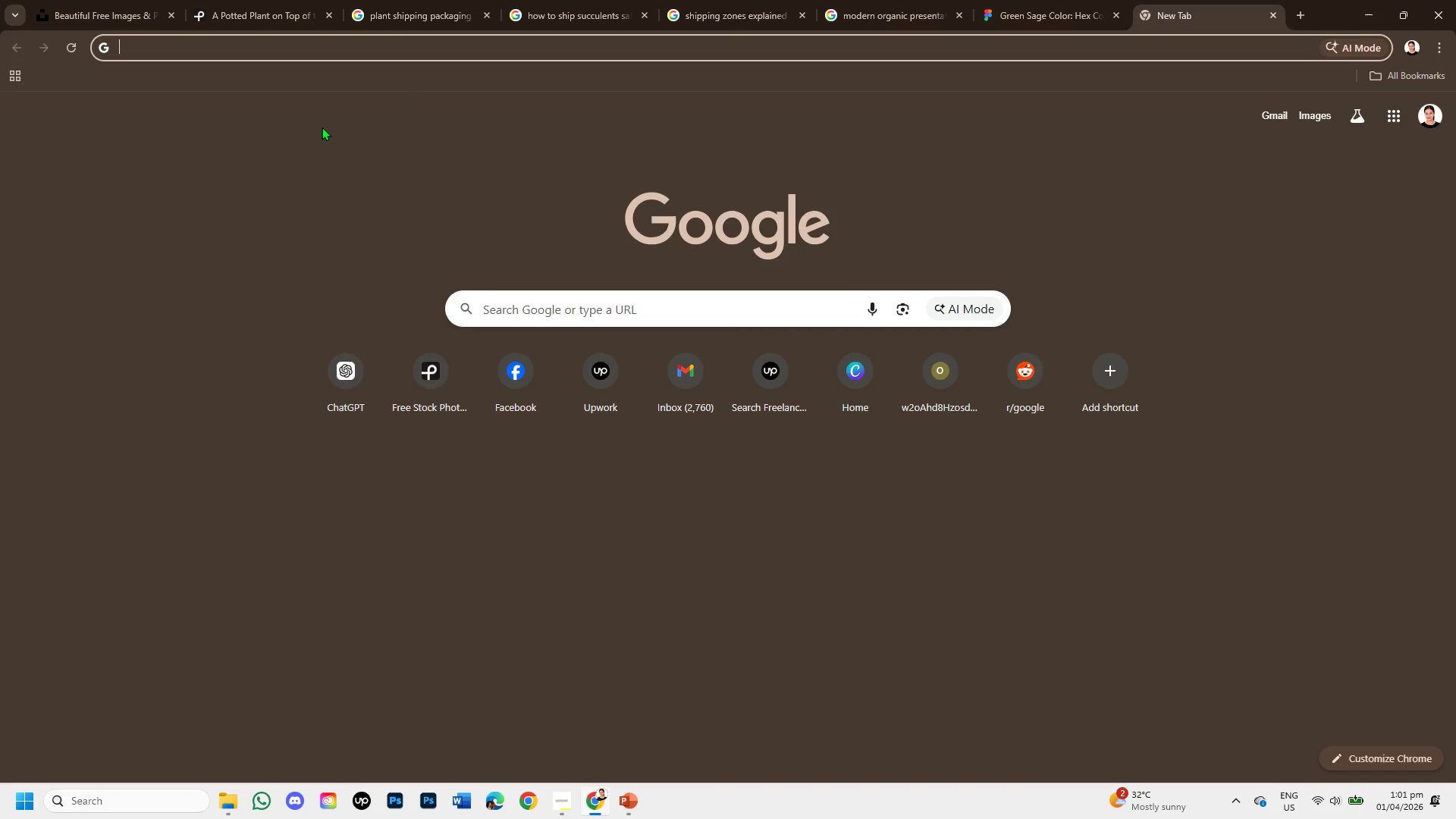 
key(G)
 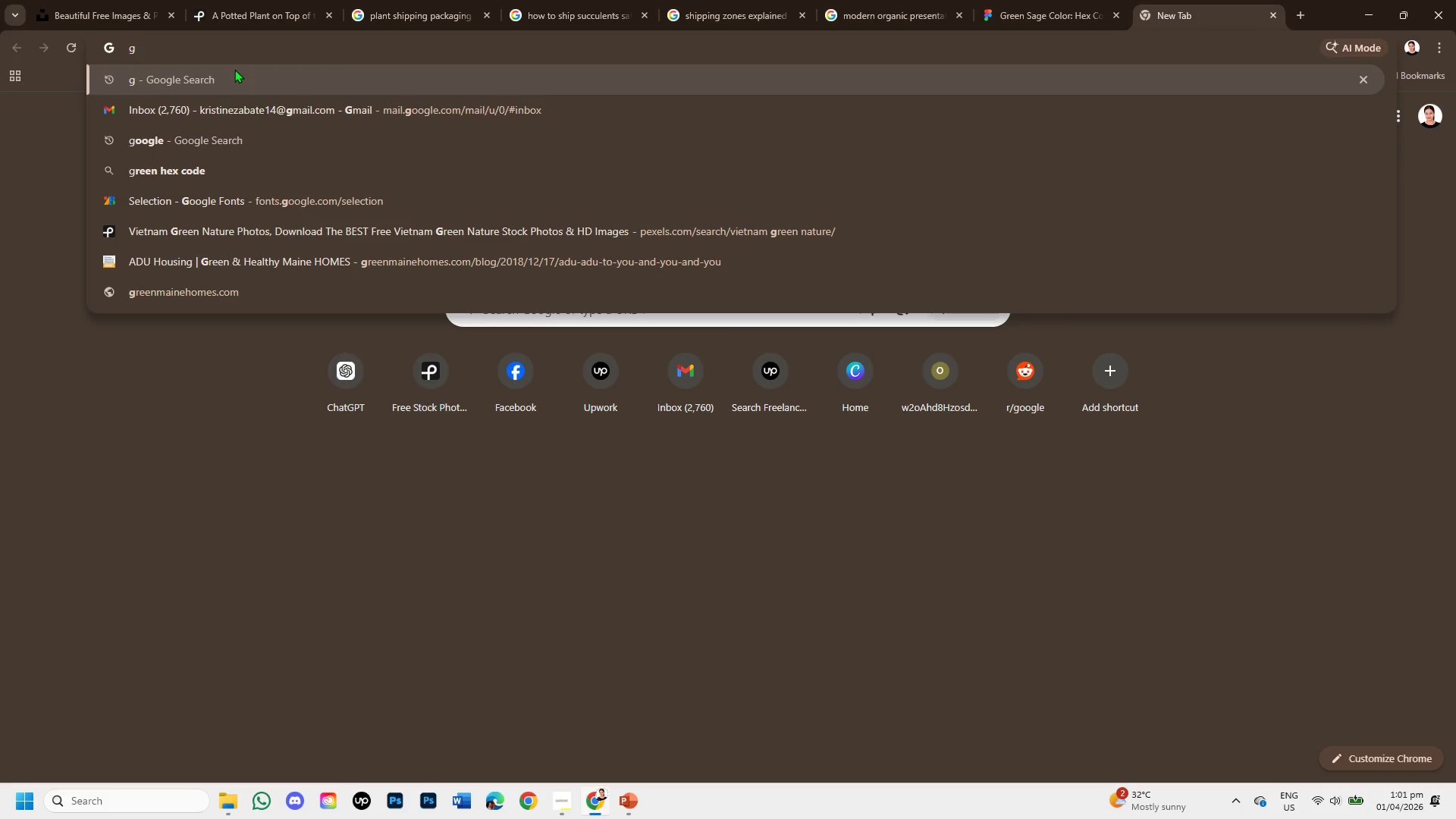 
left_click([234, 69])
 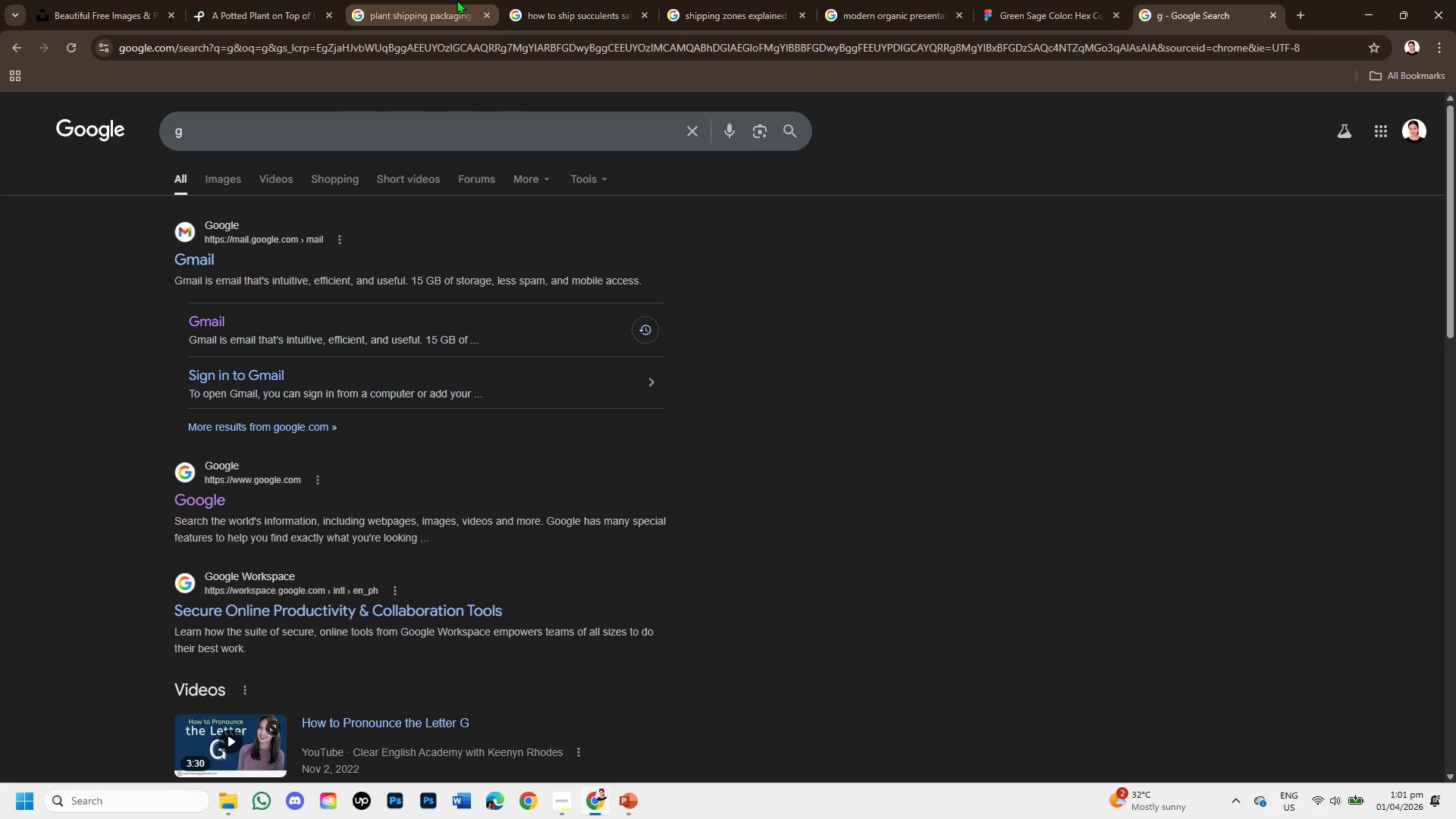 
left_click([457, 0])
 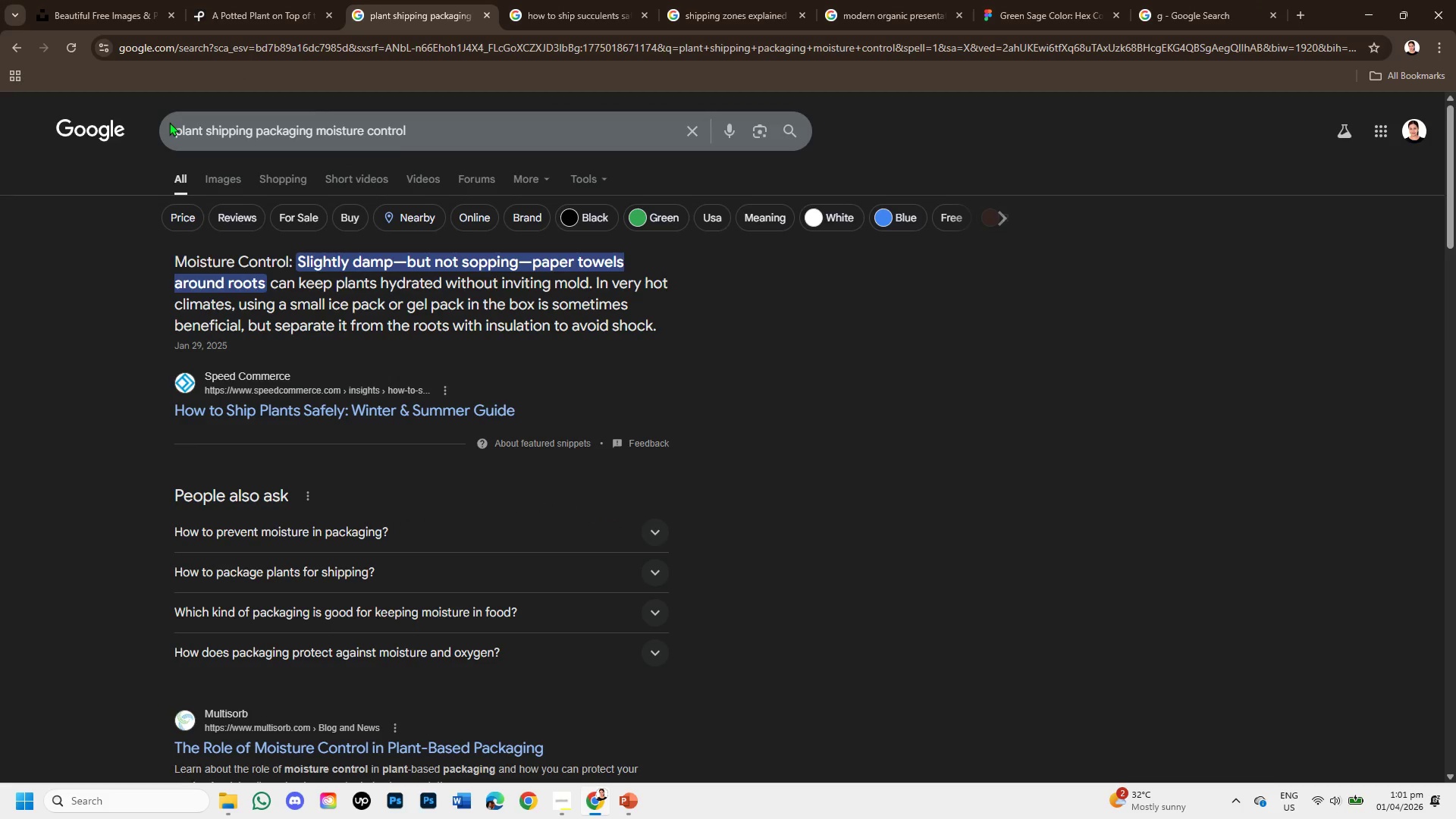 
left_click_drag(start_coordinate=[170, 123], to_coordinate=[303, 136])
 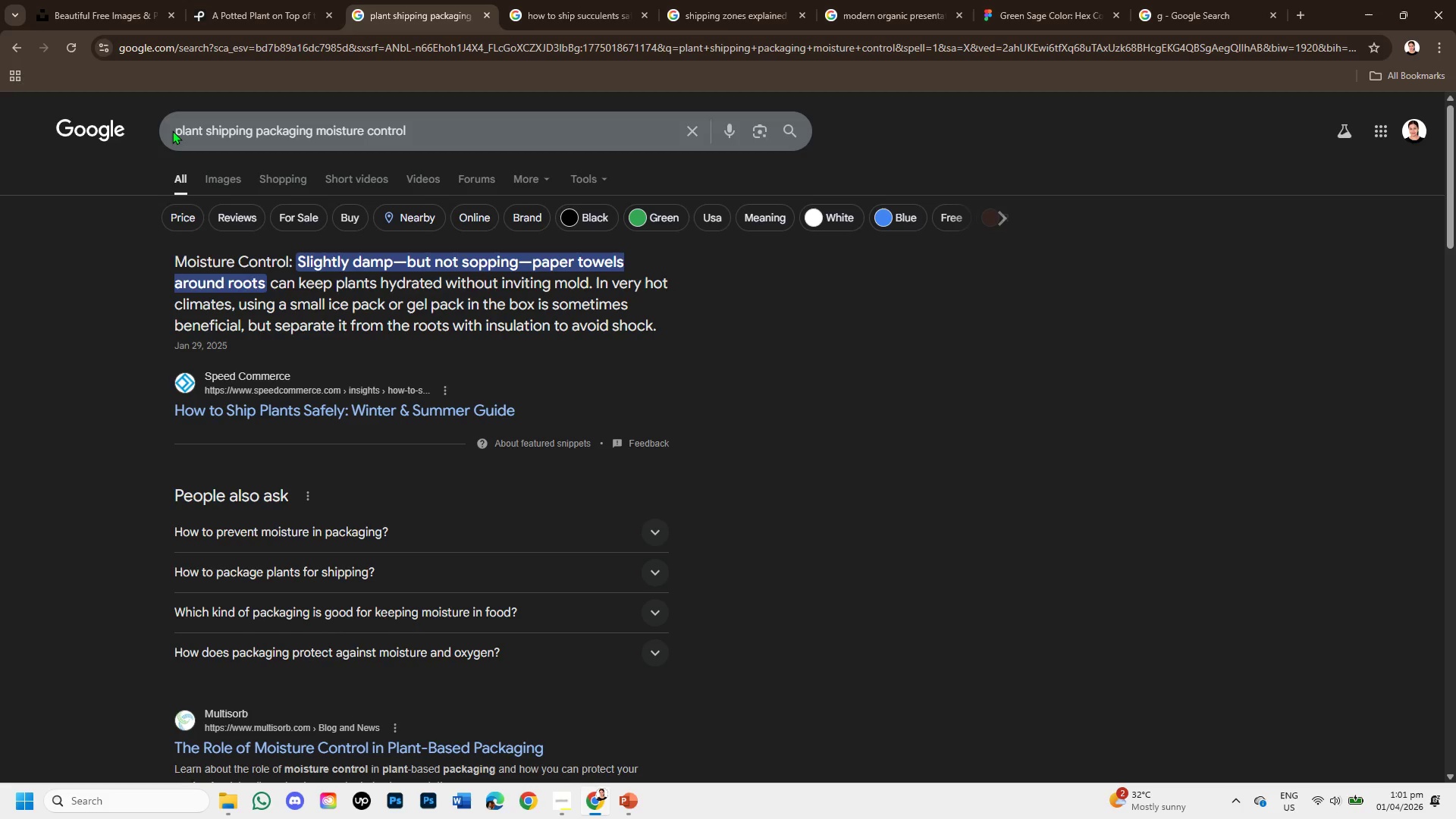 
left_click_drag(start_coordinate=[172, 130], to_coordinate=[290, 129])
 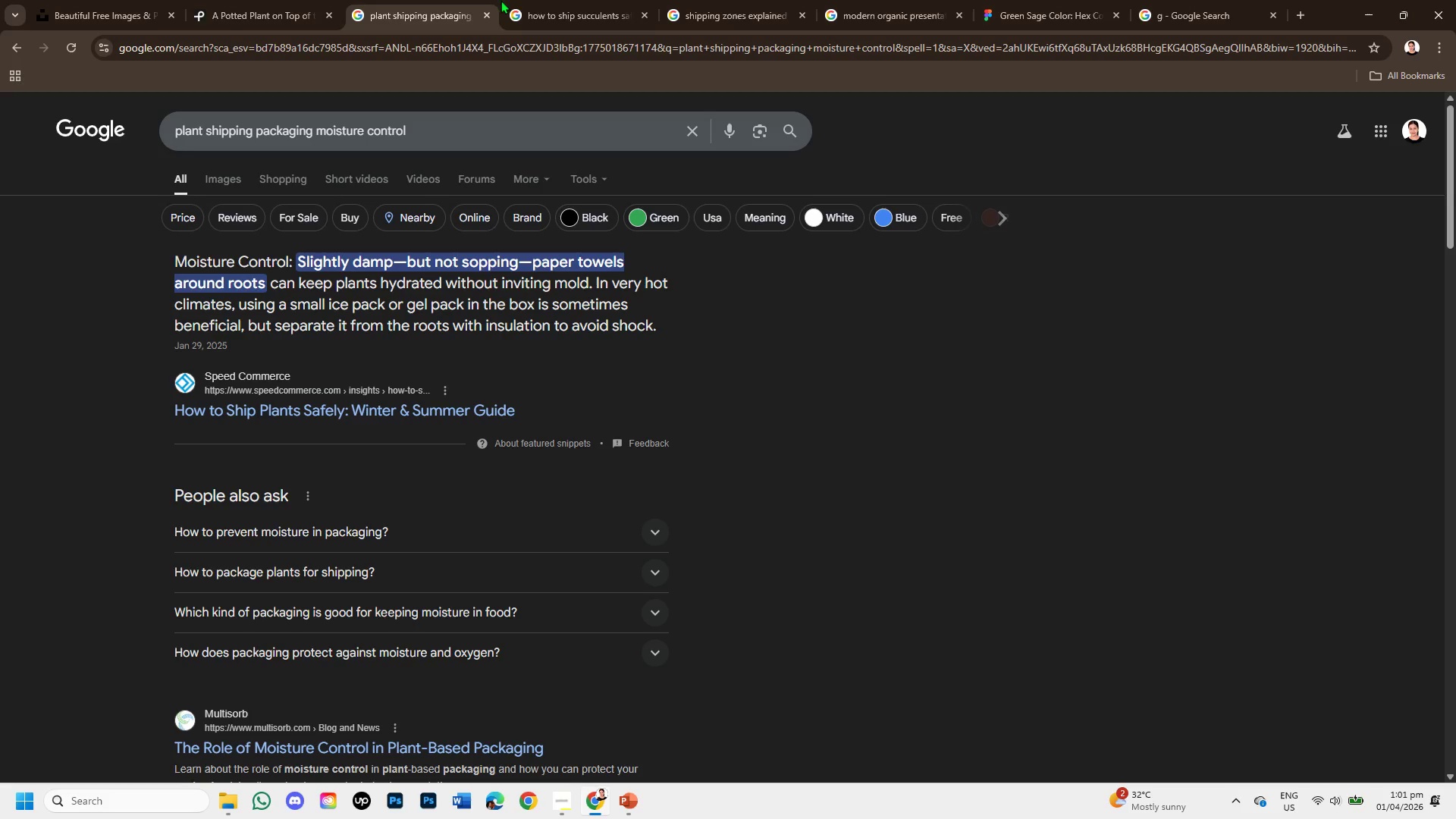 
left_click([533, 0])
 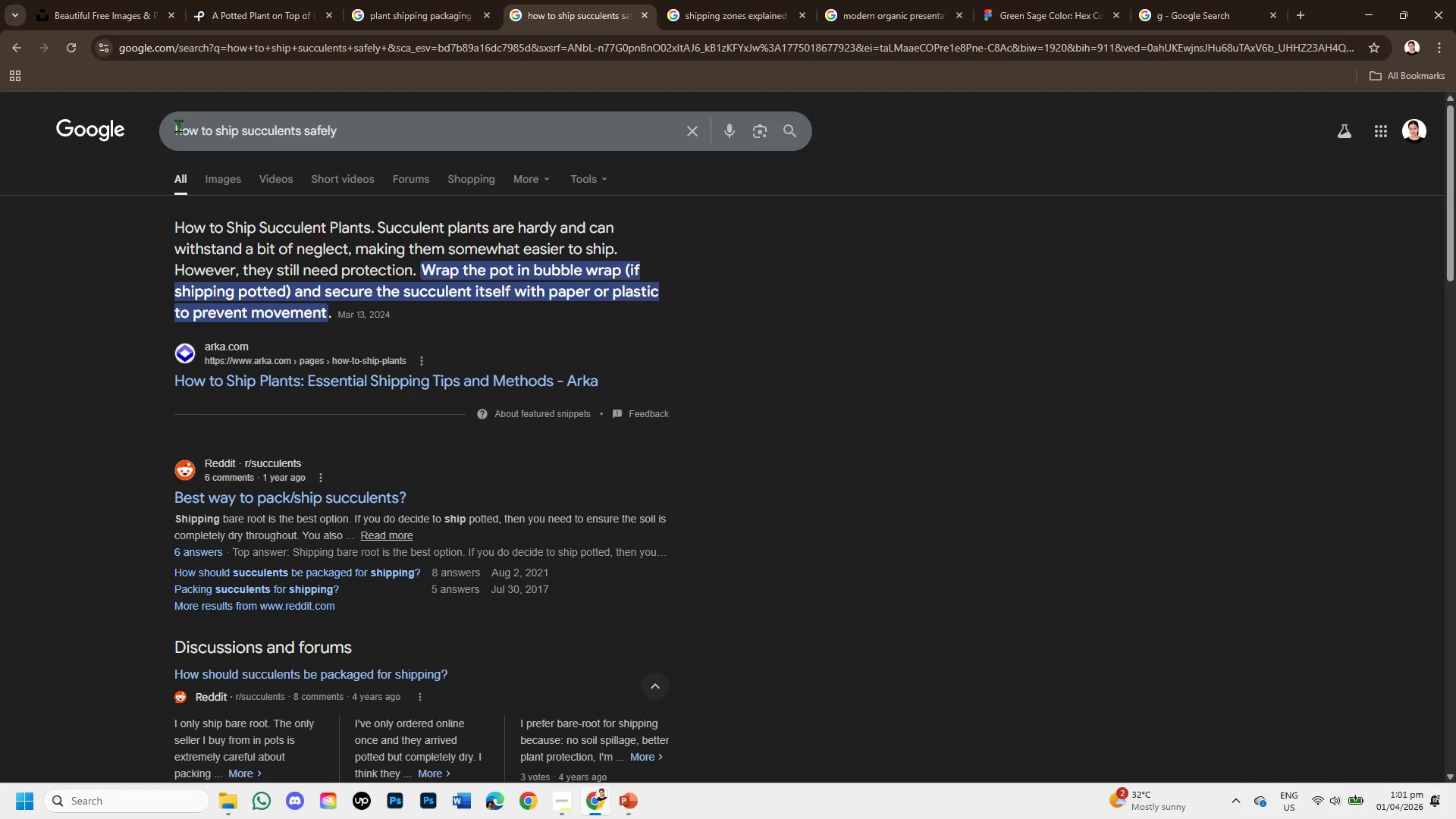 
left_click_drag(start_coordinate=[174, 126], to_coordinate=[208, 126])
 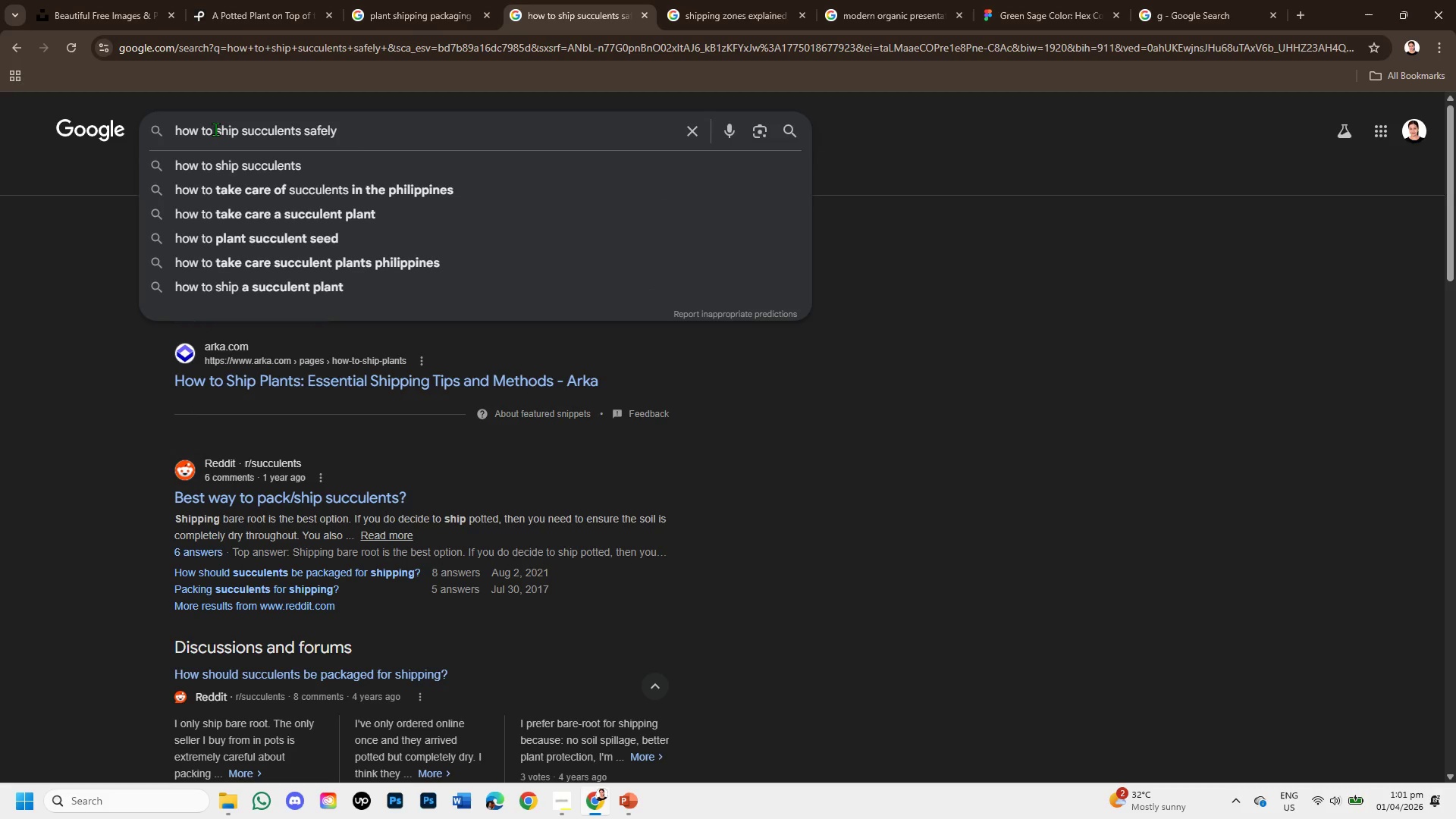 
left_click_drag(start_coordinate=[215, 129], to_coordinate=[353, 136])
 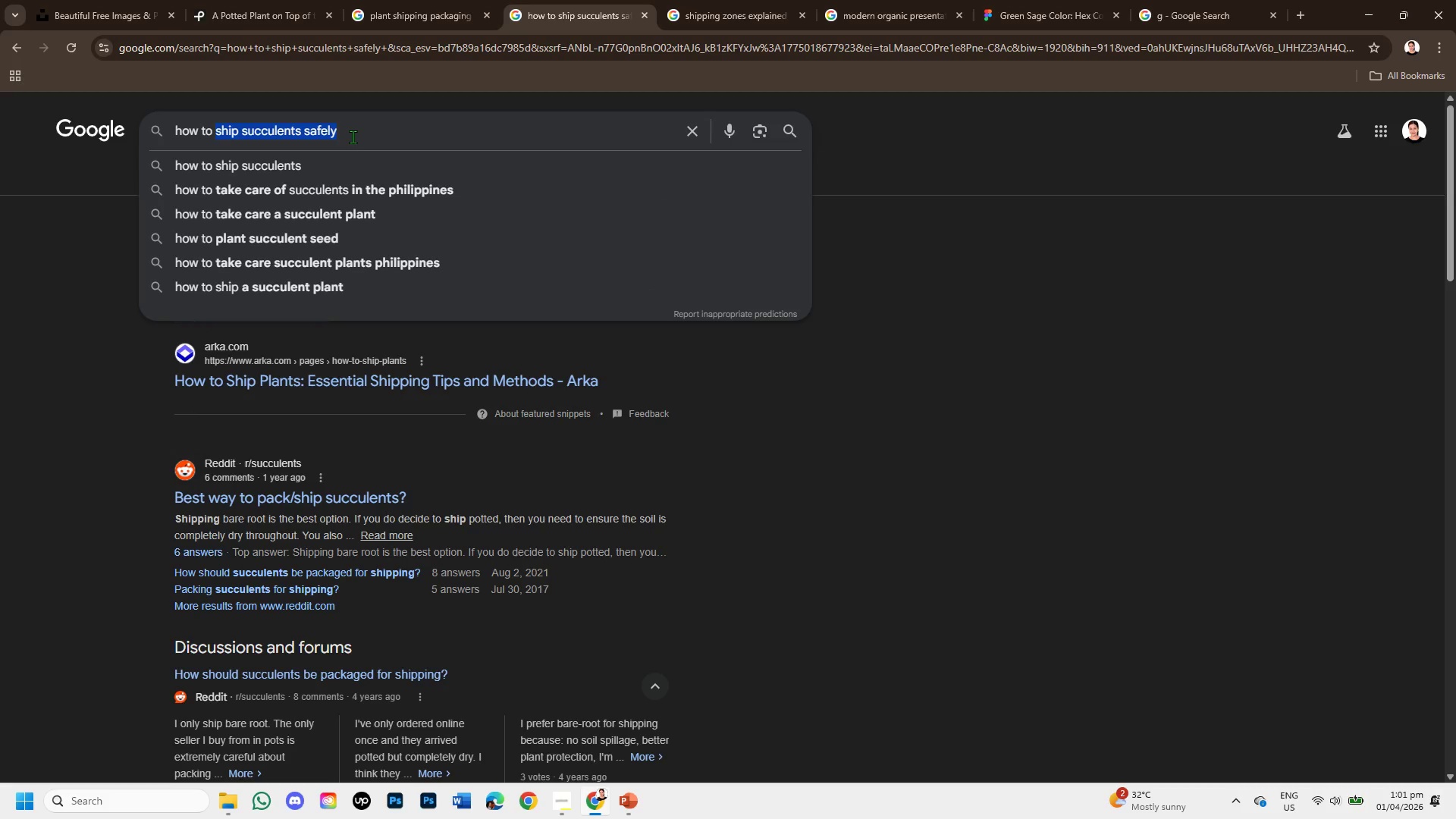 
key(Control+C)
 